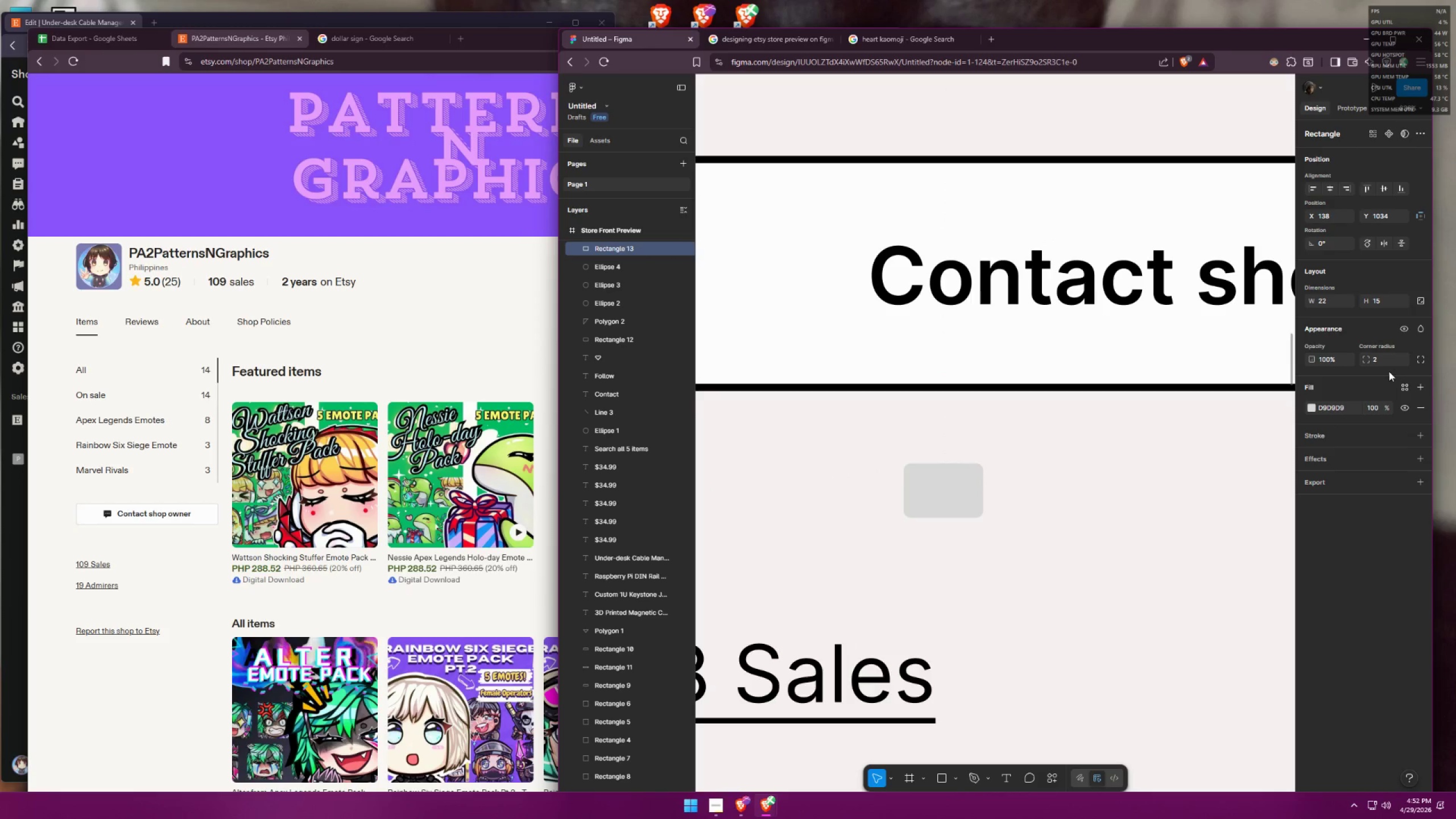 
left_click_drag(start_coordinate=[1379, 363], to_coordinate=[1370, 363])
 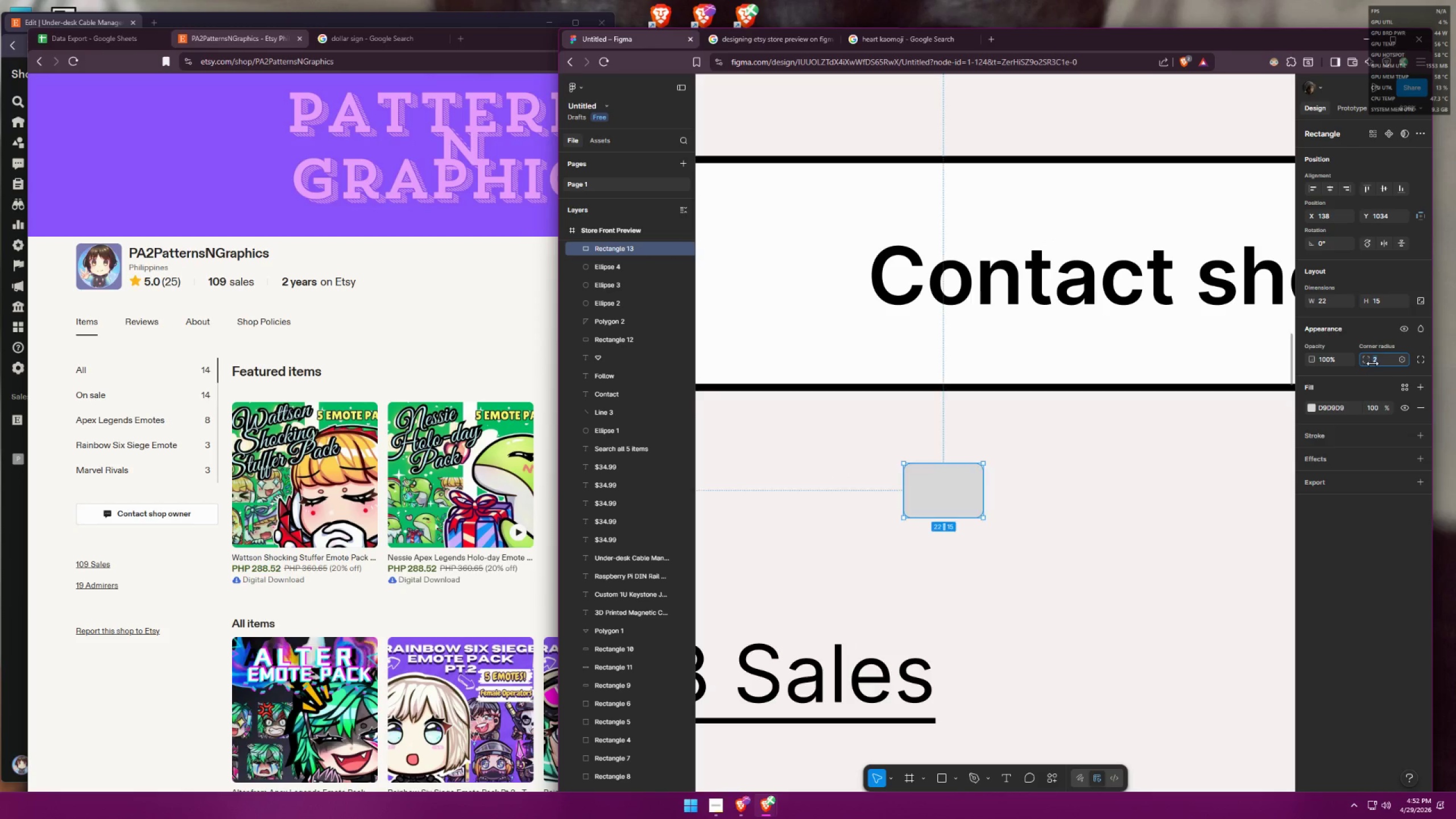 
key(3)
 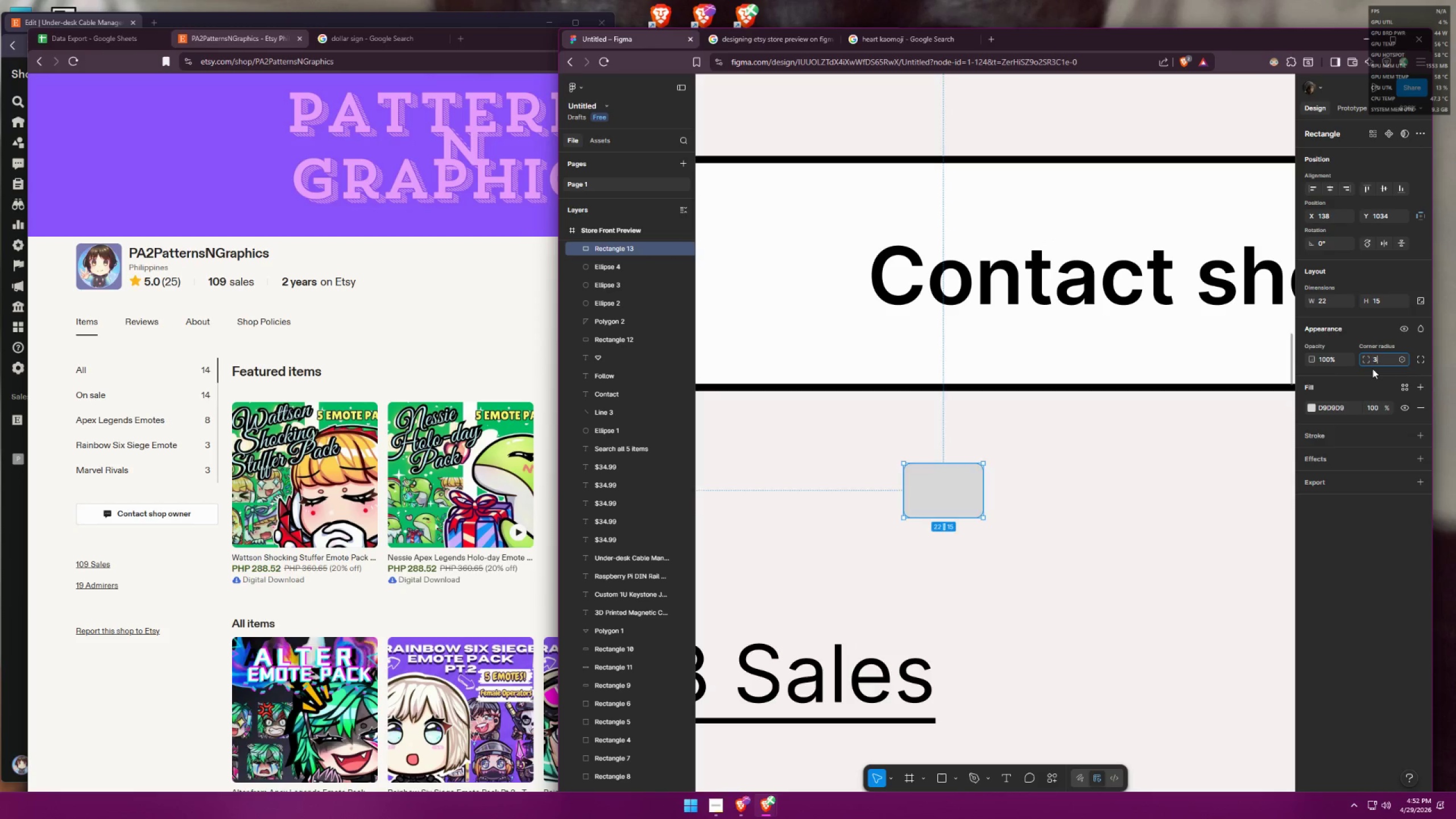 
key(Enter)
 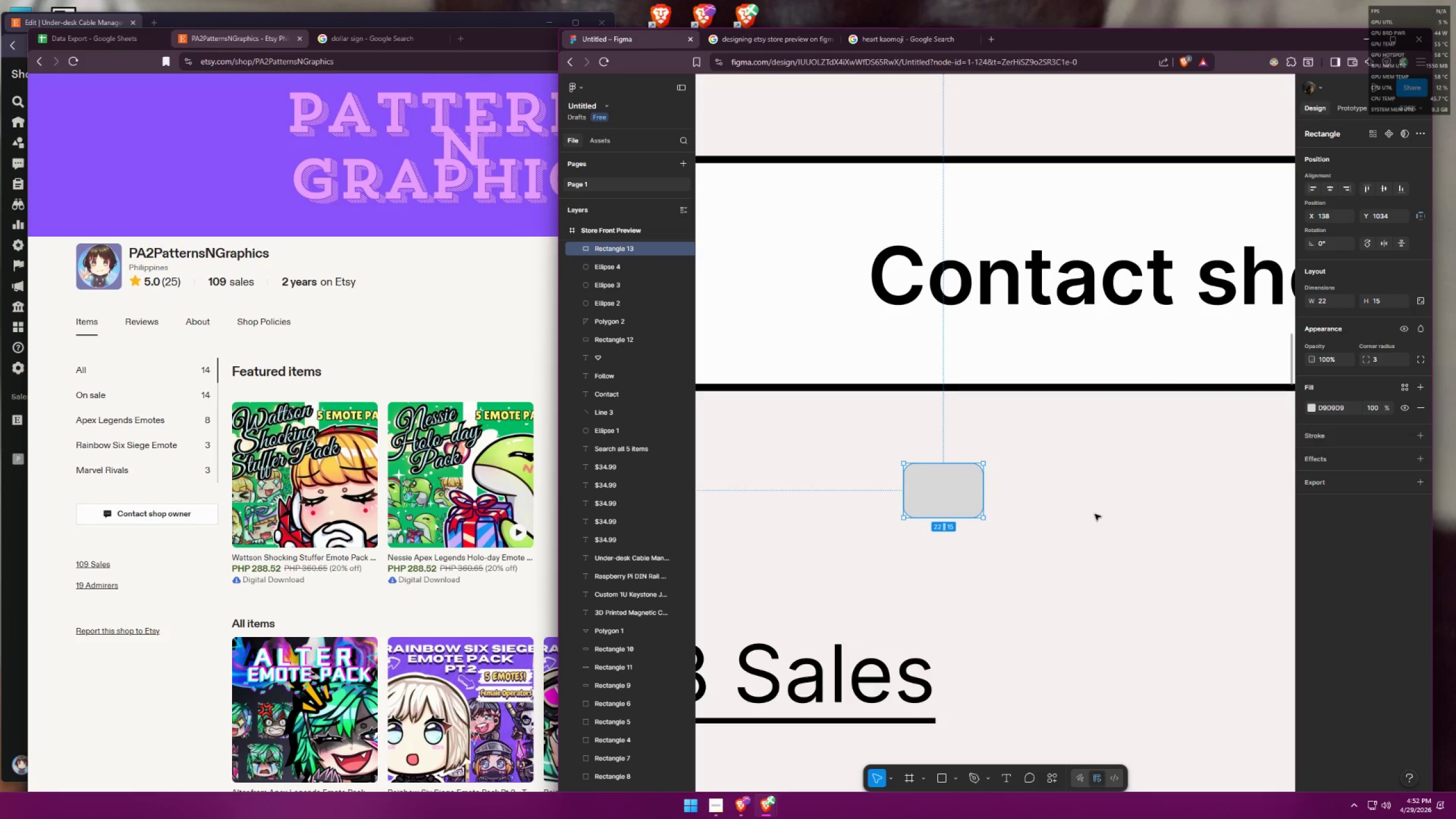 
hold_key(key=ControlLeft, duration=0.53)
scroll: coordinate [1071, 517], scroll_direction: up, amount: 4.0
 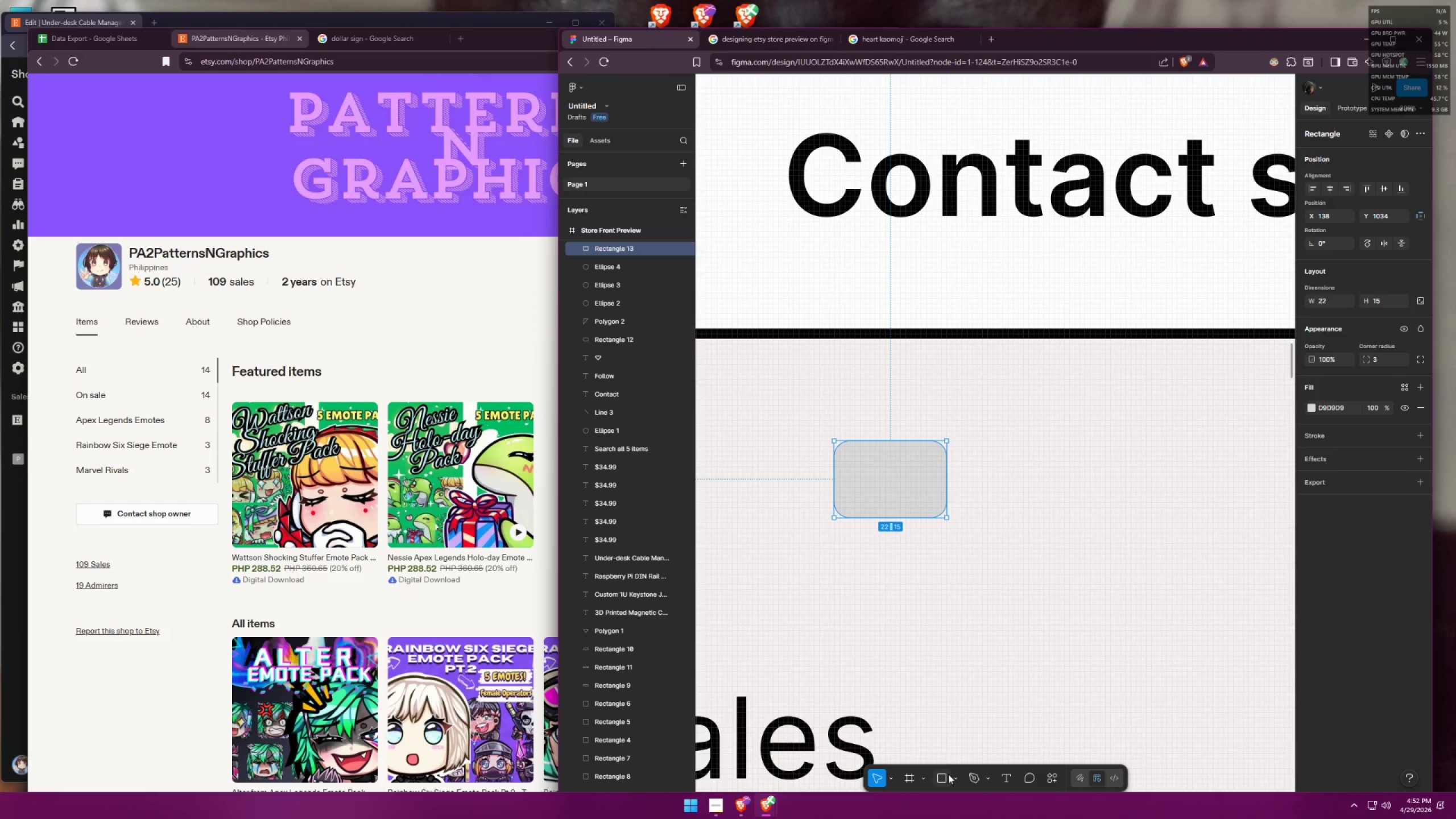 
left_click([953, 775])
 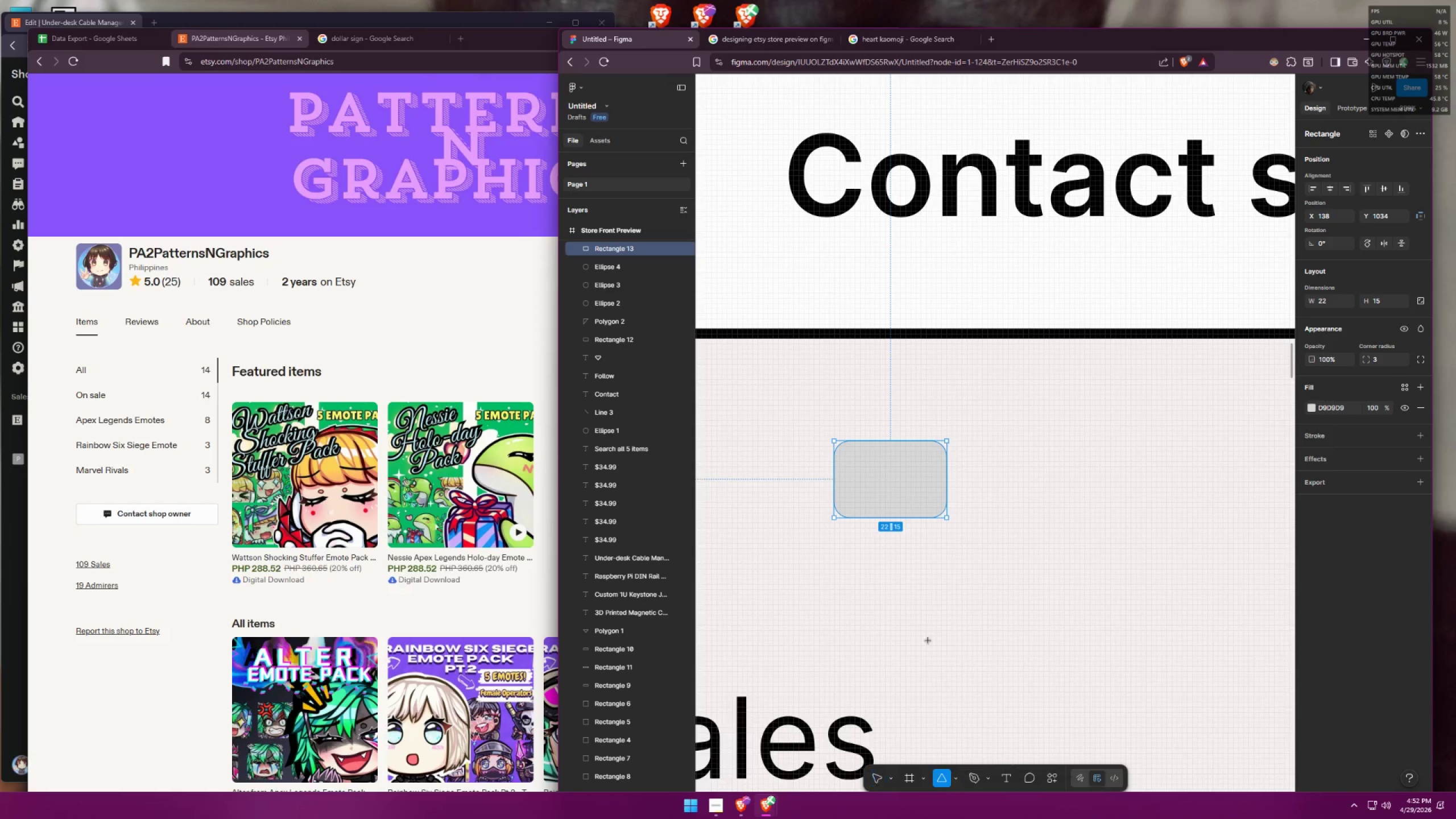 
left_click_drag(start_coordinate=[859, 540], to_coordinate=[878, 573])
 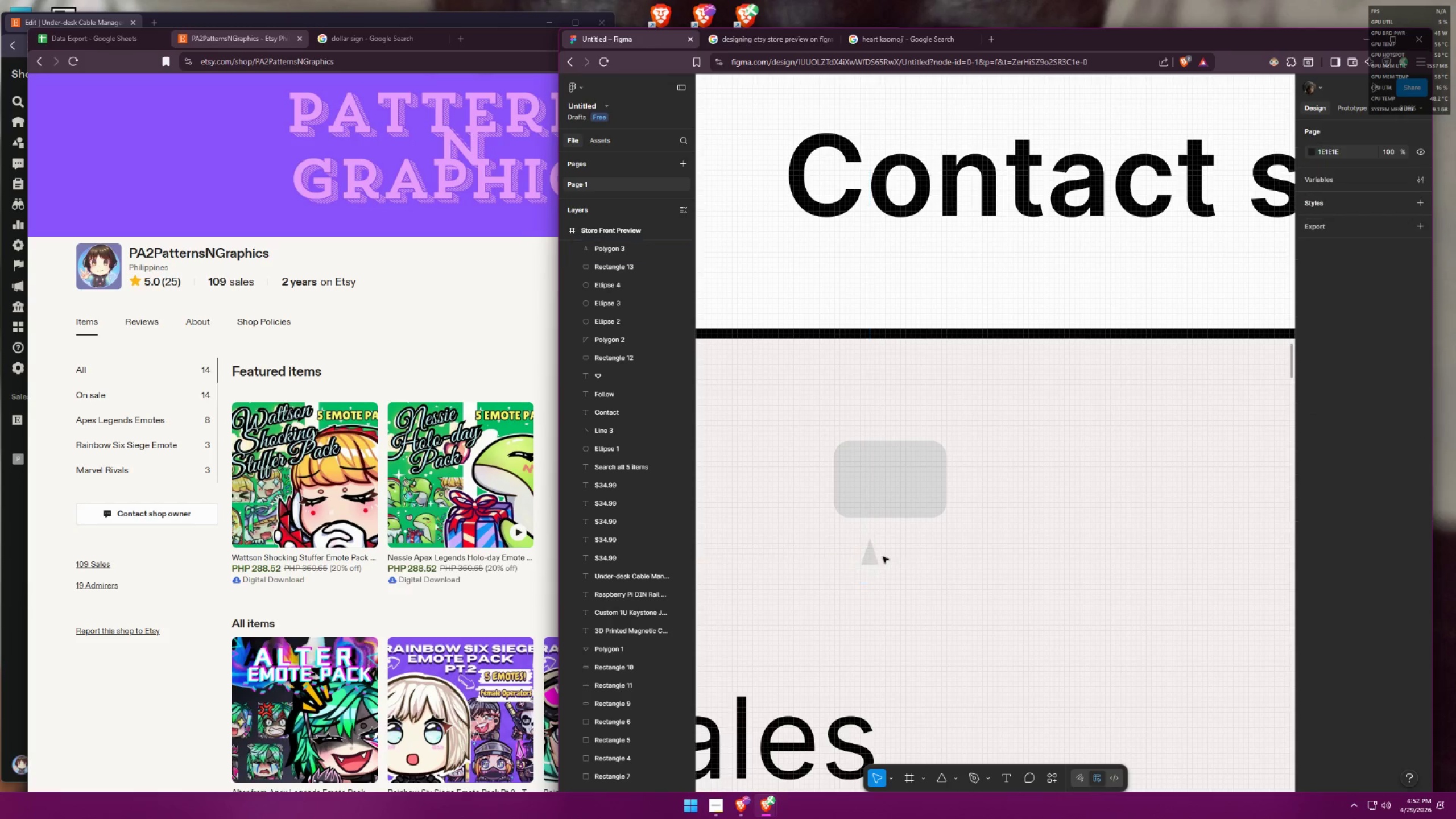 
double_click([872, 555])
 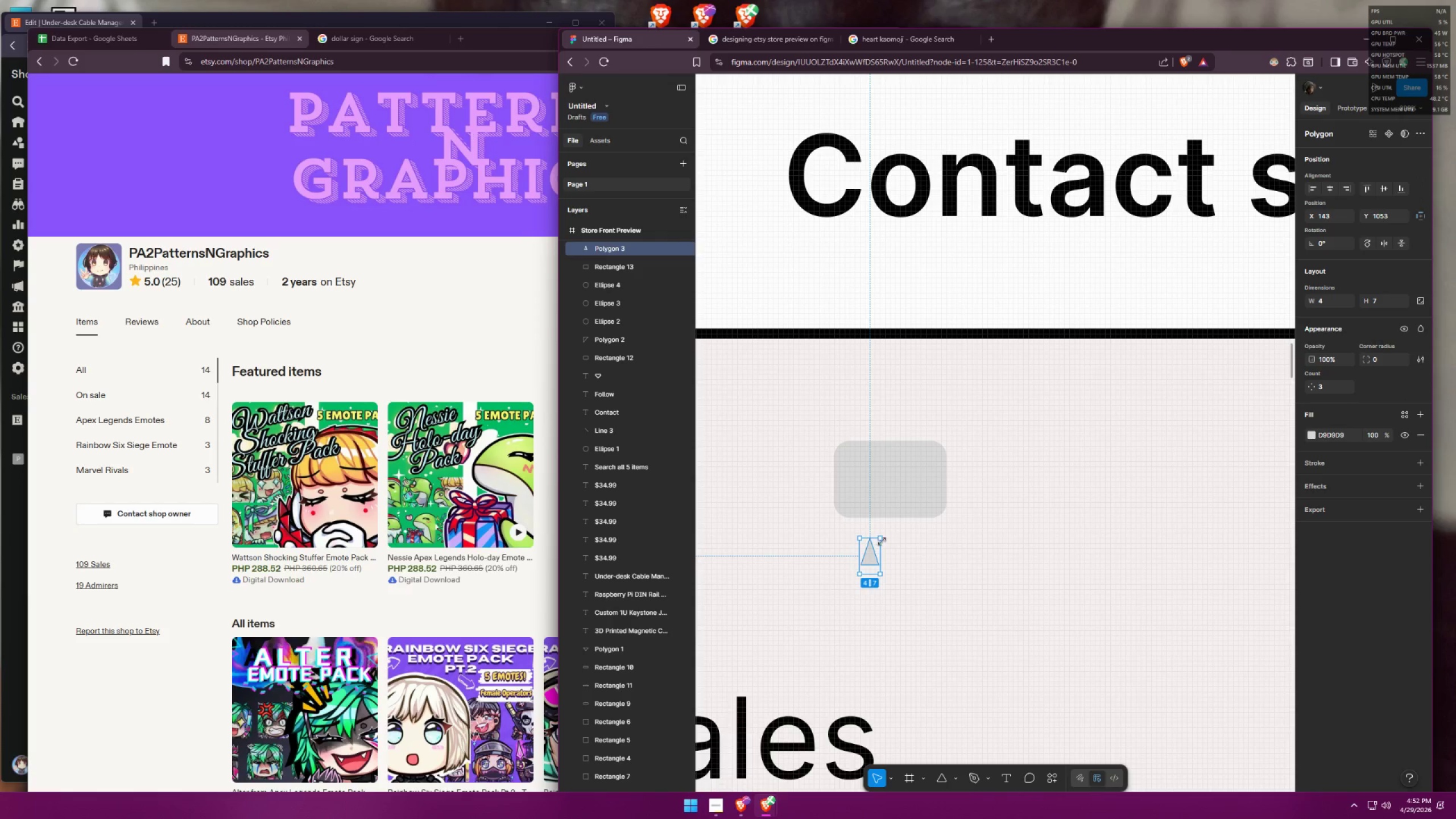 
hold_key(key=ShiftLeft, duration=1.26)
left_click_drag(start_coordinate=[887, 537], to_coordinate=[857, 570])
 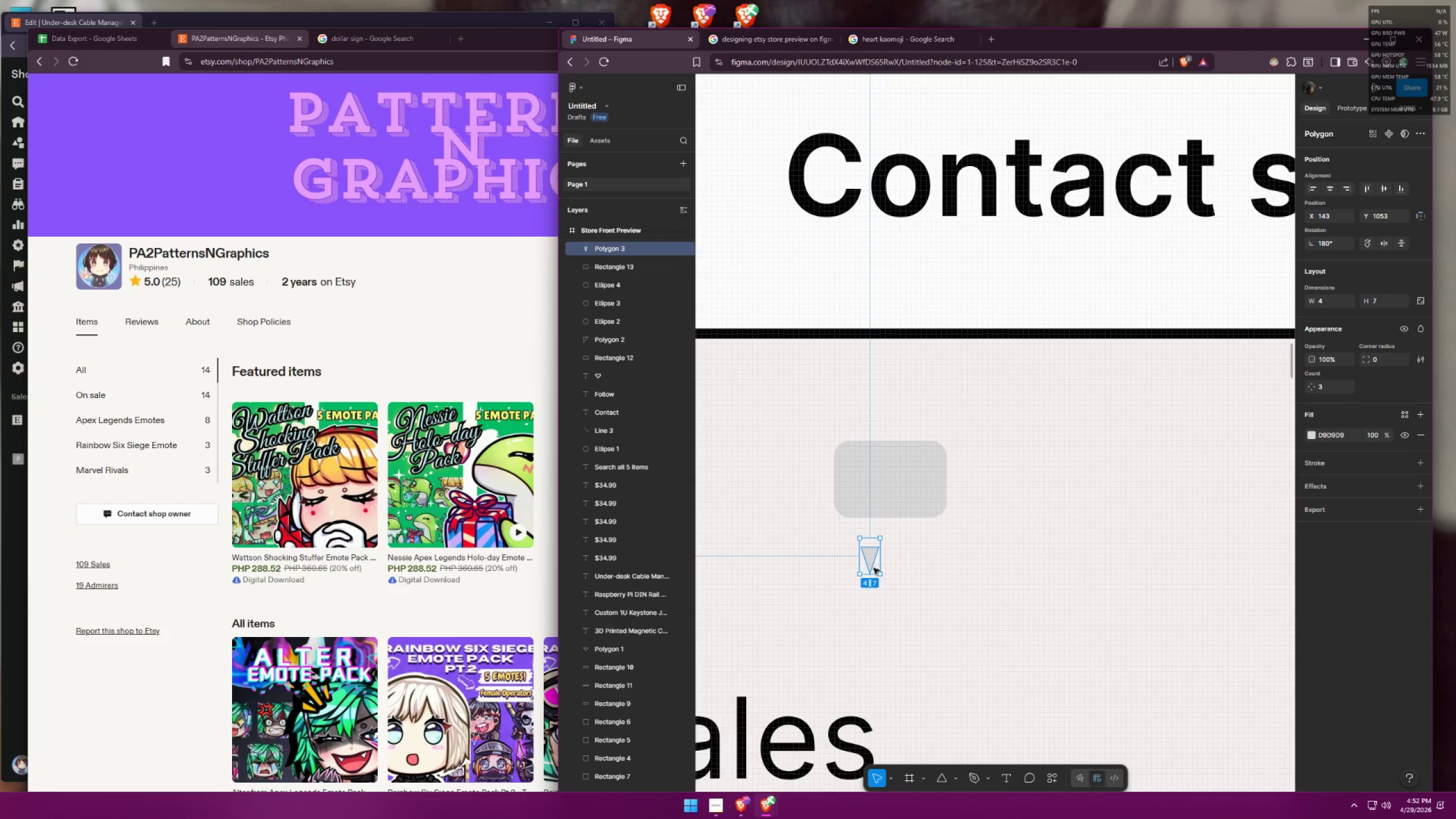 
left_click_drag(start_coordinate=[870, 564], to_coordinate=[866, 535])
 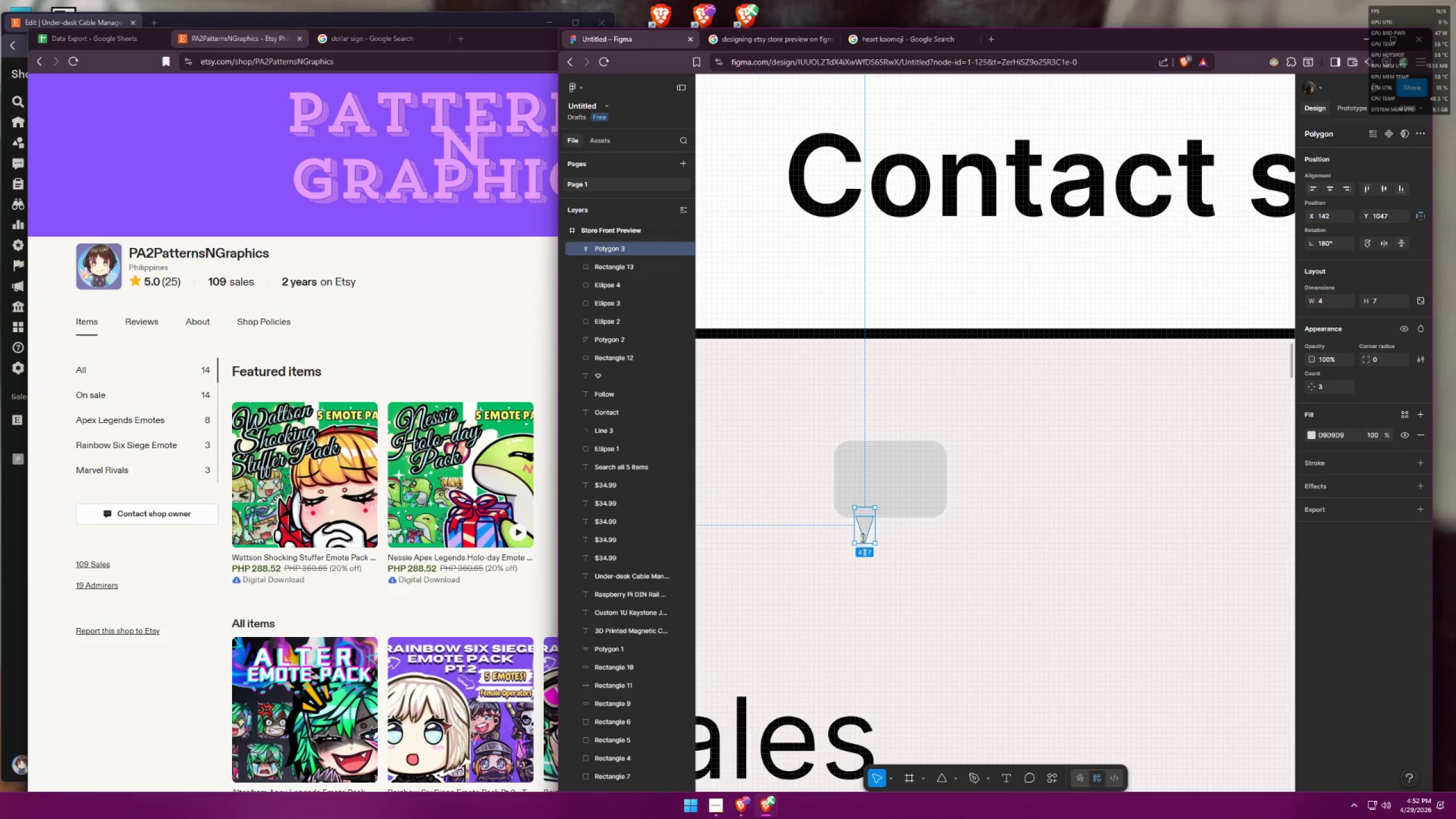 
double_click([864, 532])
 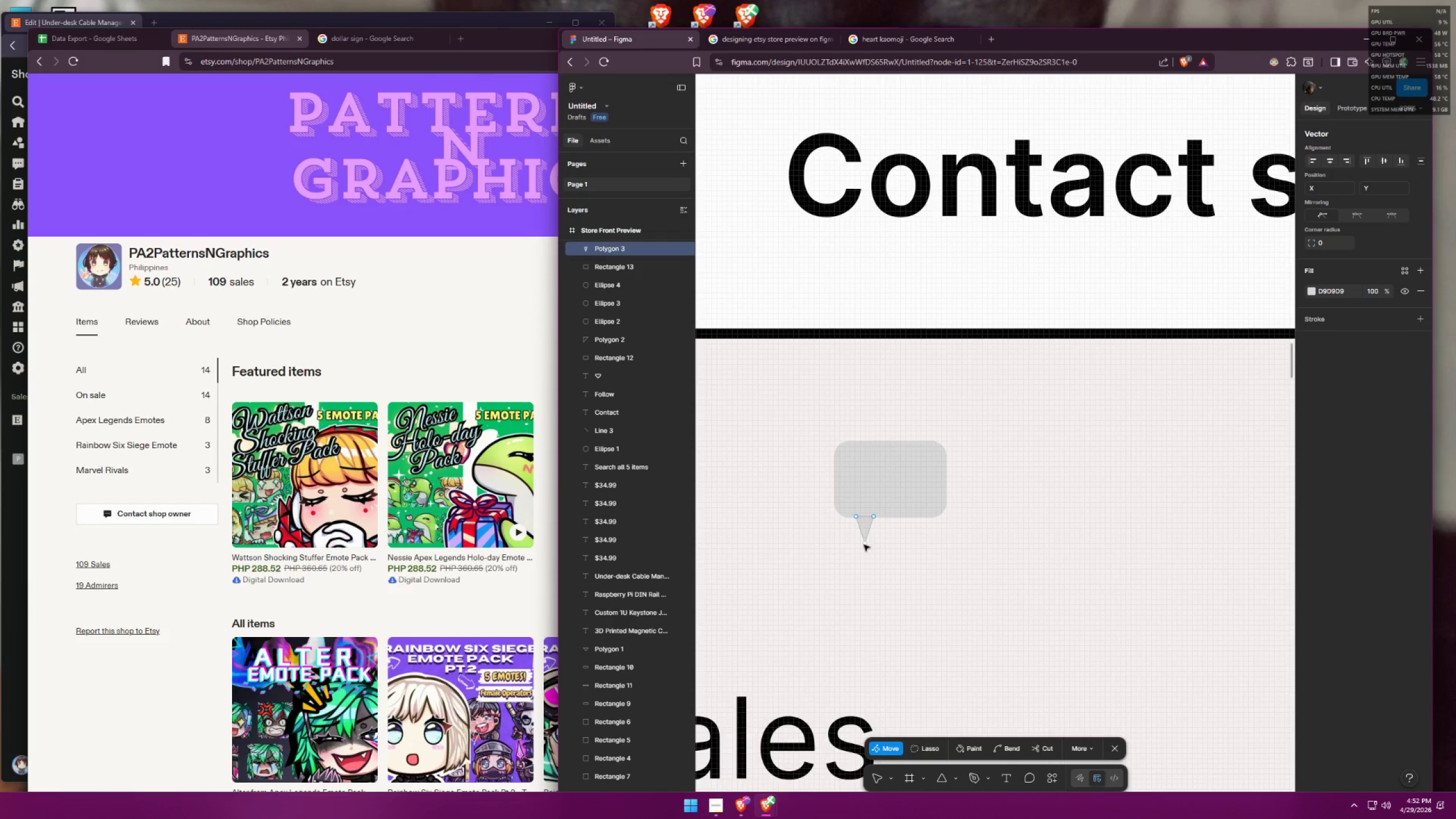 
left_click_drag(start_coordinate=[863, 544], to_coordinate=[857, 544])
 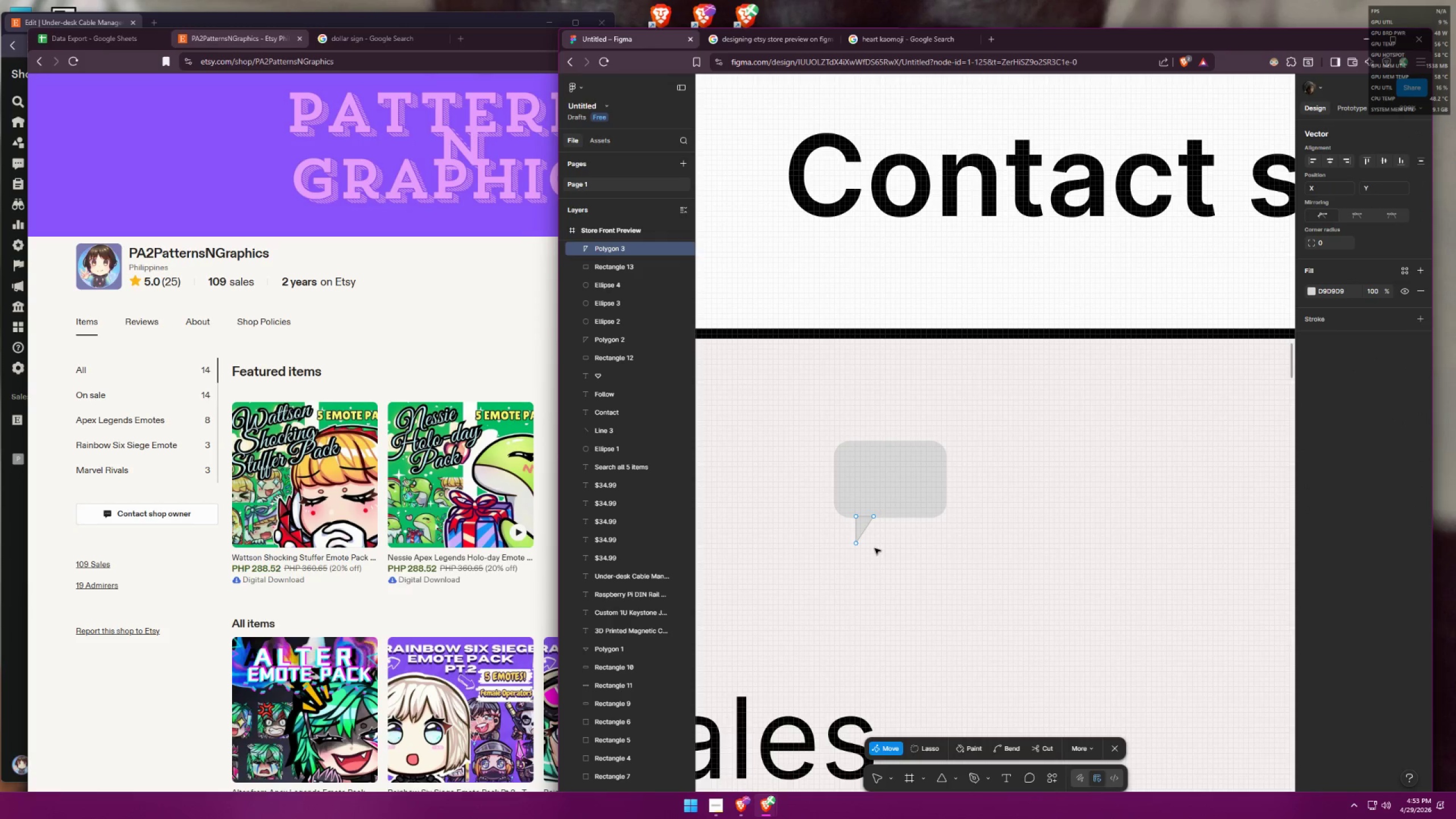 
double_click([886, 547])
 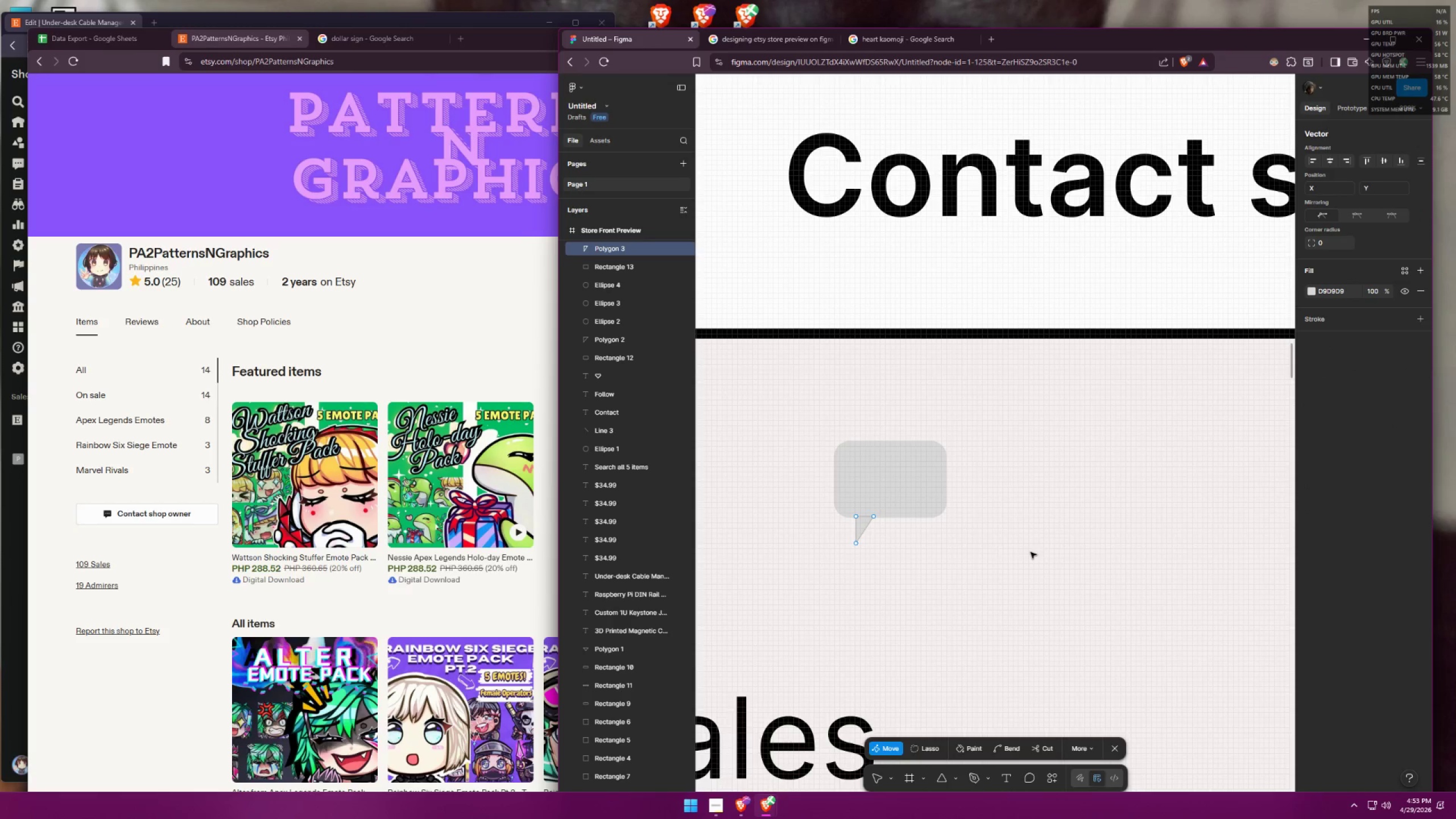 
key(Escape)
 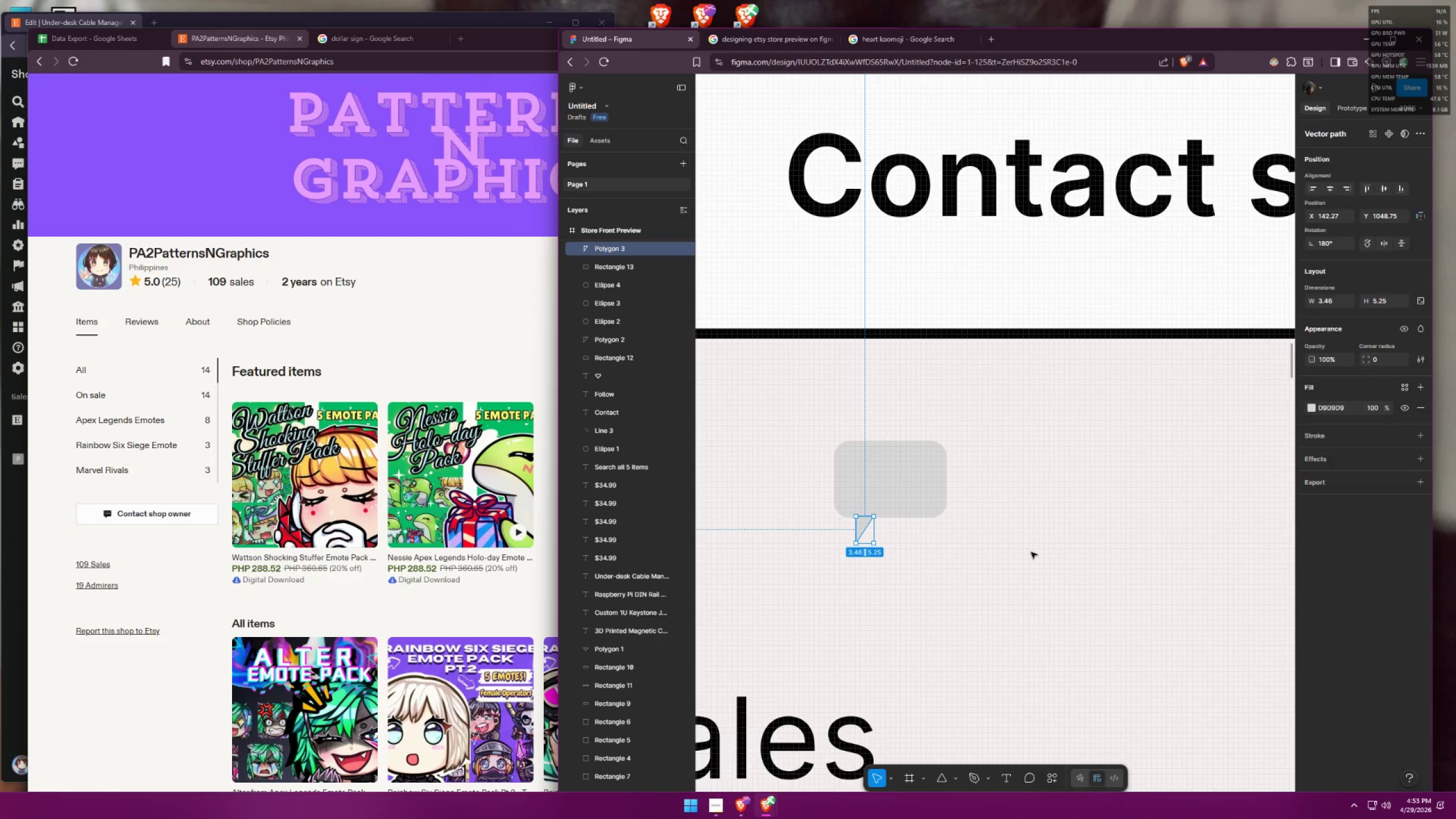 
left_click([1031, 552])
 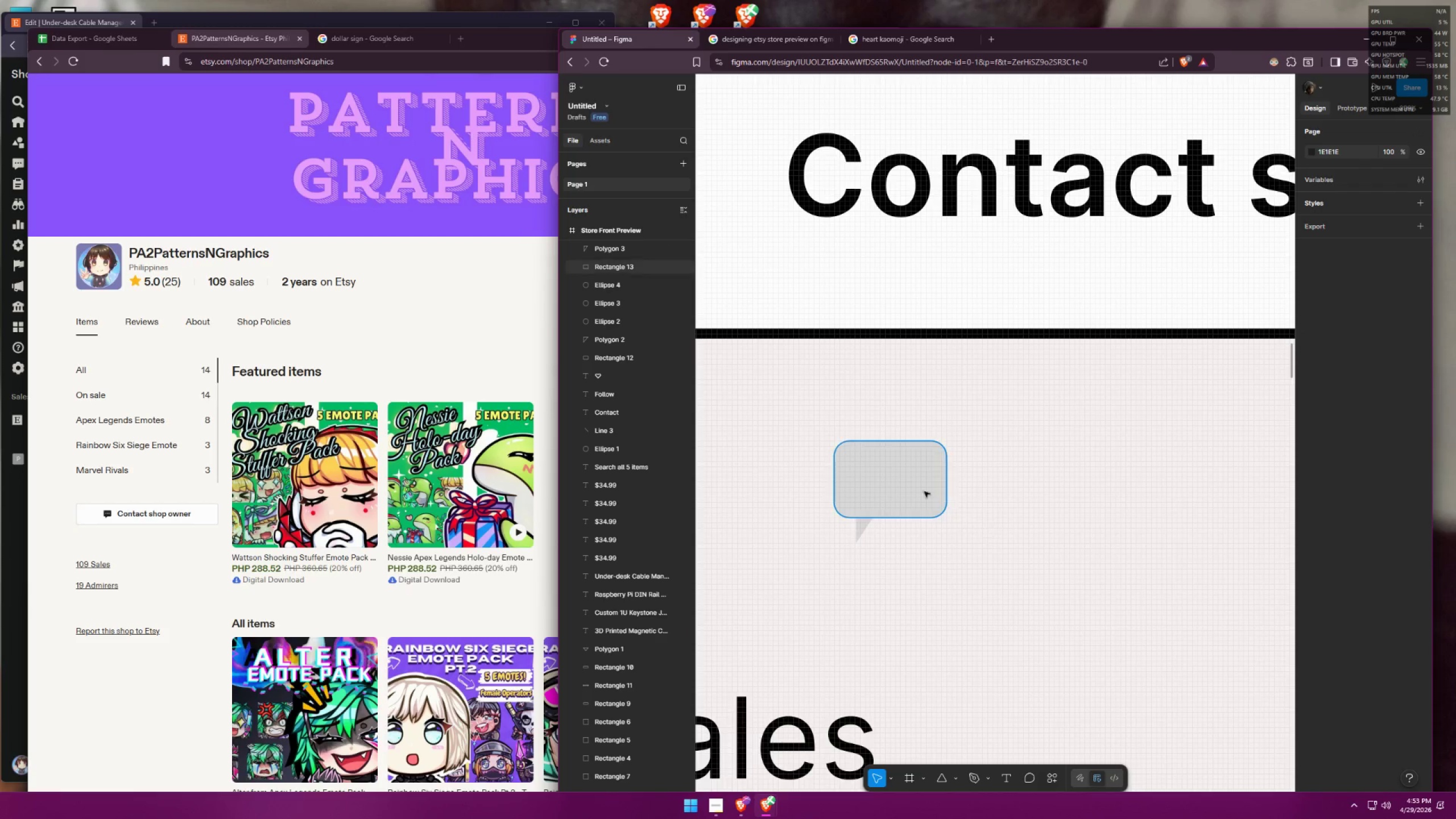 
left_click_drag(start_coordinate=[948, 476], to_coordinate=[942, 474])
 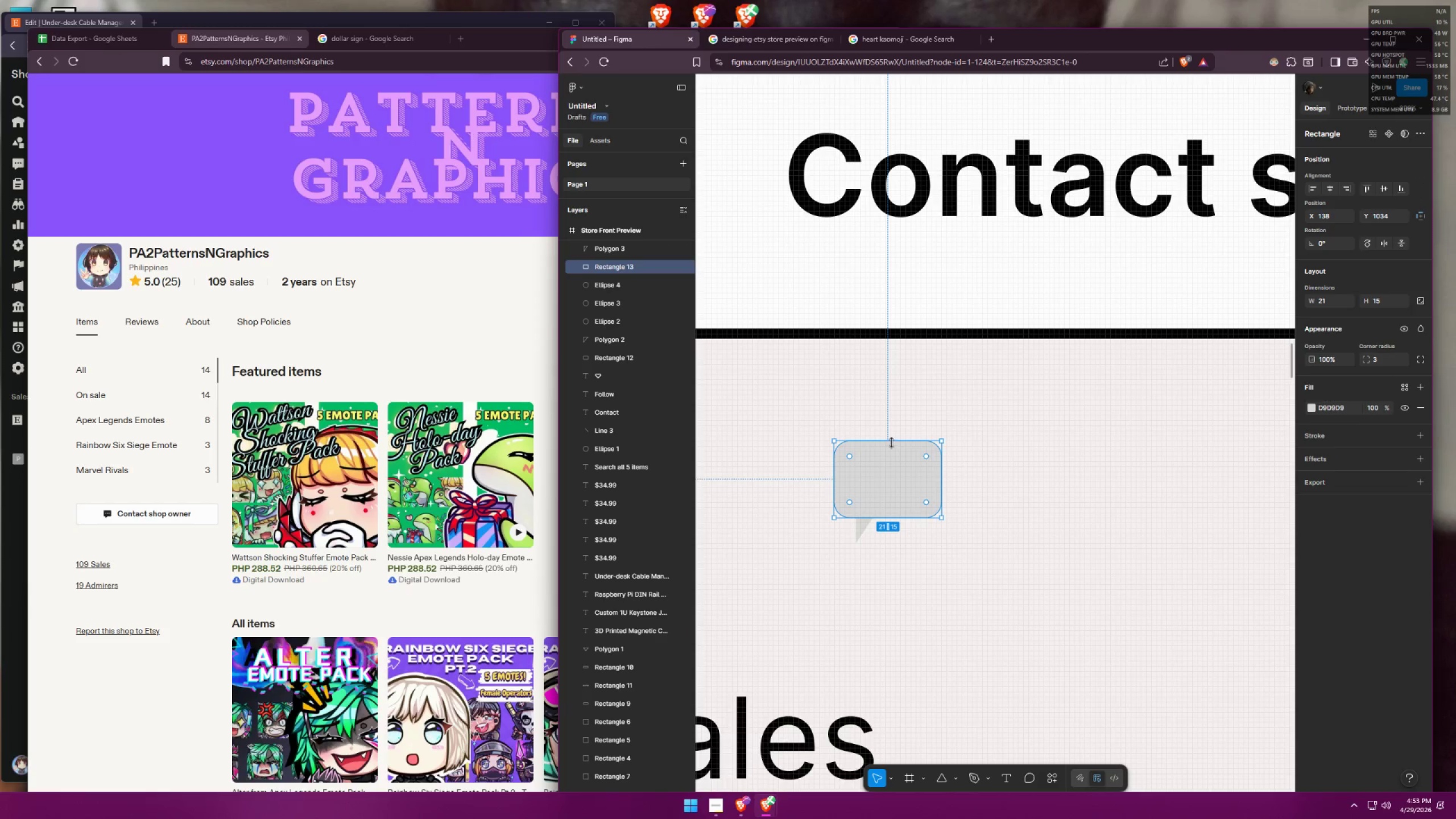 
left_click_drag(start_coordinate=[892, 442], to_coordinate=[890, 446])
 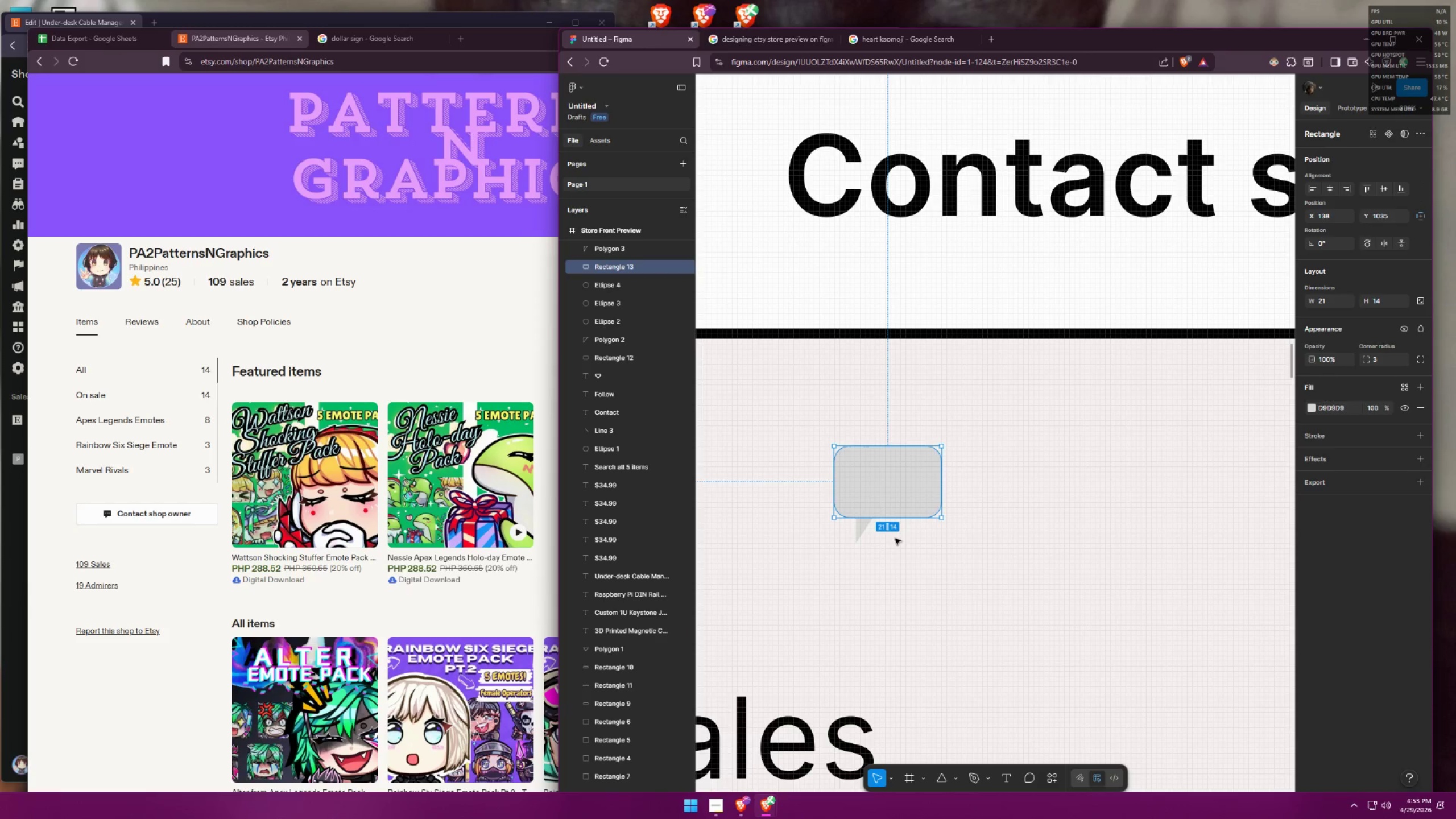 
left_click([903, 556])
 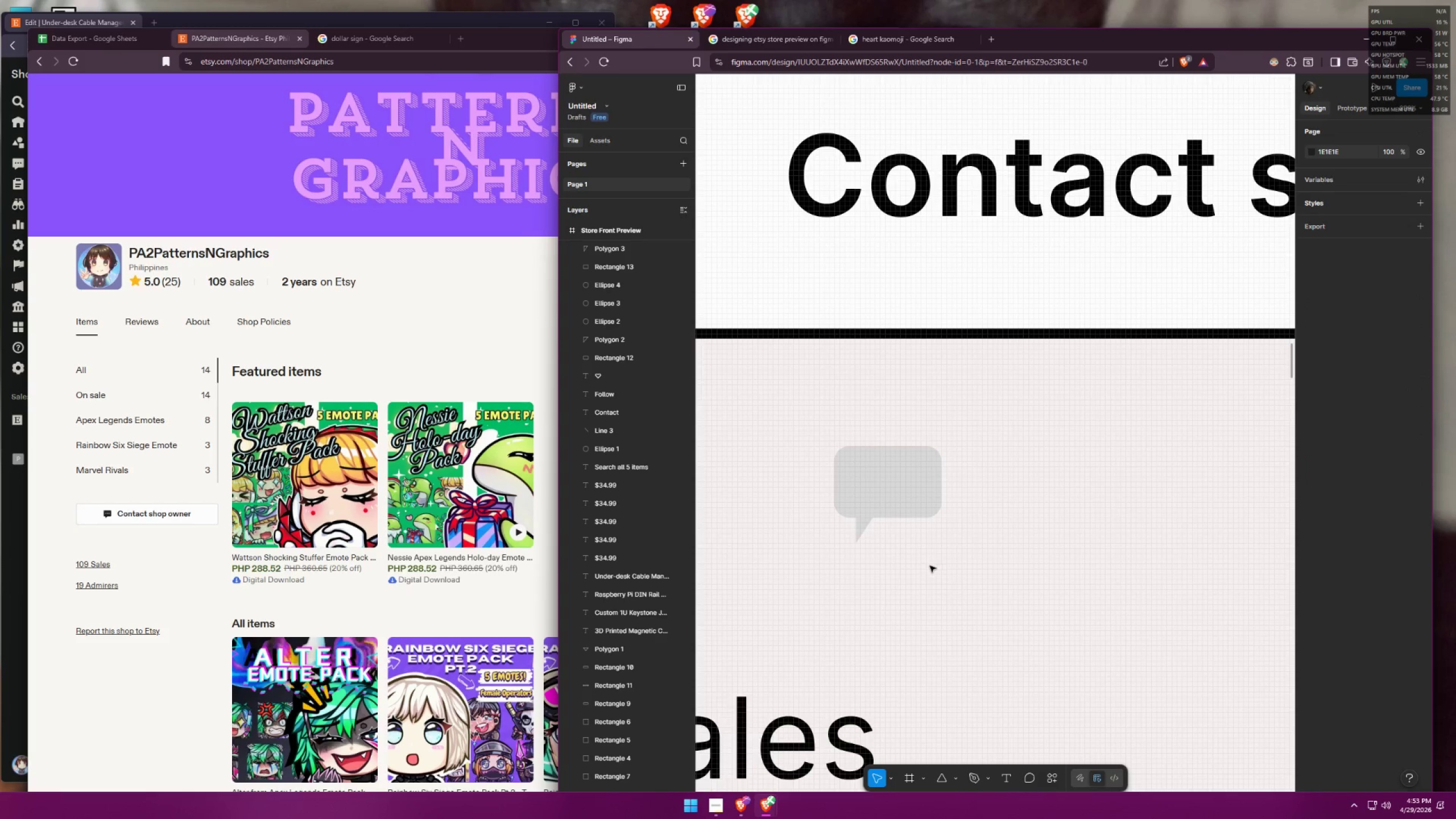 
left_click([857, 520])
 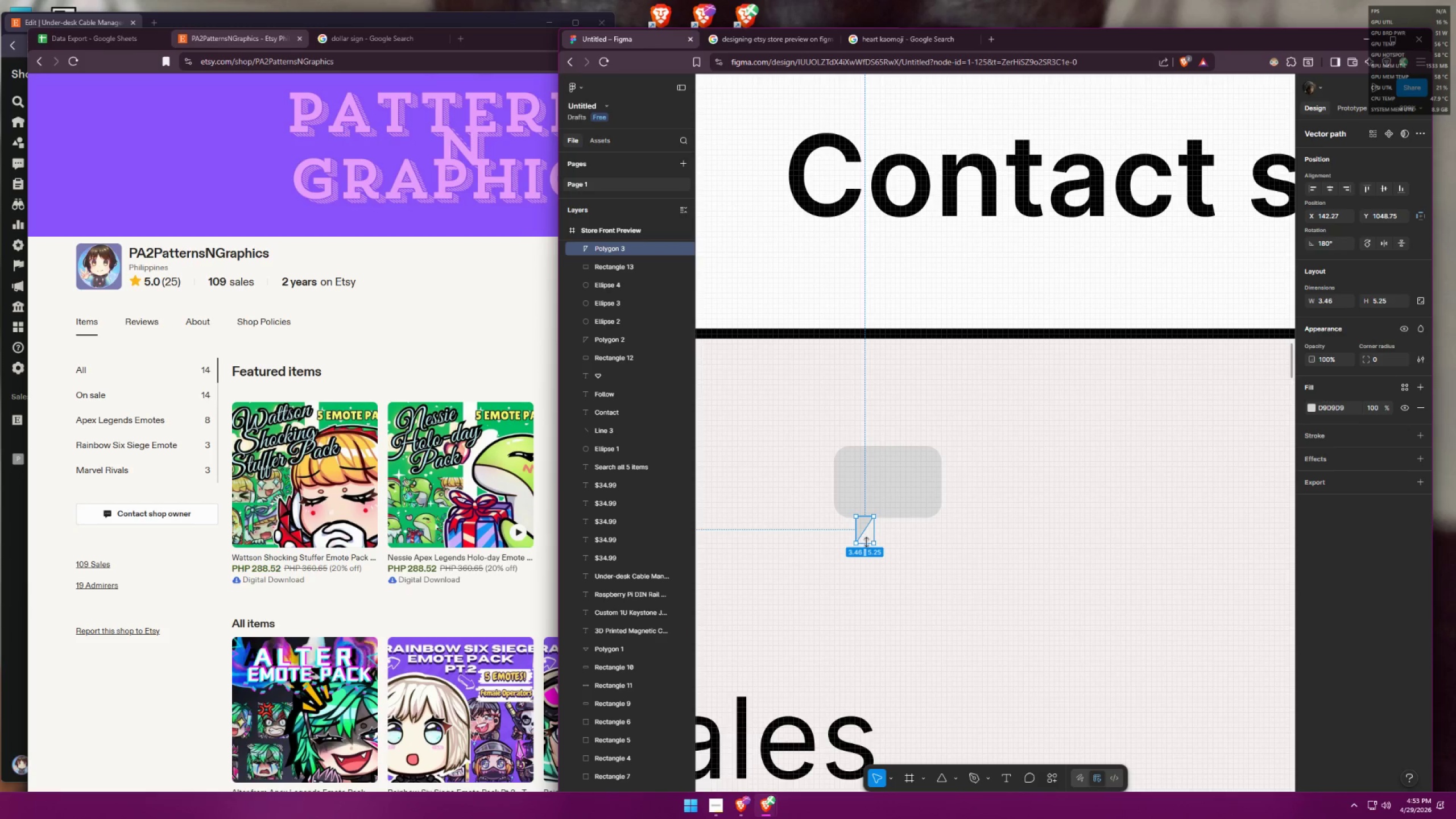 
left_click_drag(start_coordinate=[866, 545], to_coordinate=[866, 537])
 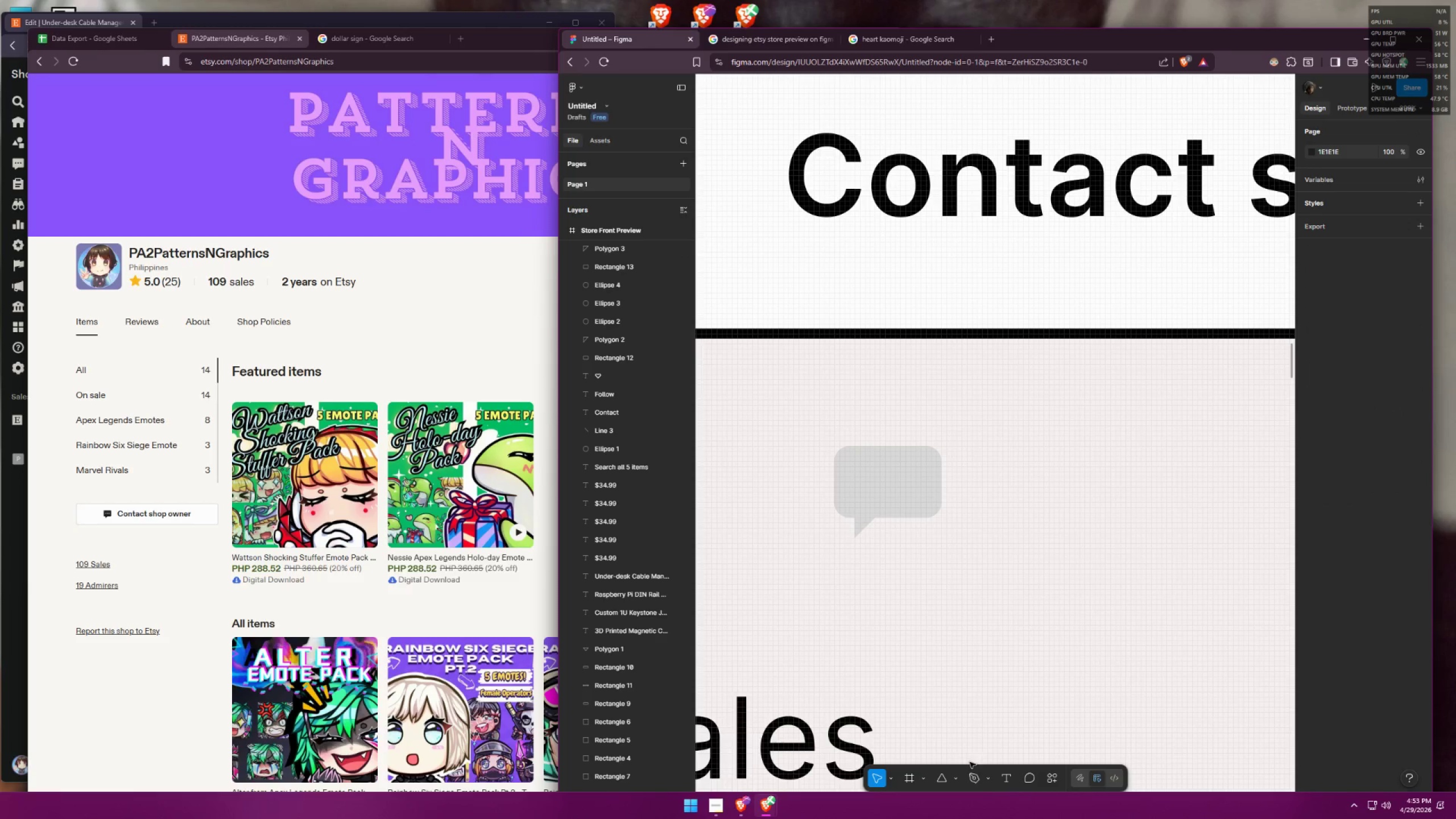 
left_click([942, 776])
 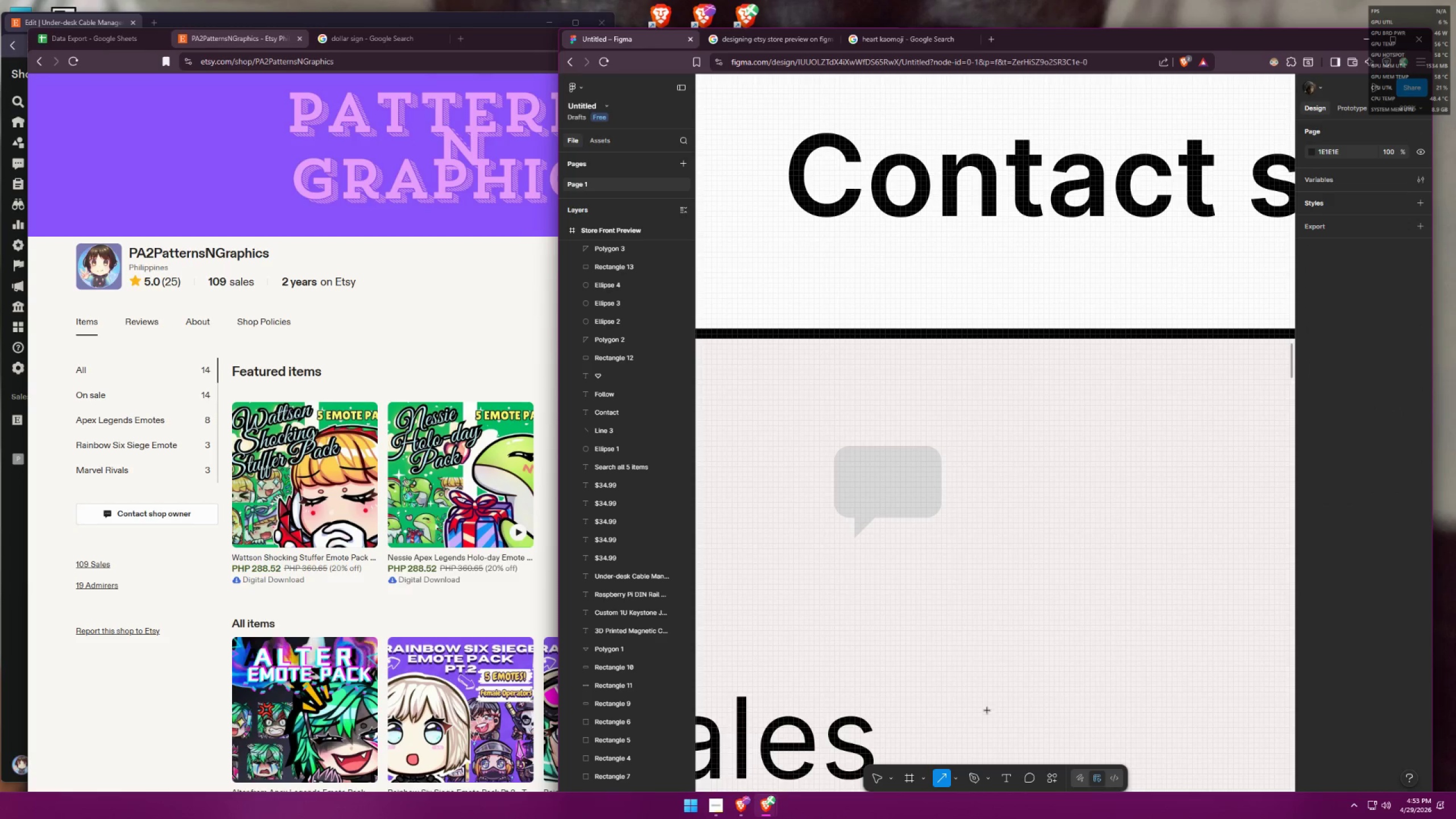 
left_click([941, 780])
 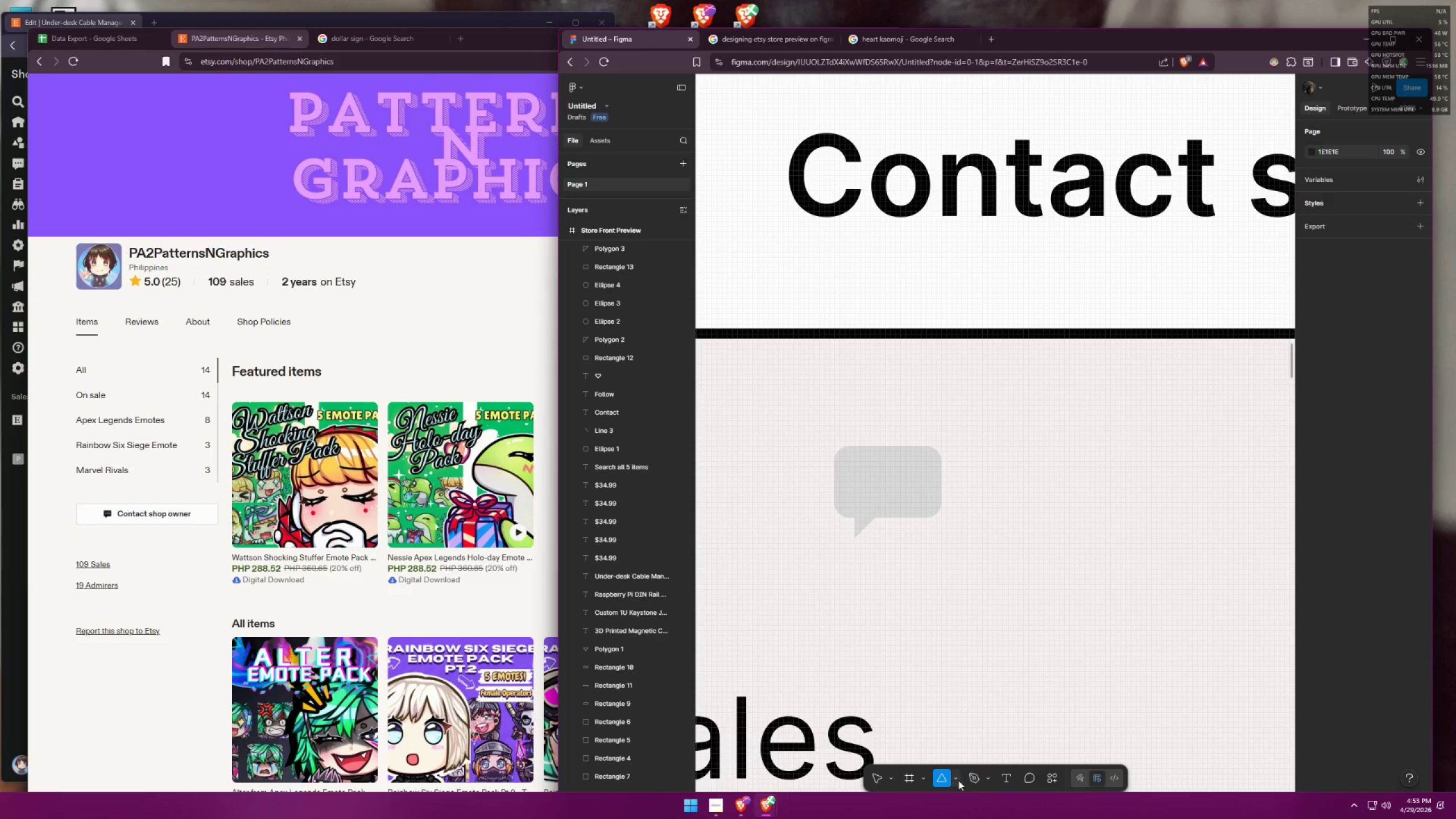 
left_click([985, 716])
 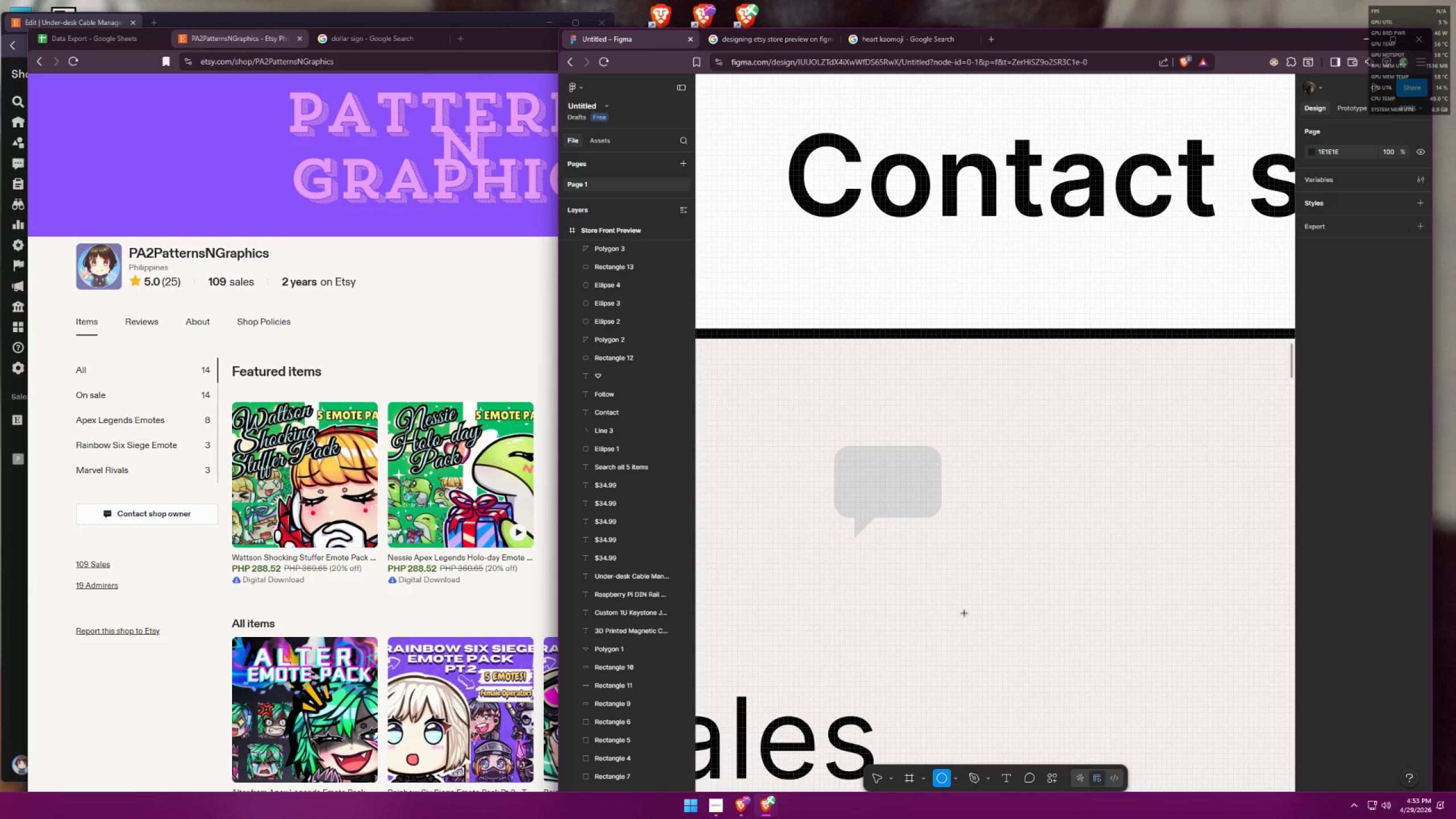 
hold_key(key=ShiftLeft, duration=1.34)
left_click_drag(start_coordinate=[950, 567], to_coordinate=[959, 581])
 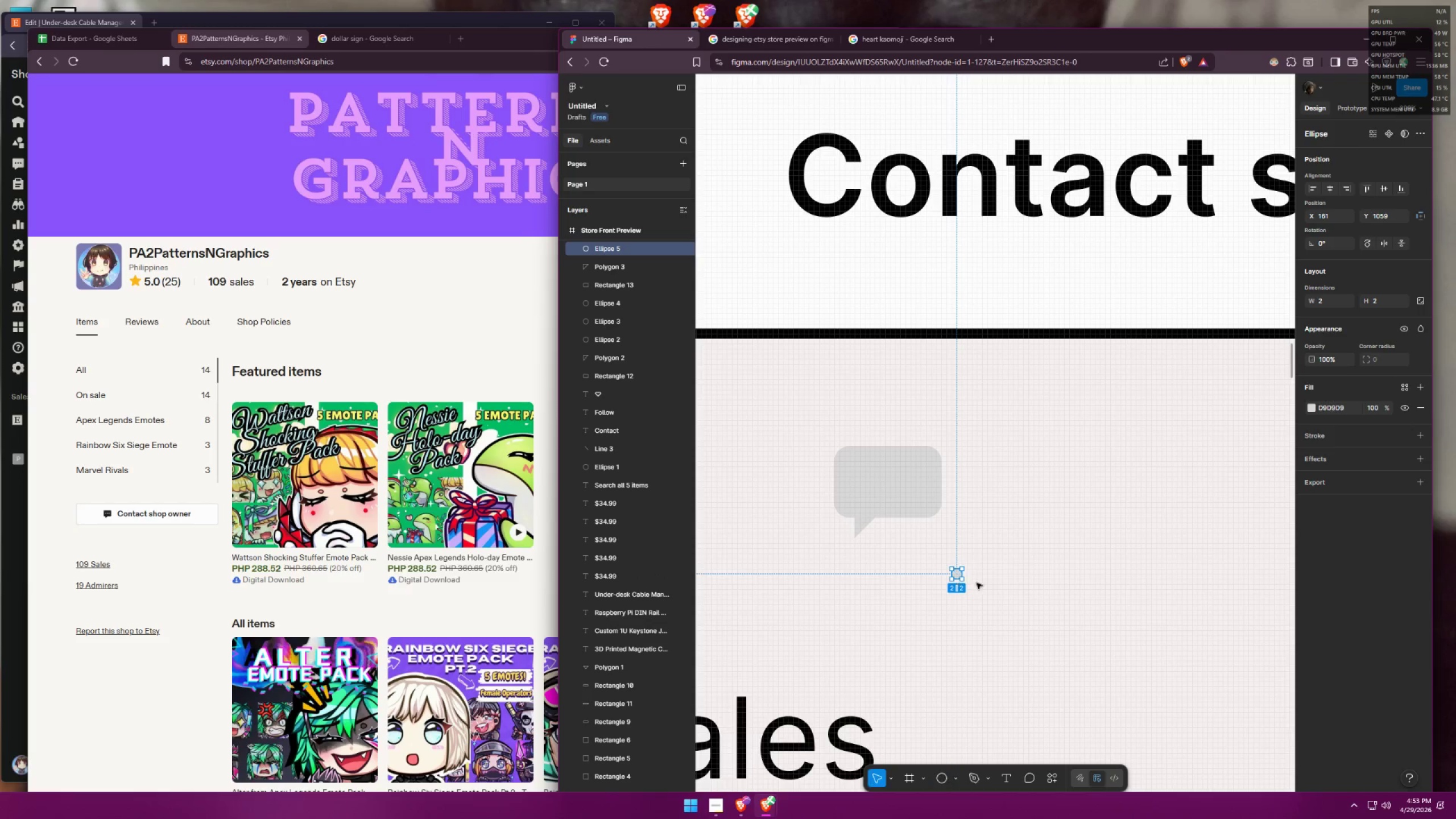 
left_click([983, 580])
 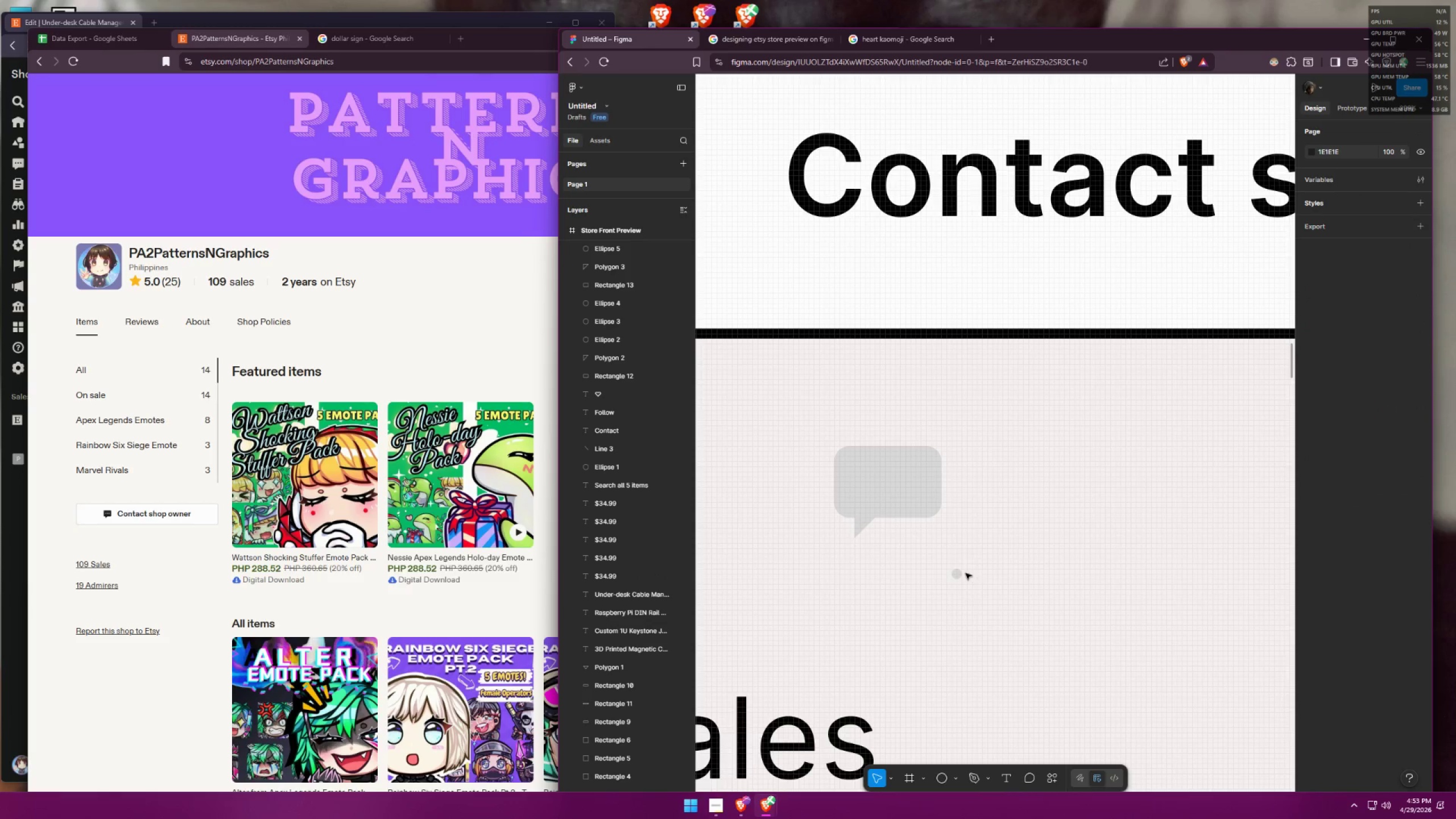 
hold_key(key=ShiftLeft, duration=1.34)
hold_key(key=AltLeft, duration=1.31)
left_click_drag(start_coordinate=[959, 573], to_coordinate=[975, 576])
 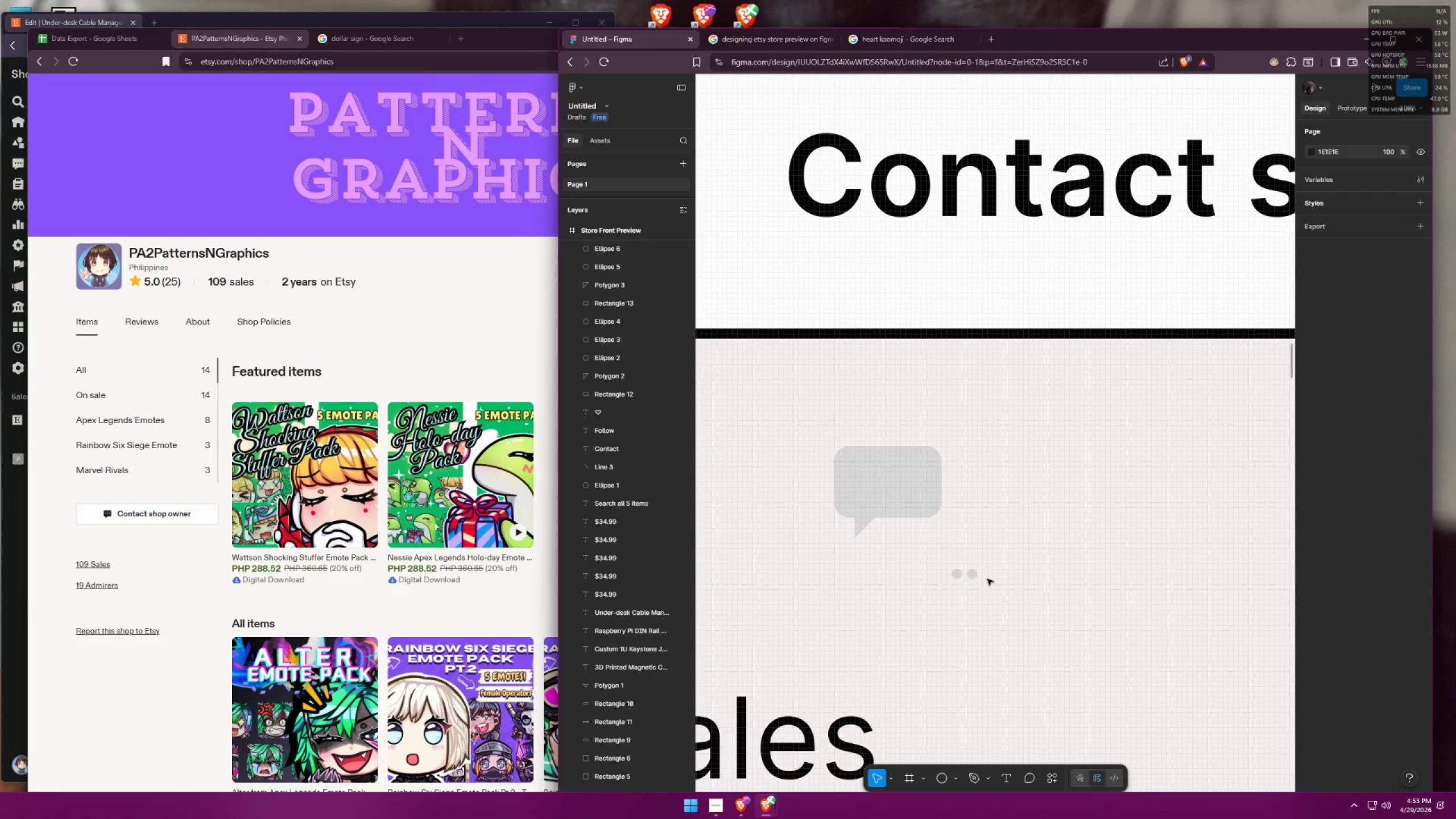 
key(Alt+Shift+AltLeft)
 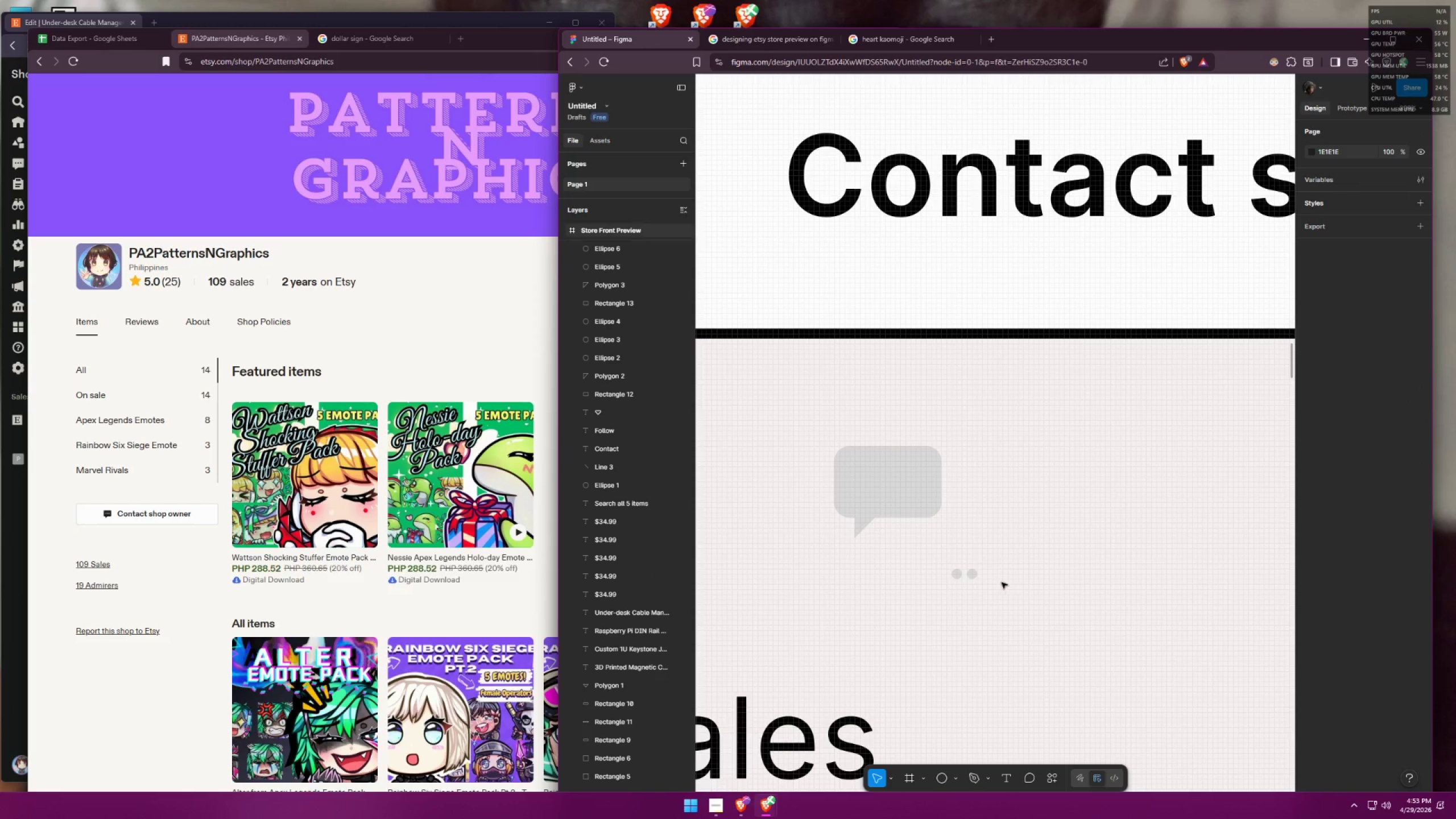 
key(Shift+ShiftLeft)
 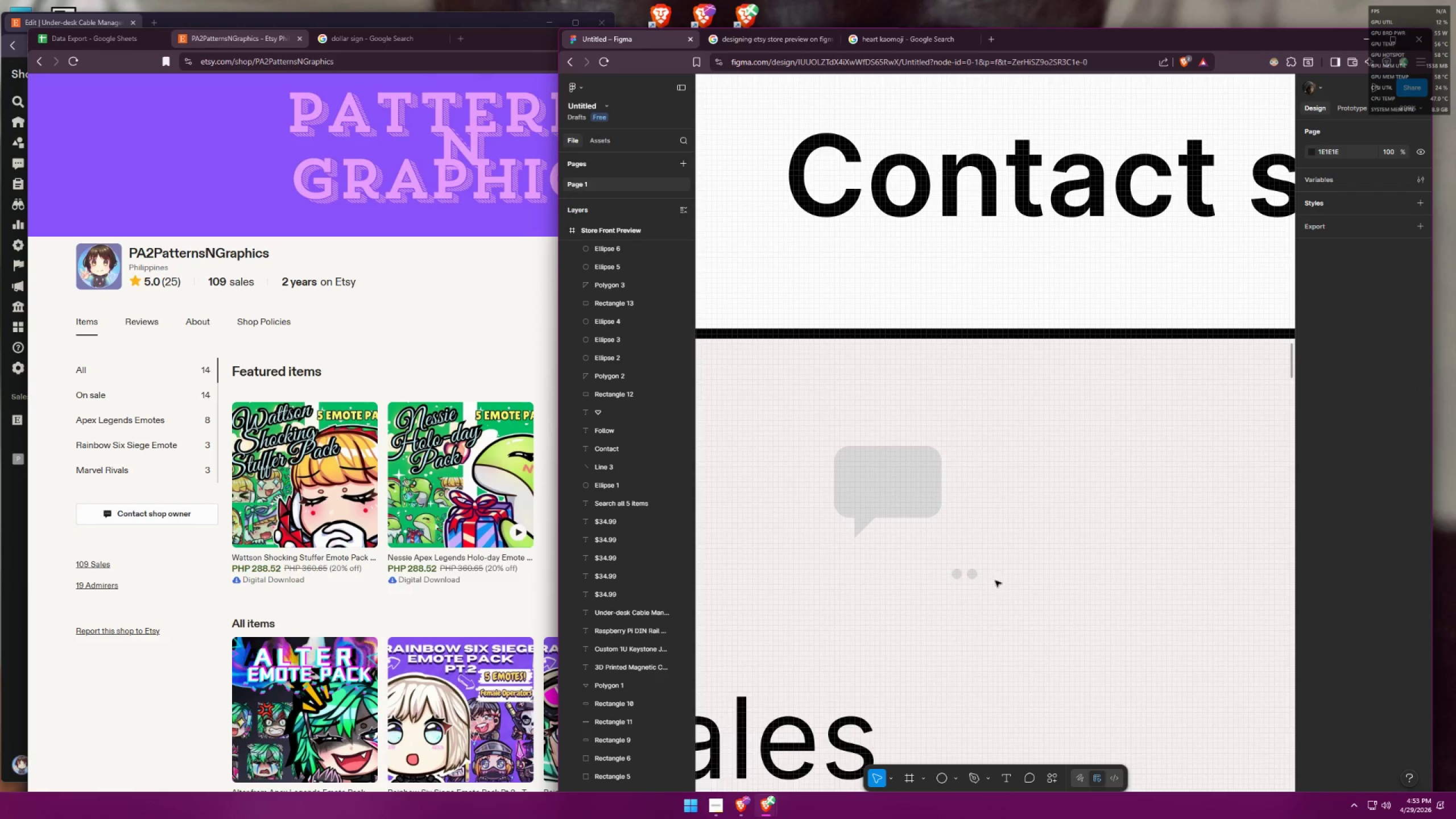 
key(Control+ControlLeft)
 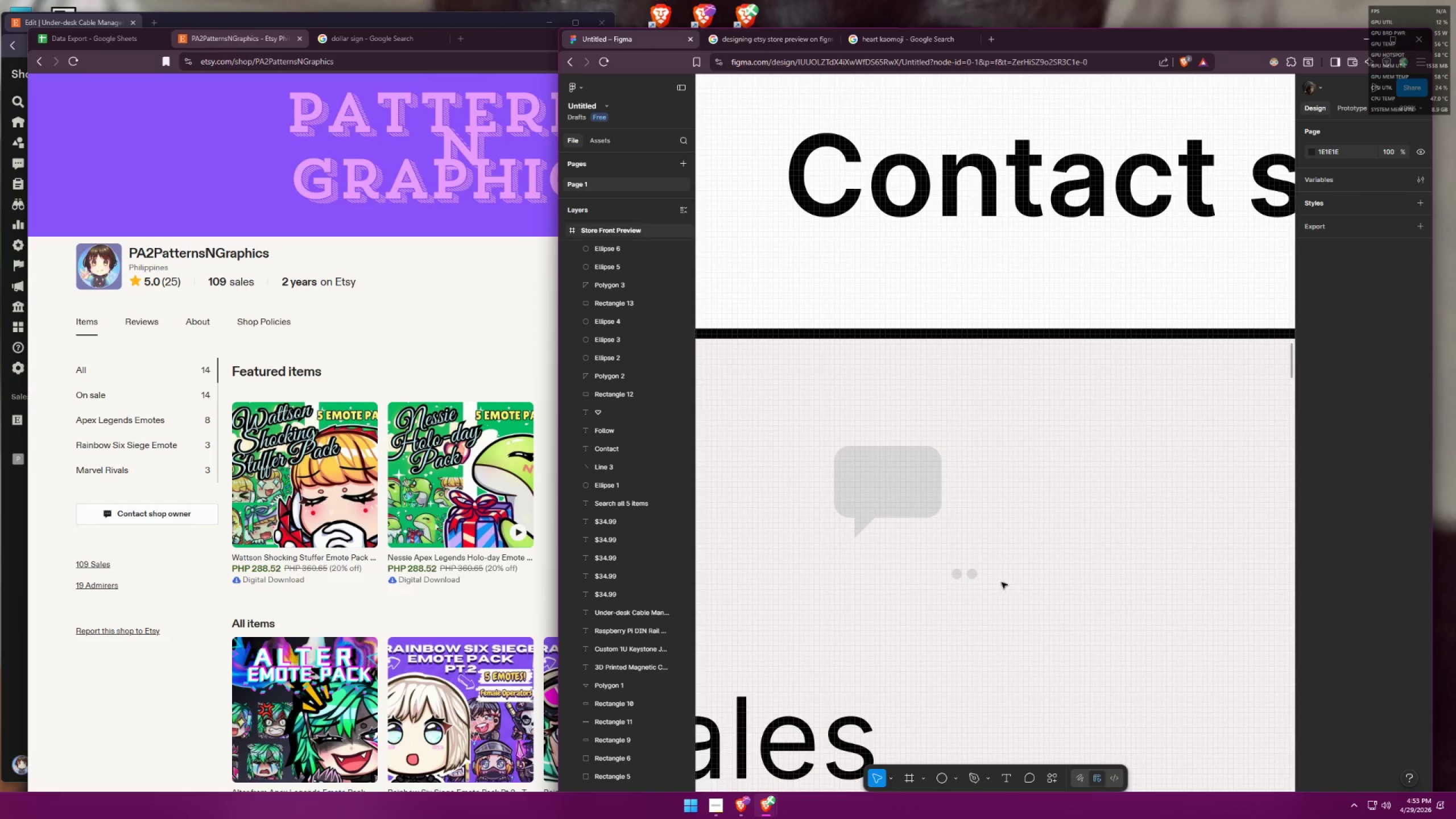 
key(Control+Z)
 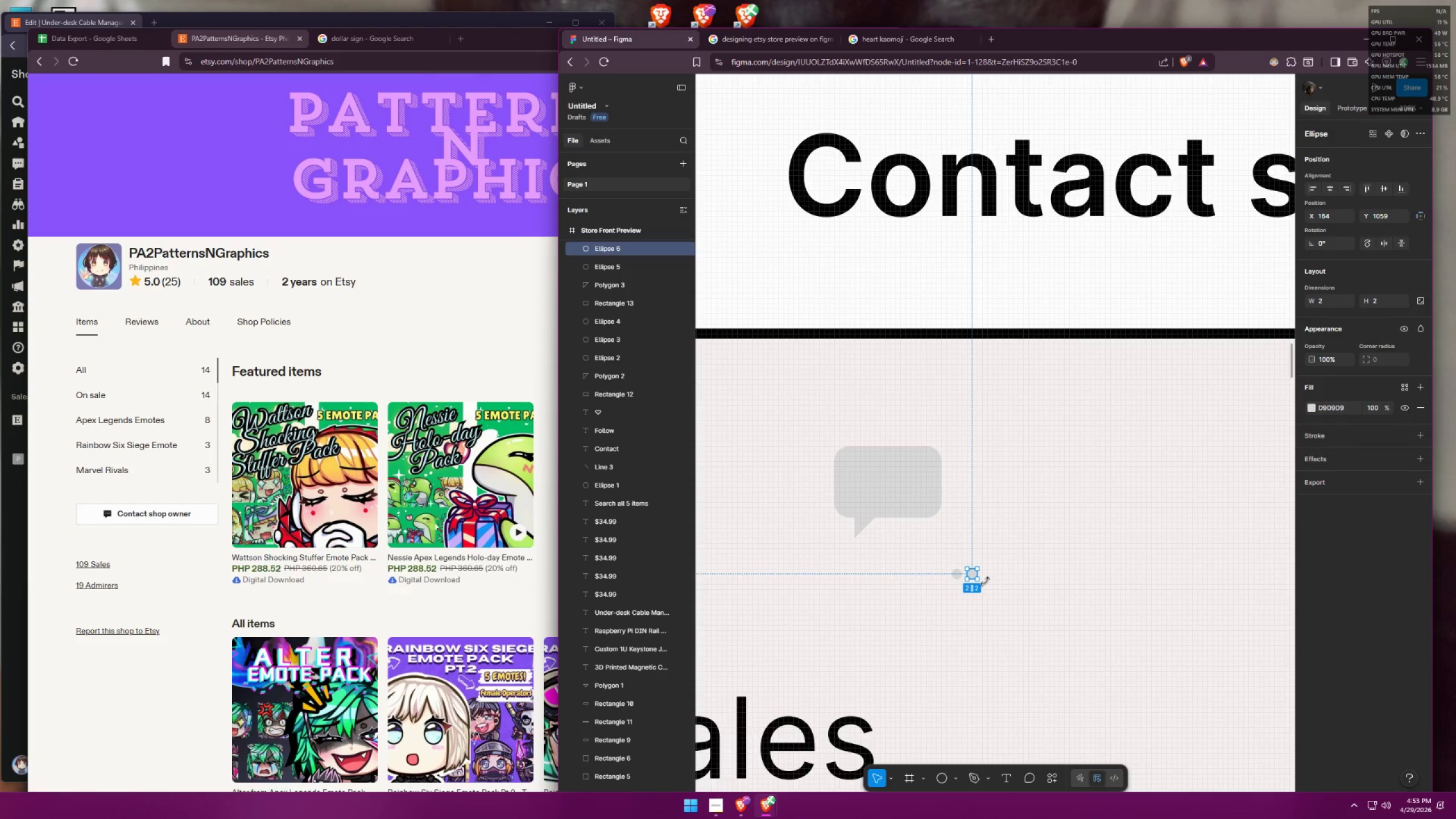 
key(Control+ControlLeft)
 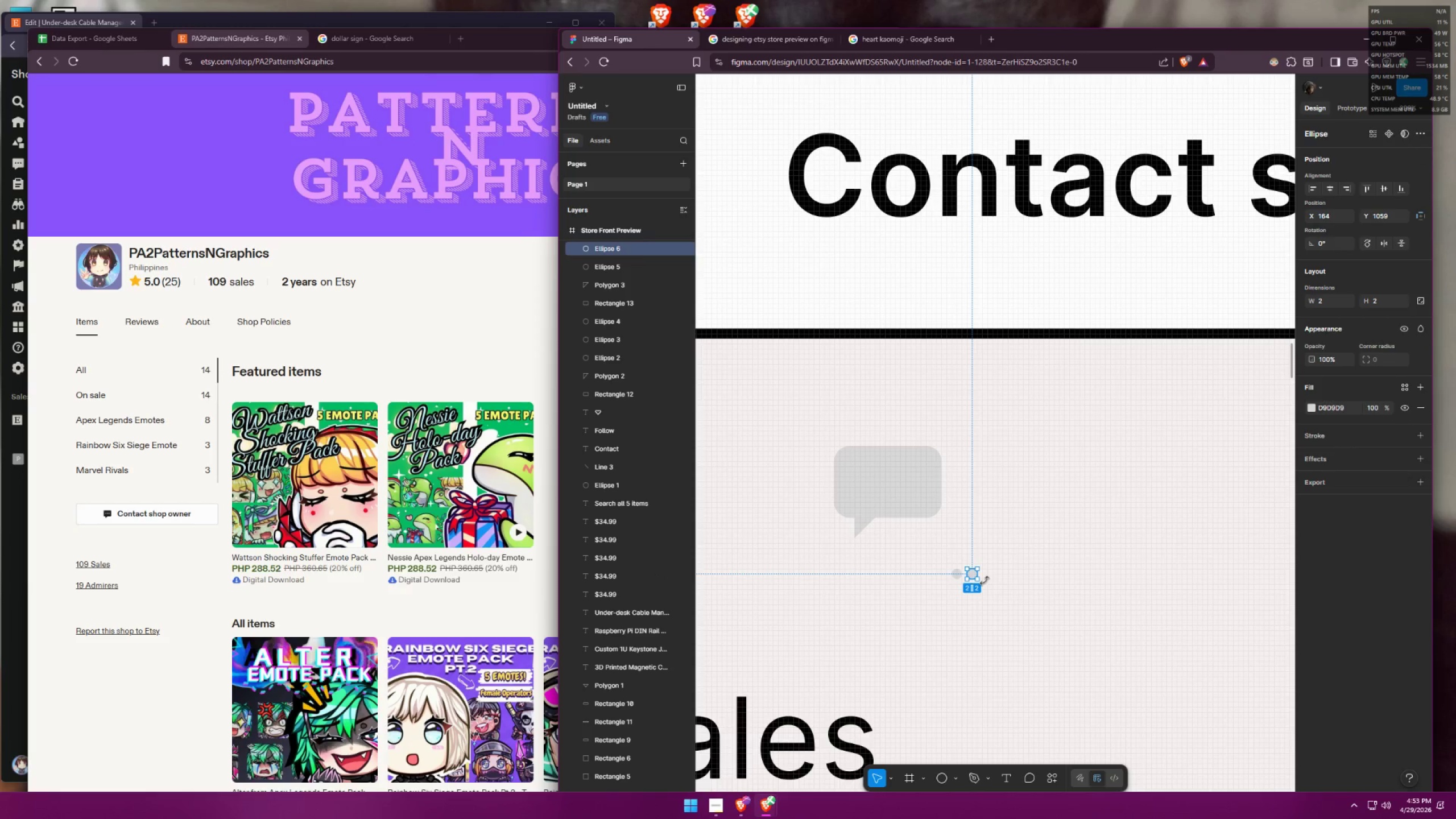 
key(Control+Z)
 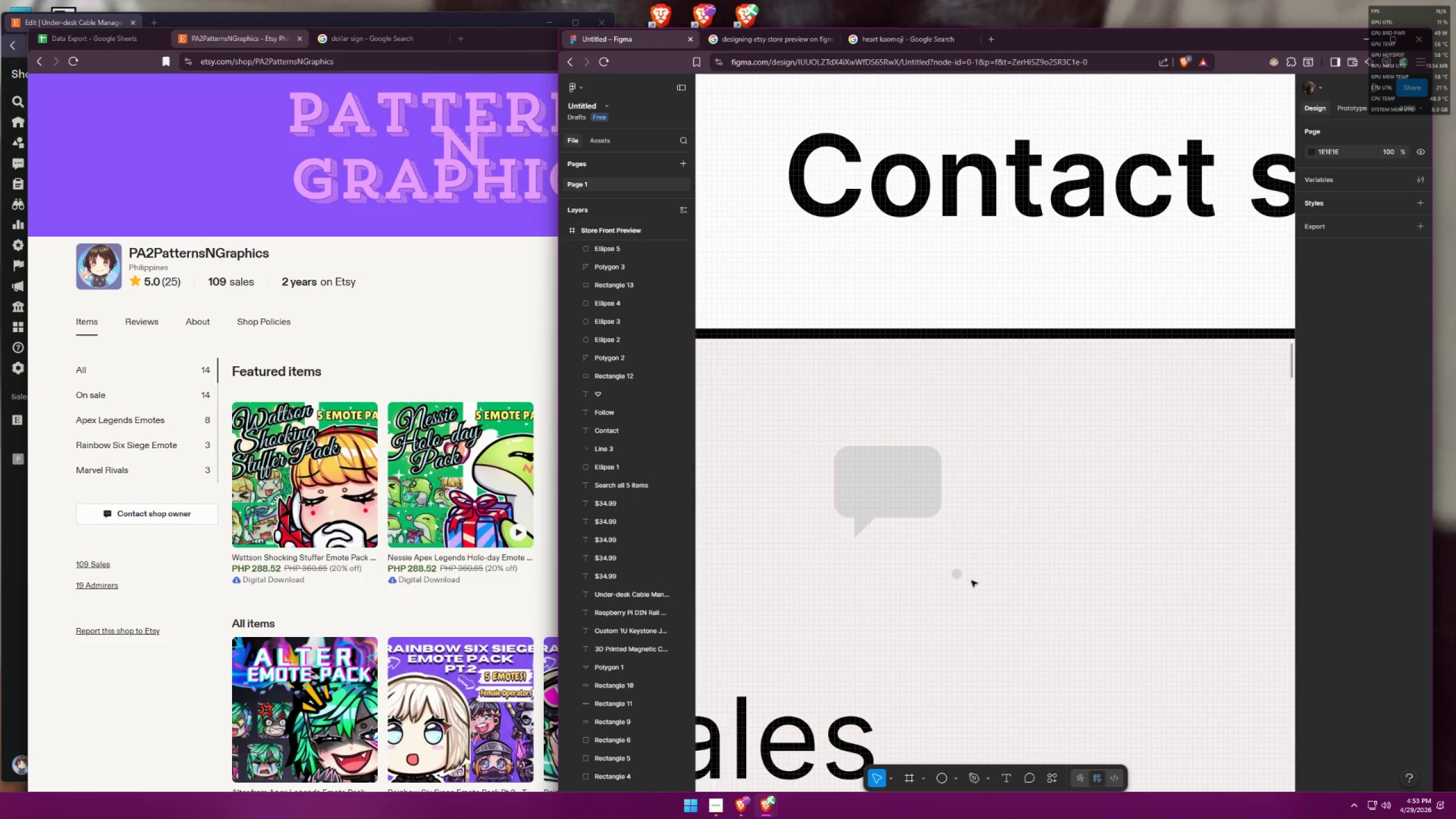 
hold_key(key=AltLeft, duration=1.16)
hold_key(key=ShiftLeft, duration=1.11)
left_click_drag(start_coordinate=[958, 576], to_coordinate=[981, 581])
 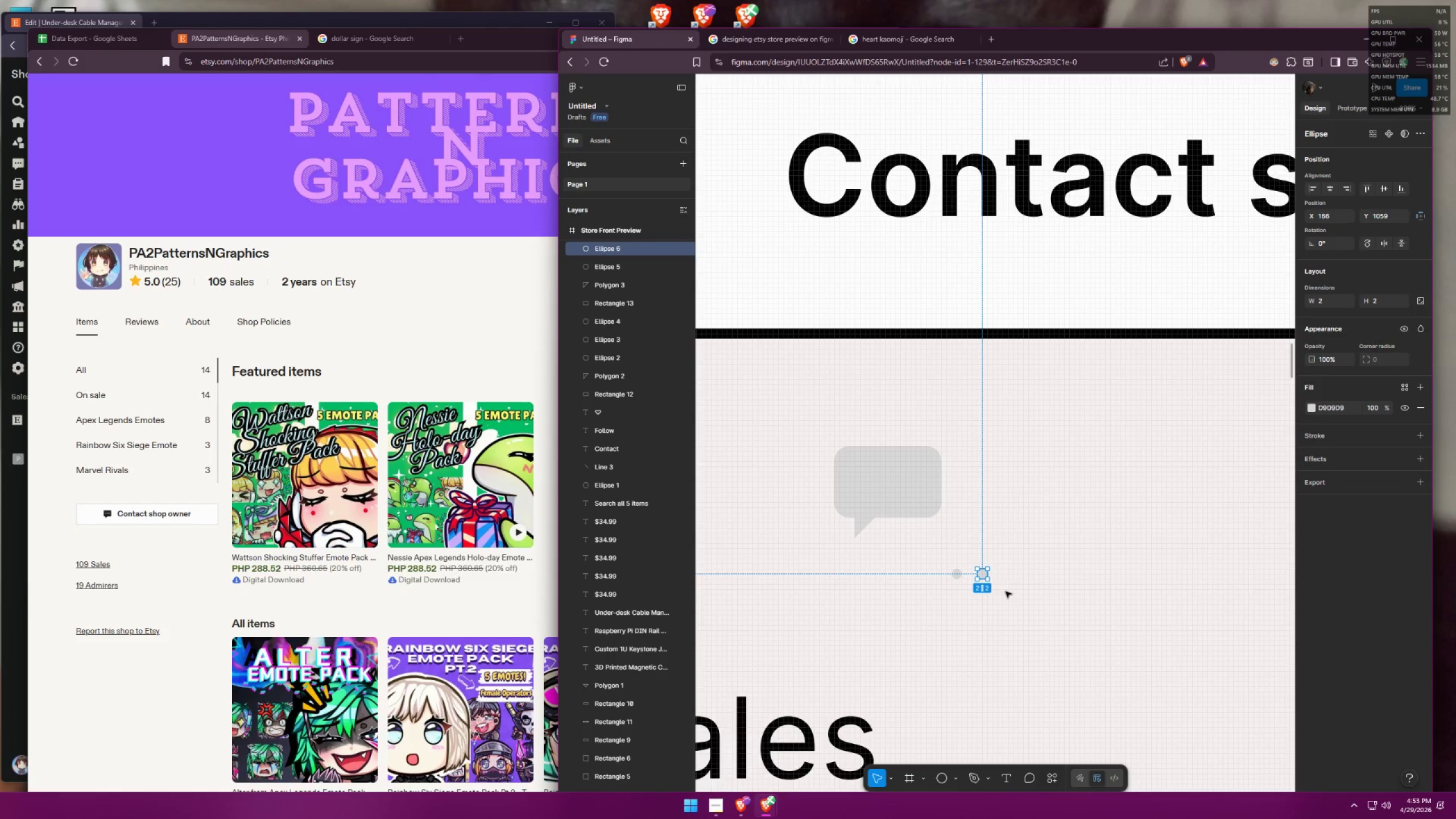 
key(Control+ControlLeft)
 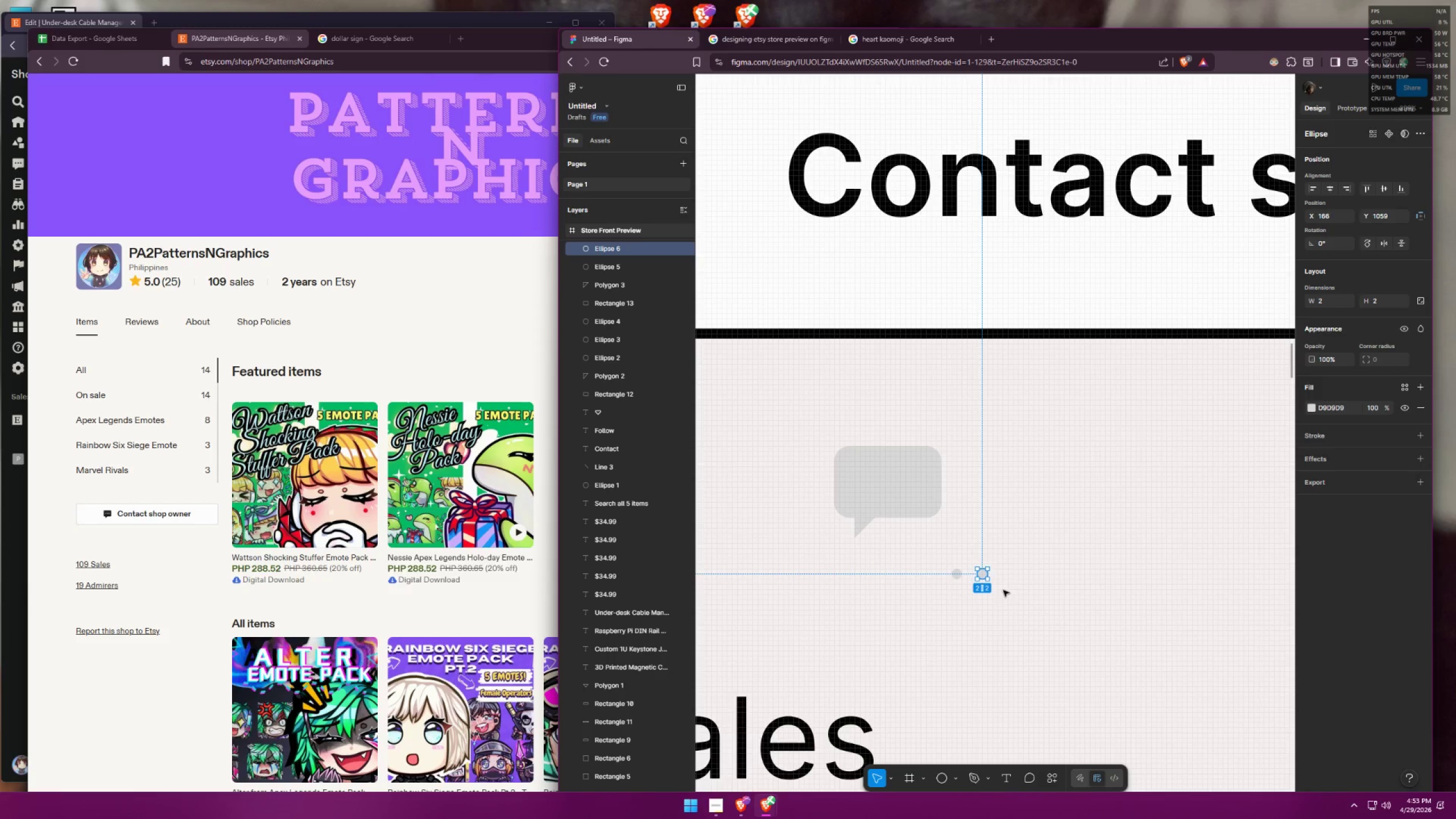 
key(Control+Z)
 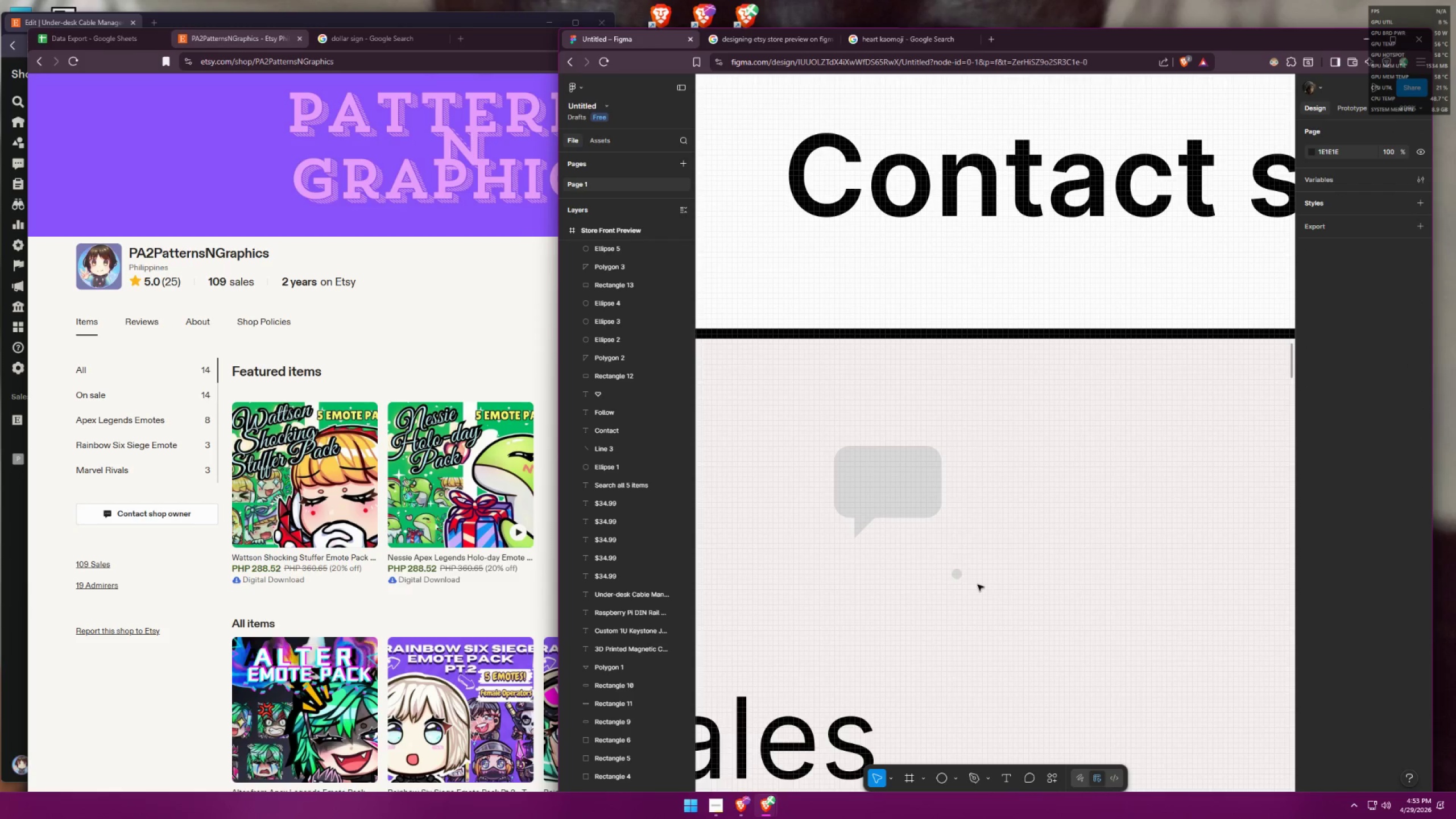 
key(Control+ControlLeft)
 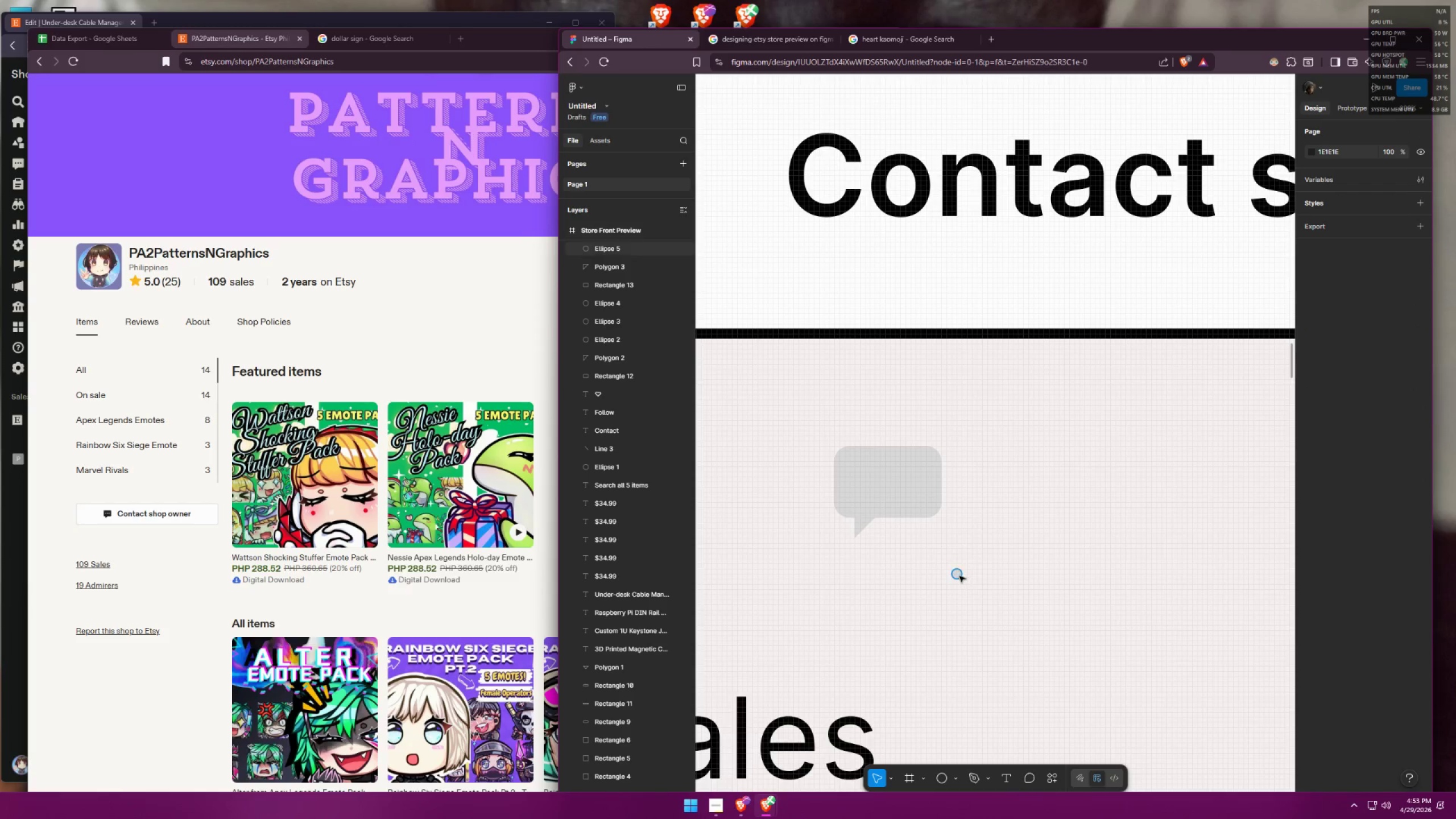 
hold_key(key=ShiftLeft, duration=0.98)
hold_key(key=AltLeft, duration=0.97)
left_click_drag(start_coordinate=[958, 575], to_coordinate=[978, 578])
 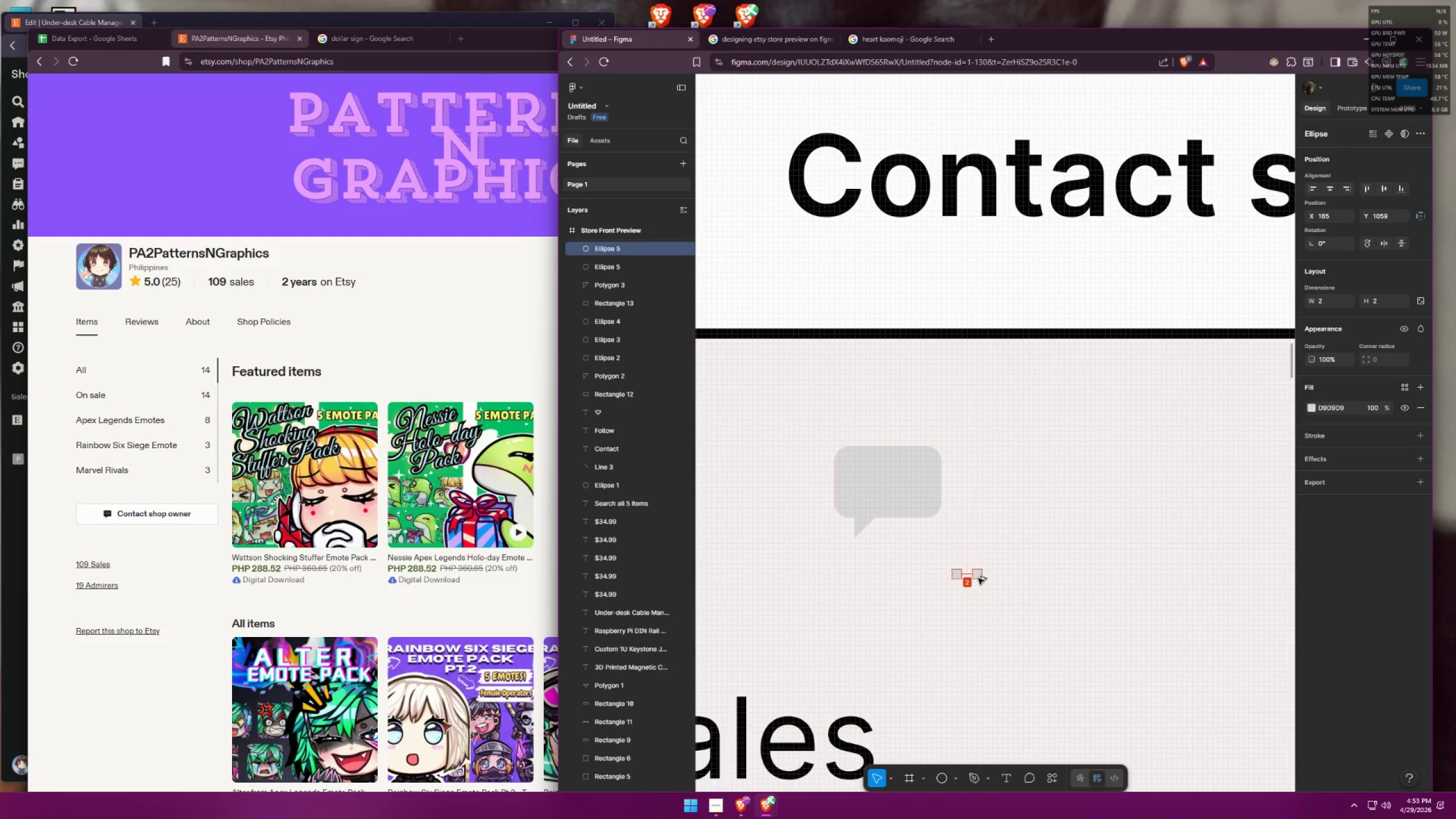 
hold_key(key=AltLeft, duration=1.59)
hold_key(key=ShiftLeft, duration=1.3)
left_click_drag(start_coordinate=[979, 577], to_coordinate=[1002, 578])
 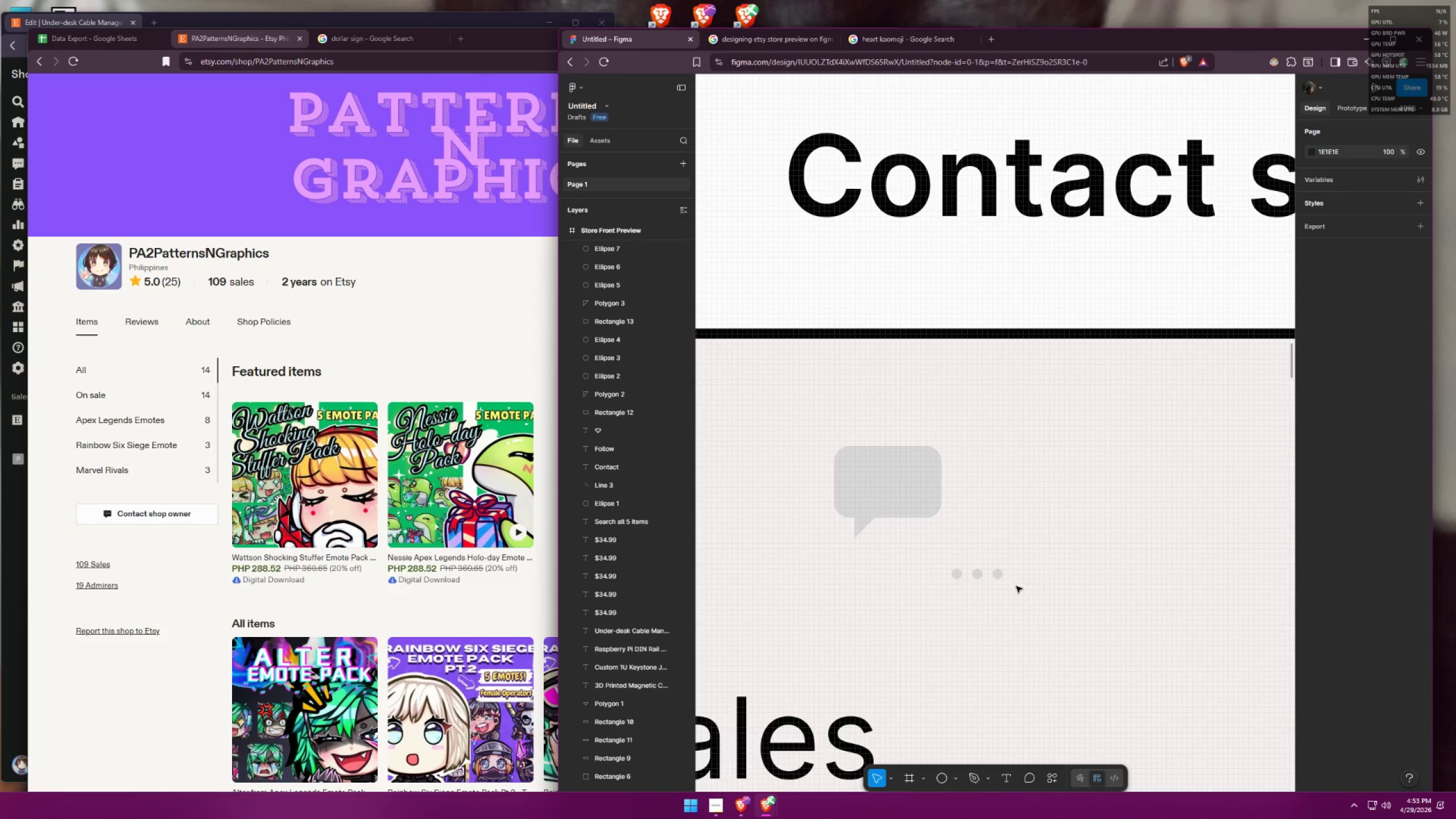 
left_click_drag(start_coordinate=[1016, 597], to_coordinate=[927, 559])
 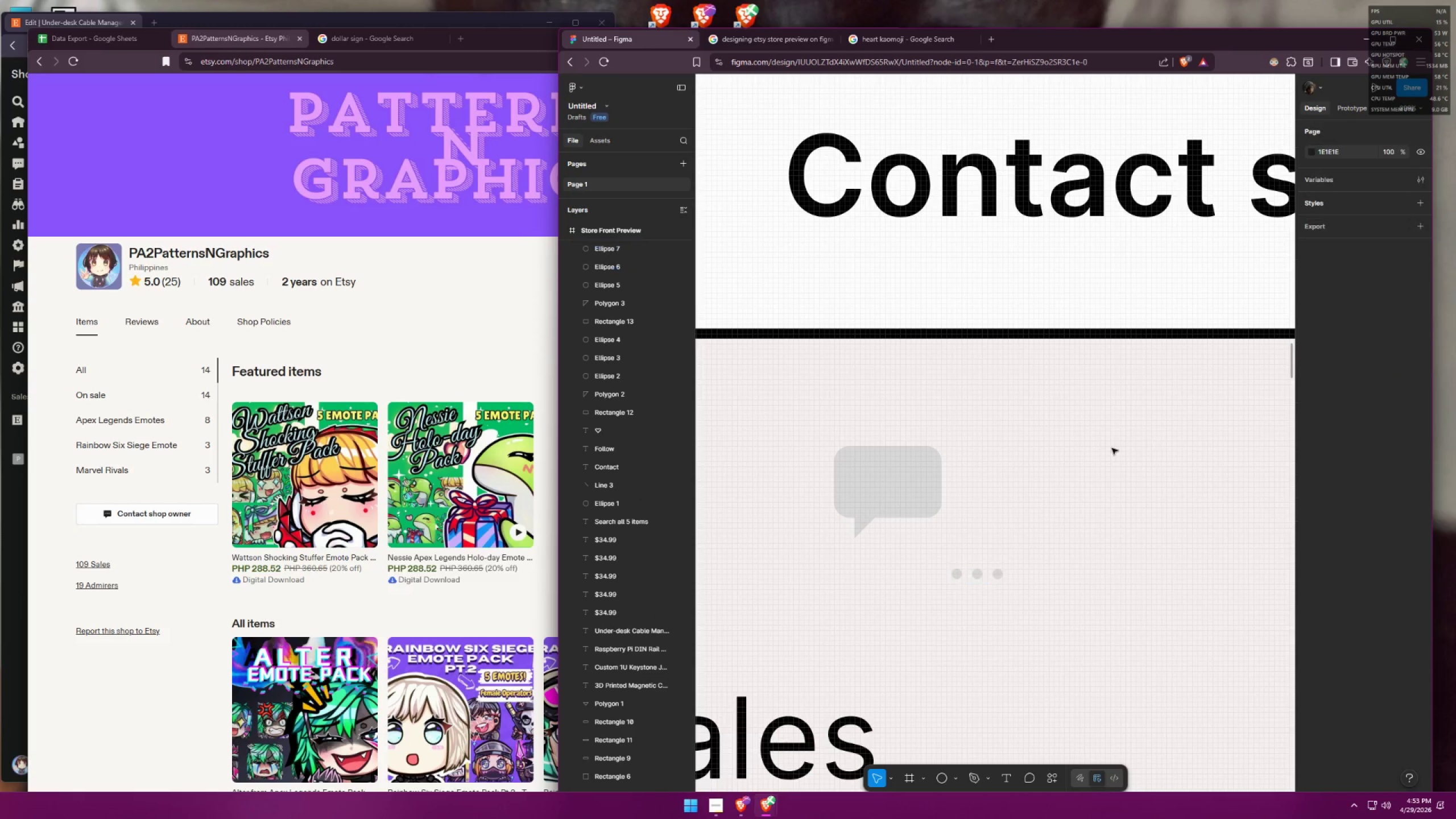 
left_click_drag(start_coordinate=[936, 564], to_coordinate=[817, 462])
 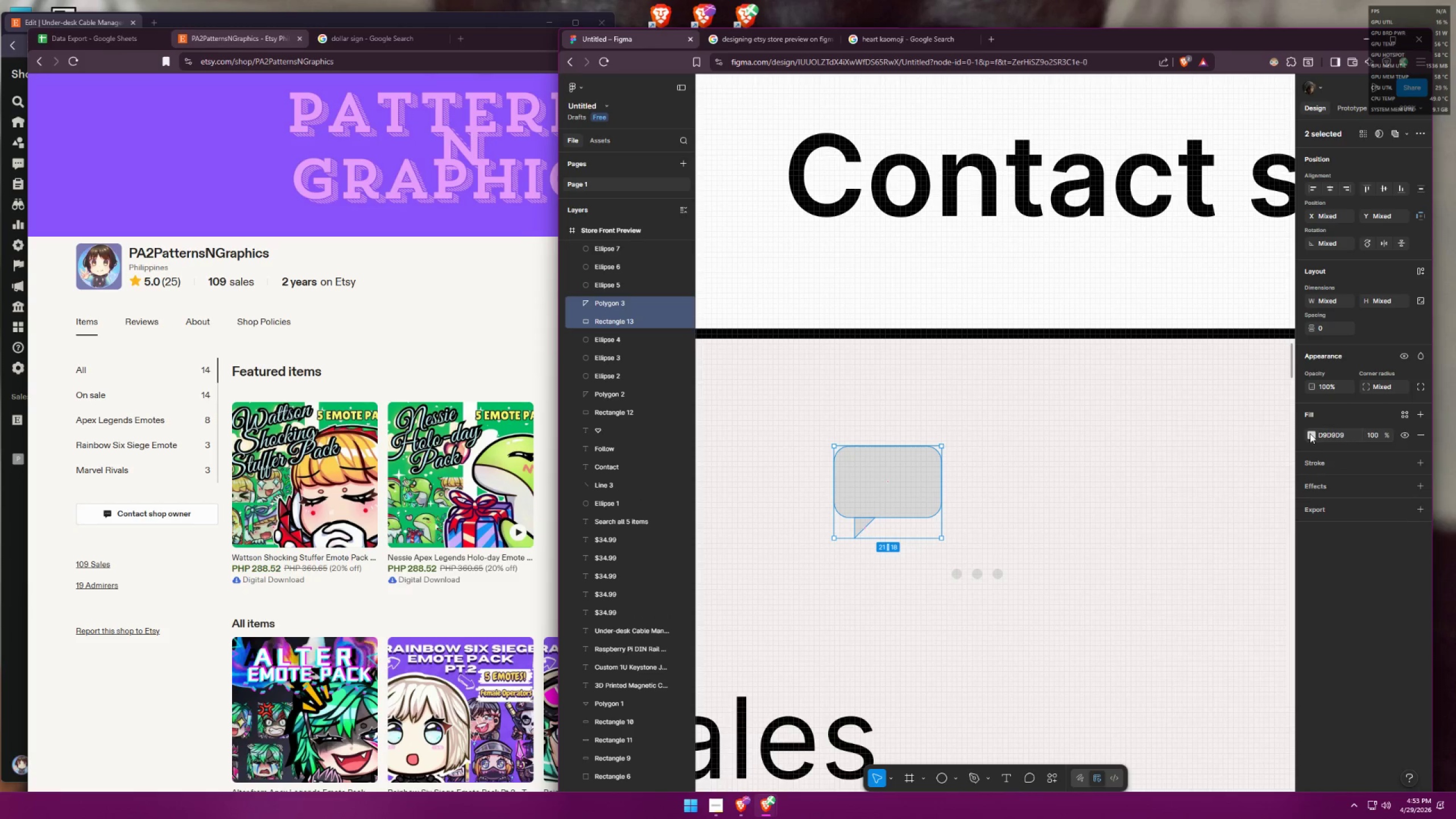 
left_click_drag(start_coordinate=[1203, 521], to_coordinate=[1087, 624])
 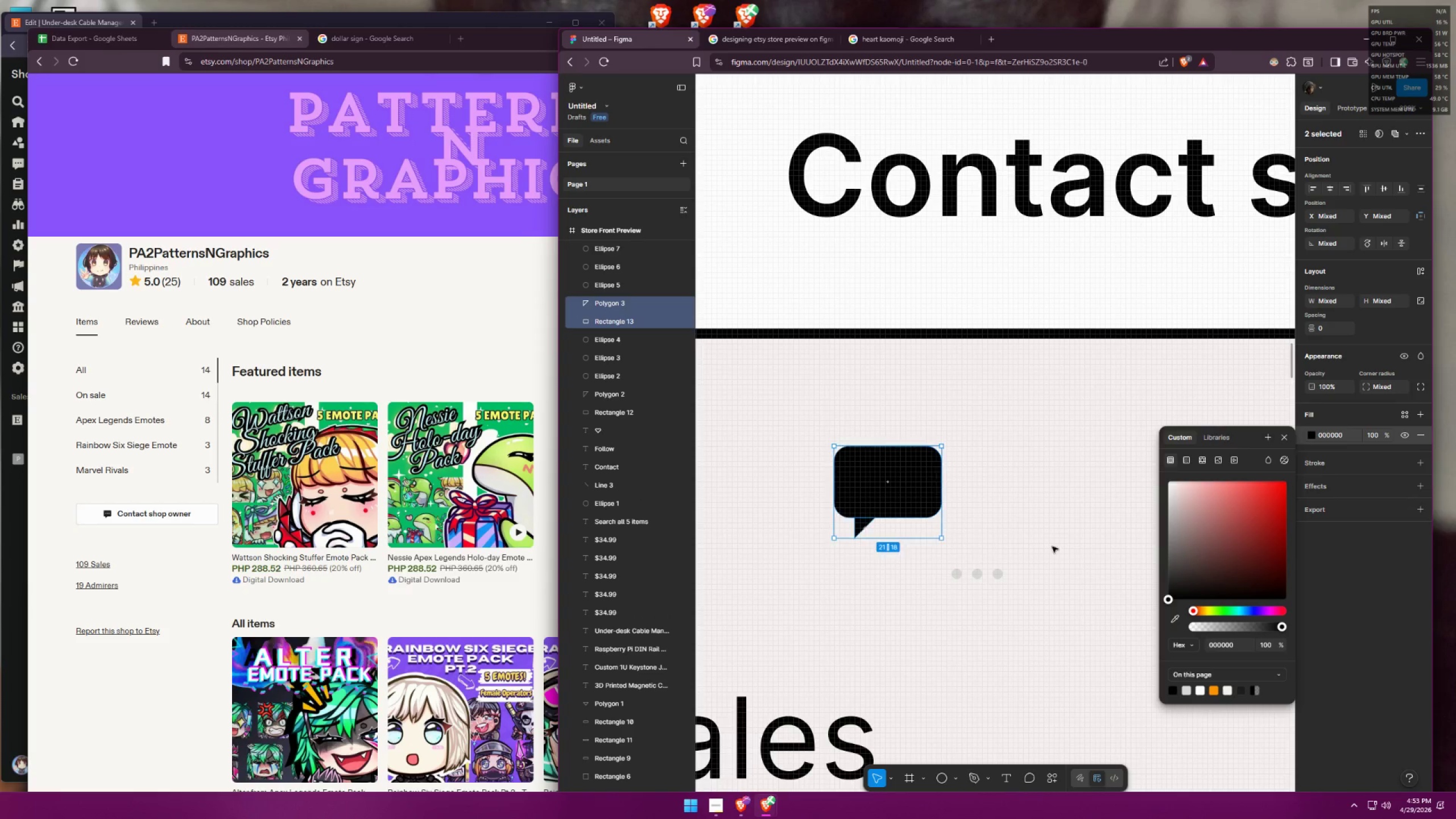 
triple_click([1052, 545])
 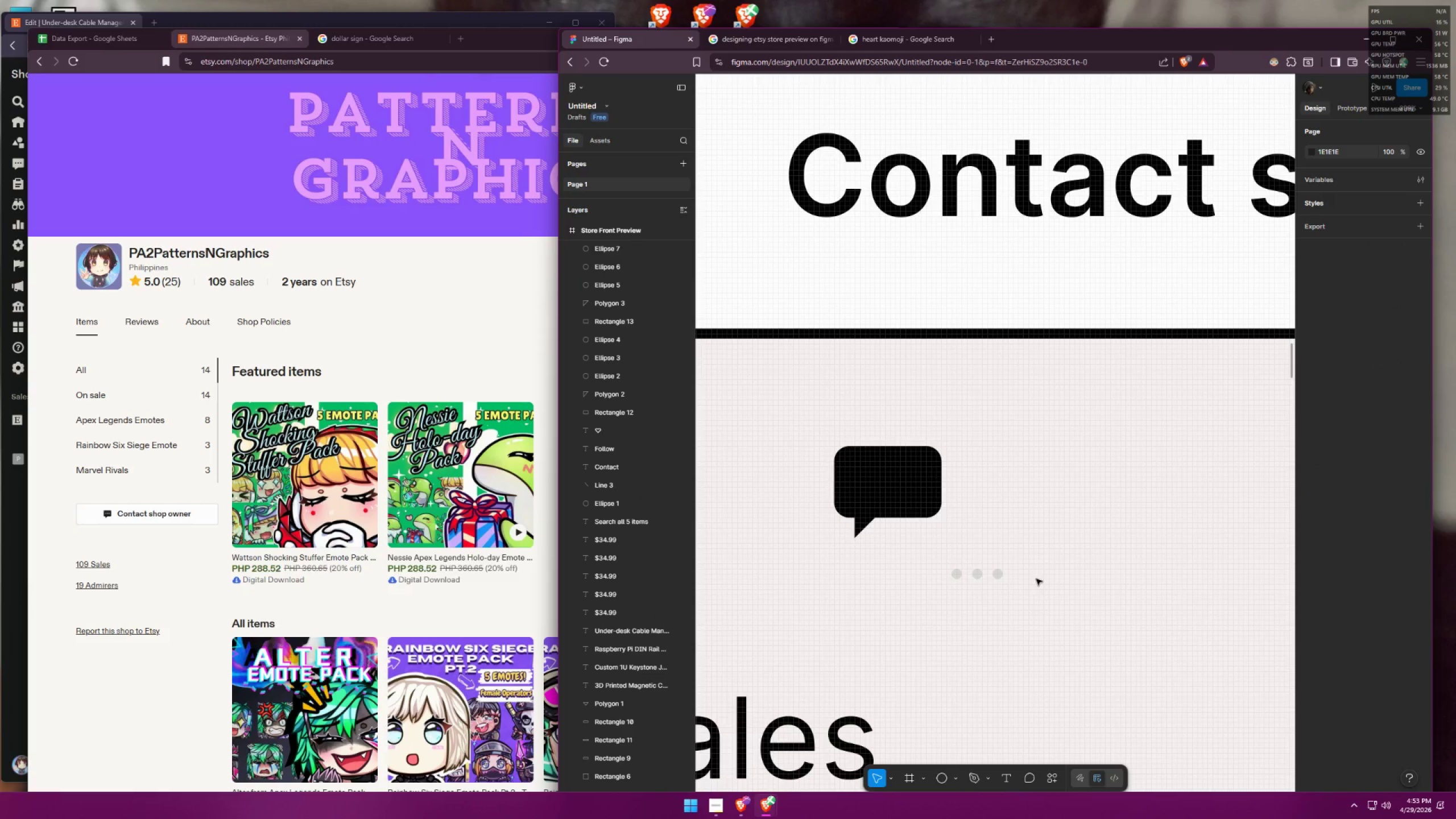 
left_click_drag(start_coordinate=[1033, 617], to_coordinate=[934, 565])
 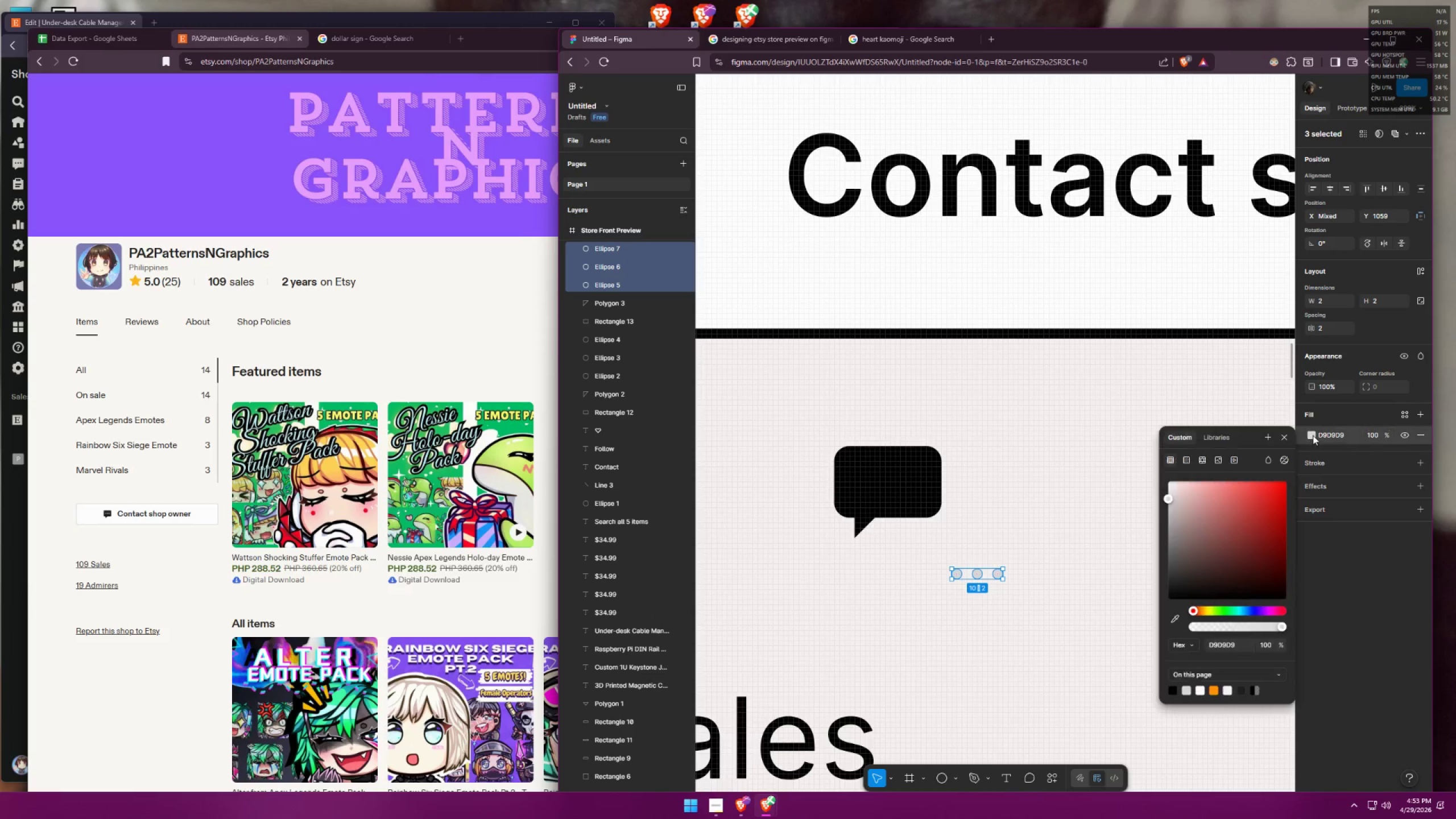 
left_click_drag(start_coordinate=[1223, 507], to_coordinate=[1124, 453])
 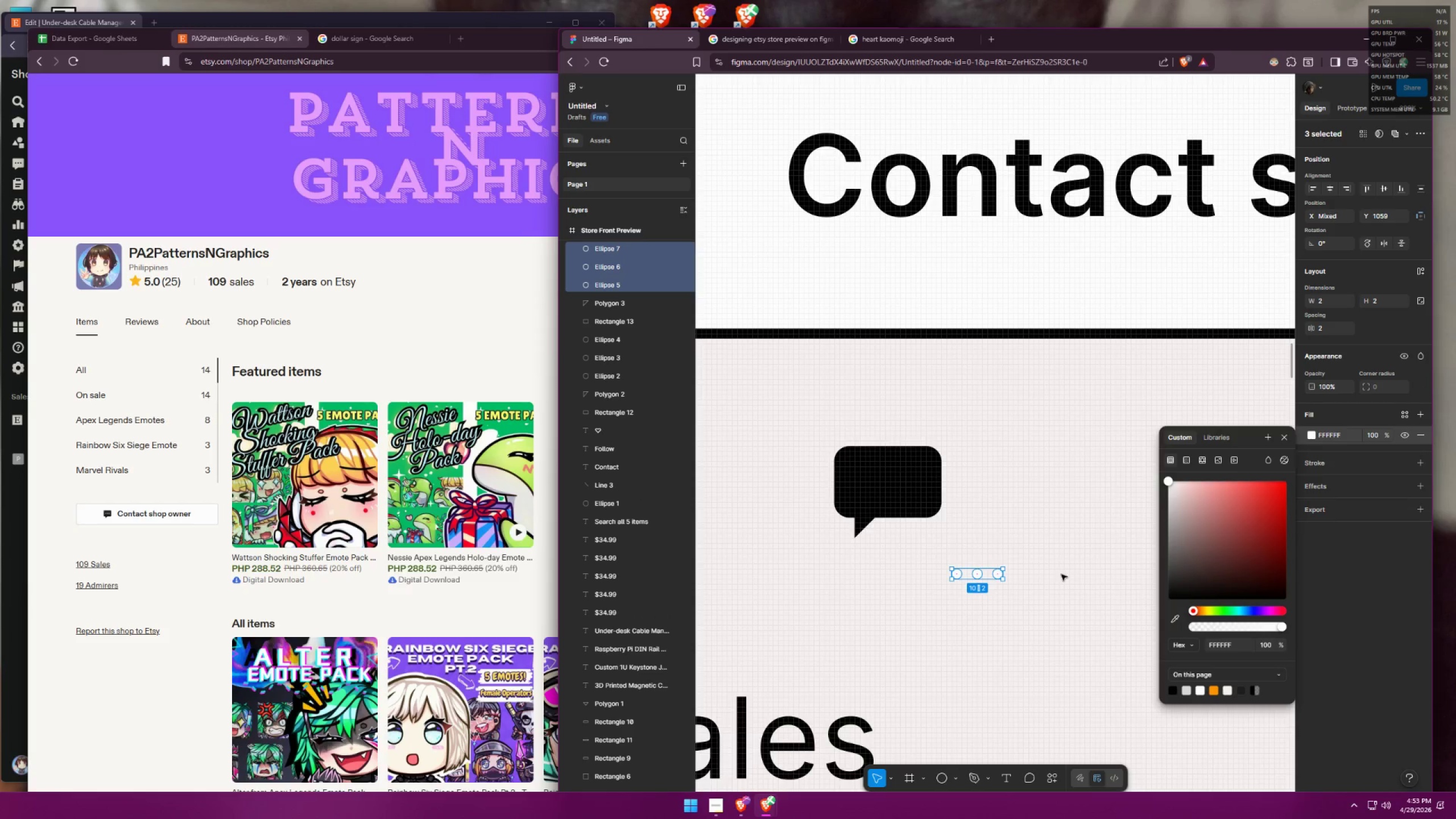 
triple_click([1033, 614])
 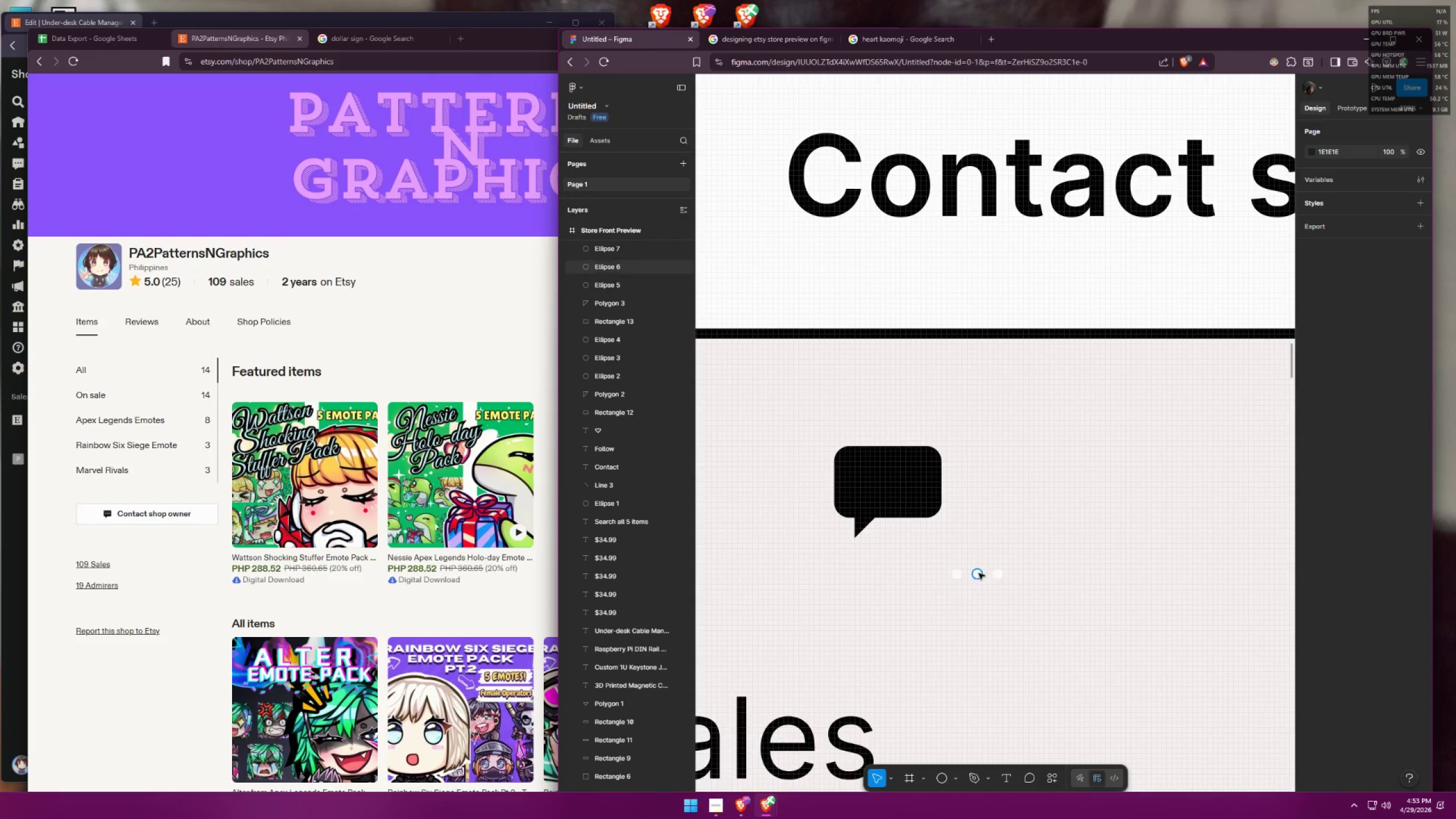 
left_click_drag(start_coordinate=[1040, 598], to_coordinate=[920, 557])
 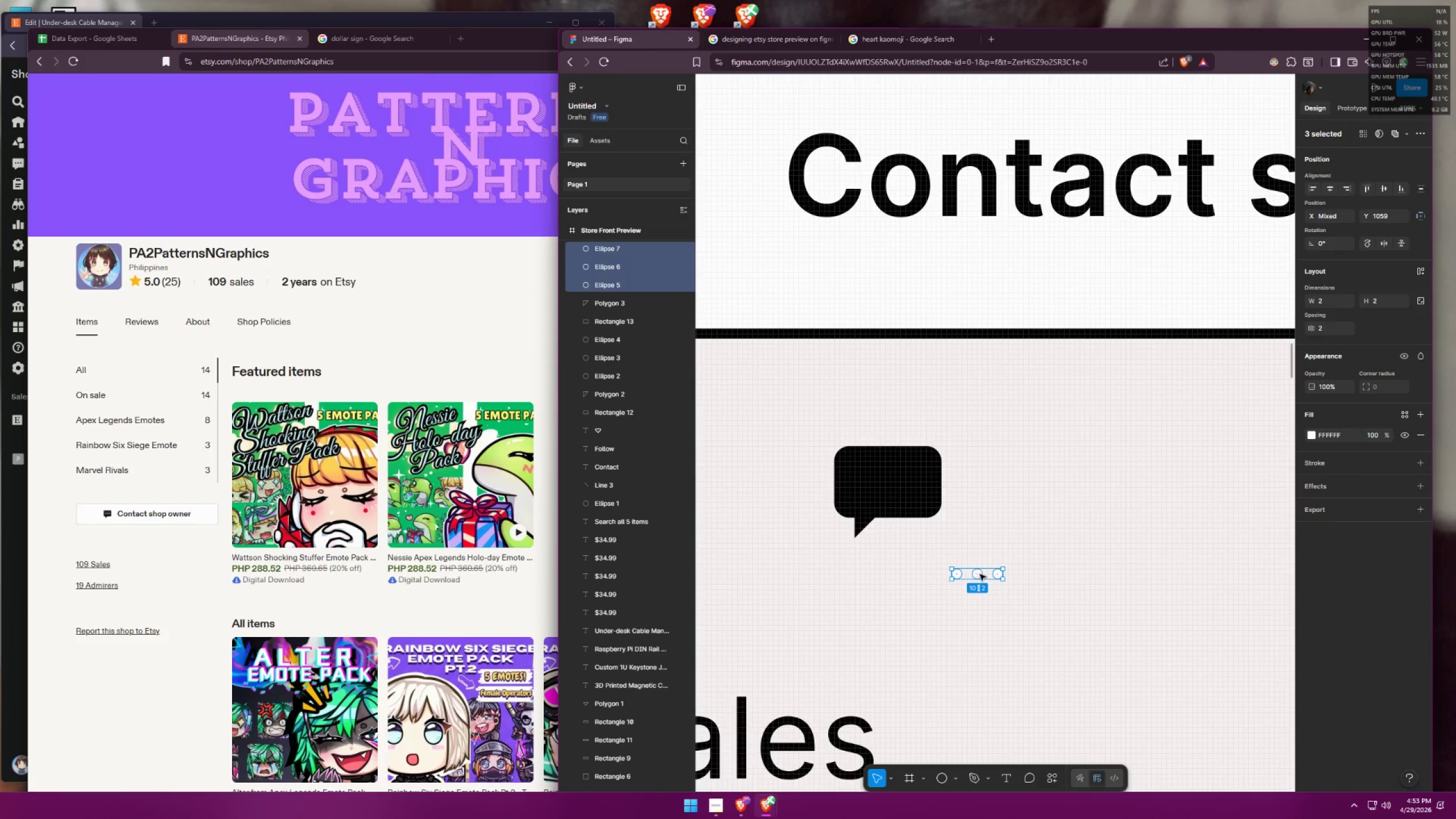 
left_click_drag(start_coordinate=[981, 573], to_coordinate=[892, 482])
 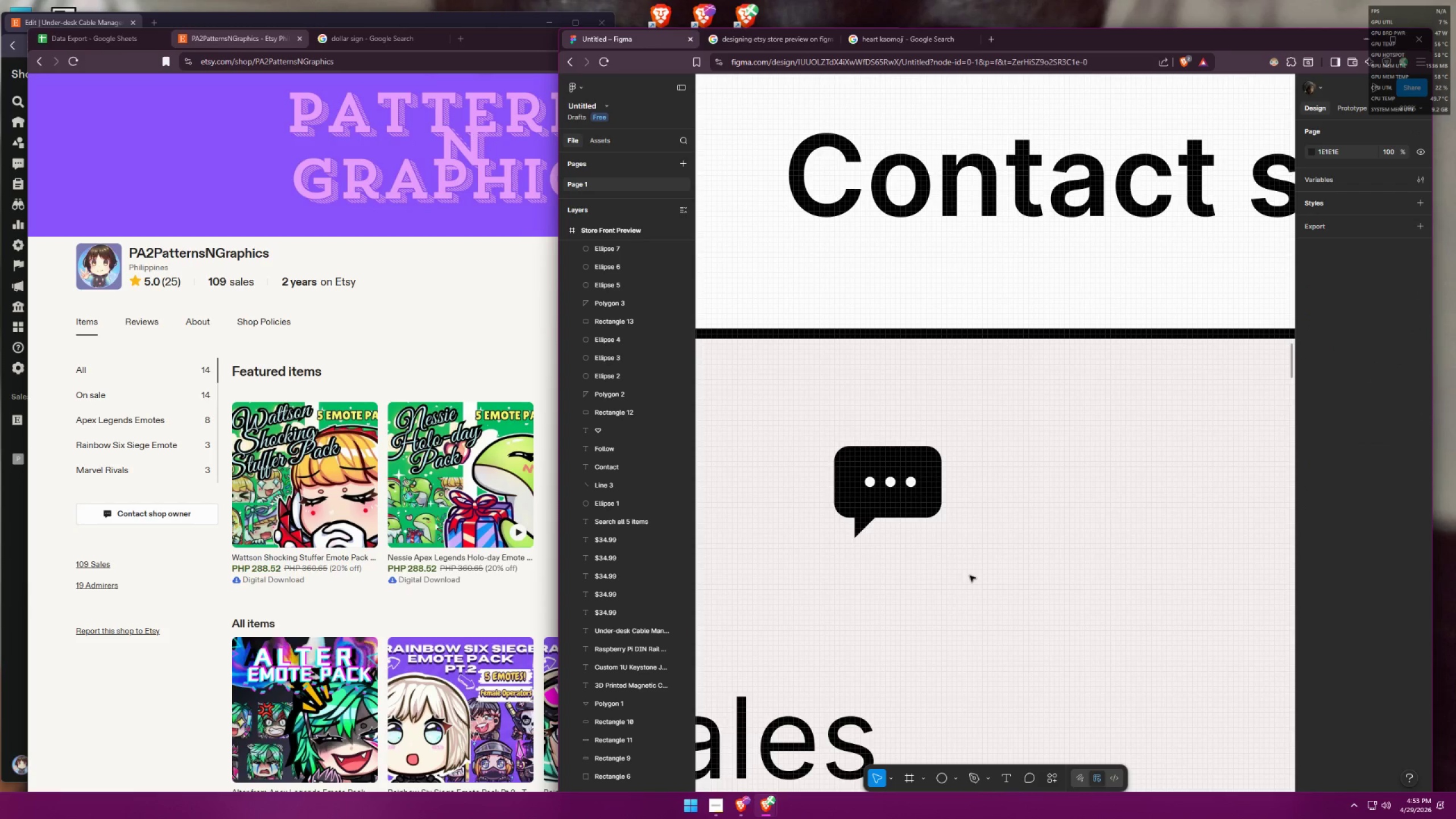 
left_click_drag(start_coordinate=[992, 581], to_coordinate=[792, 425])
 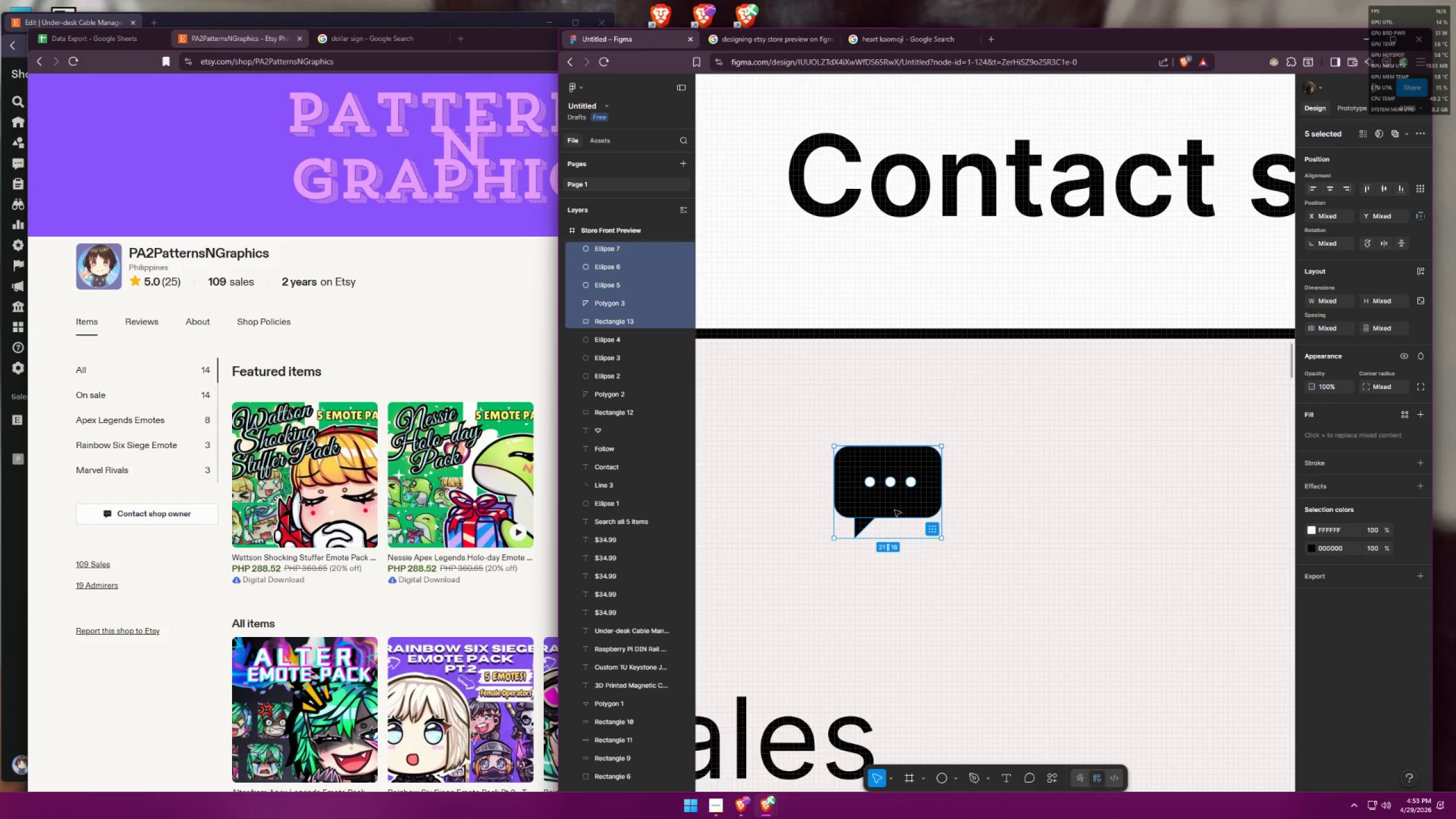 
hold_key(key=ControlLeft, duration=0.42)
scroll: coordinate [1003, 527], scroll_direction: down, amount: 9.0
 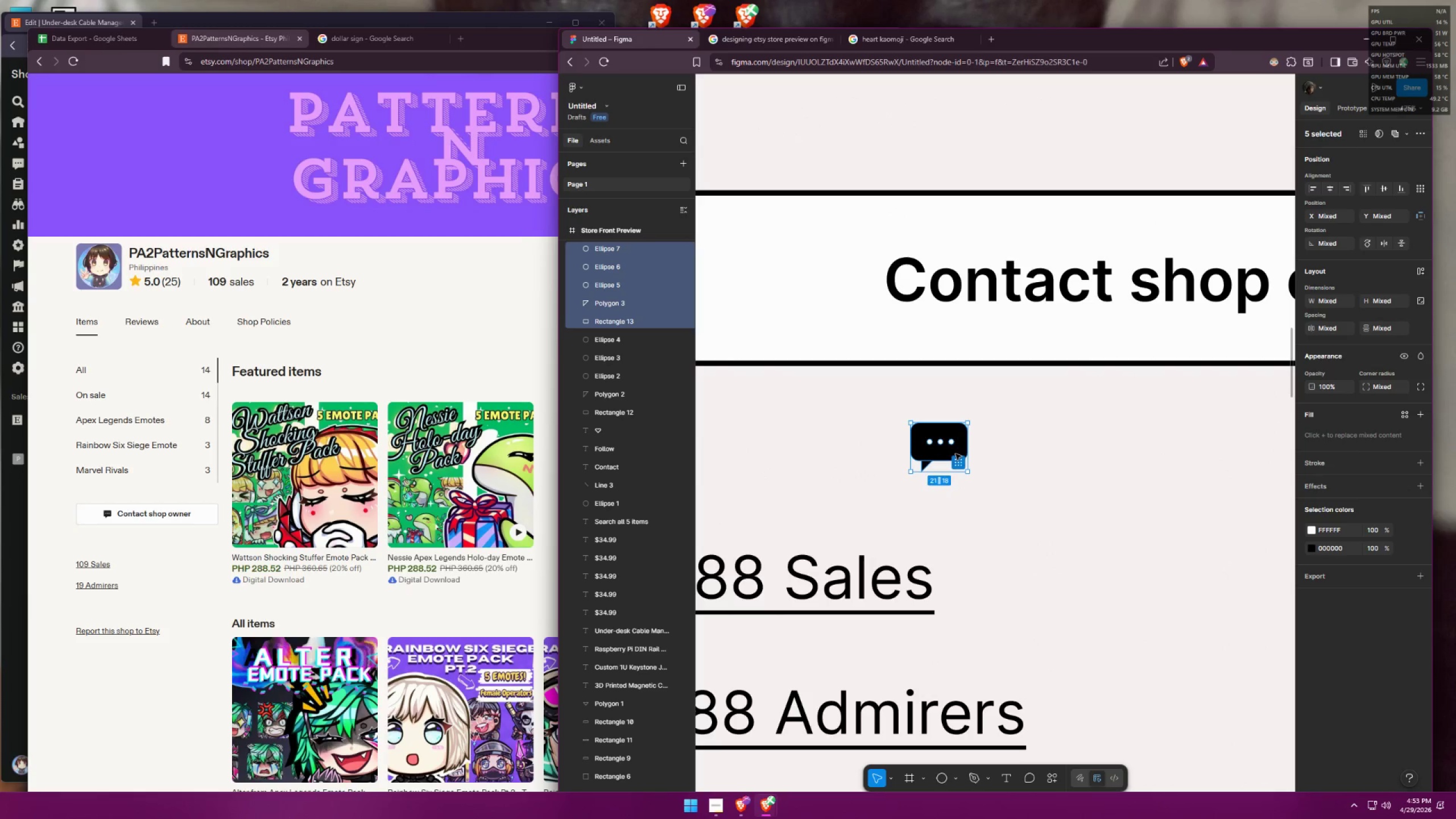 
left_click_drag(start_coordinate=[956, 453], to_coordinate=[839, 291])
 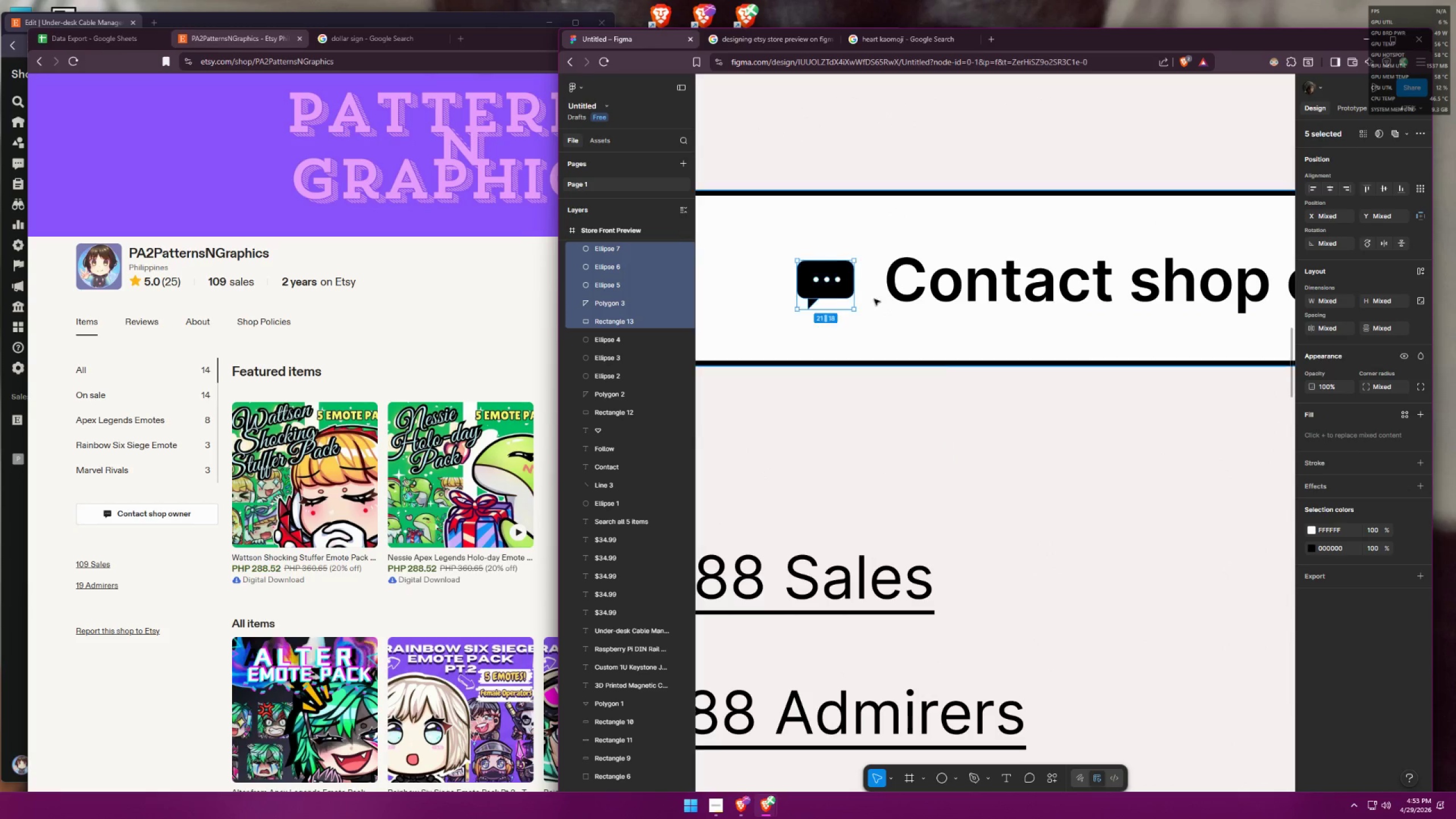 
left_click([963, 424])
 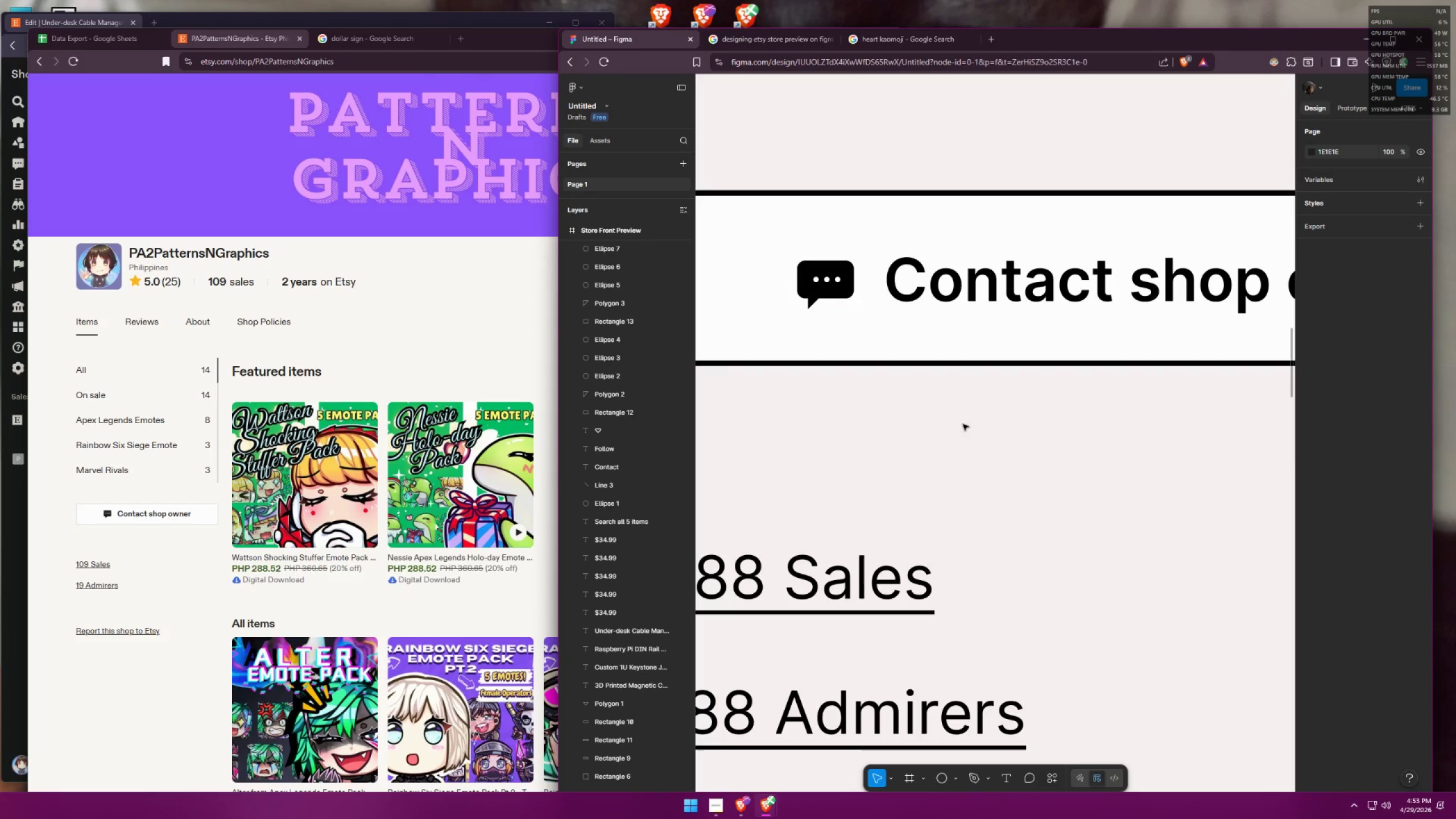 
hold_key(key=ControlLeft, duration=0.92)
scroll: coordinate [842, 450], scroll_direction: down, amount: 7.0
 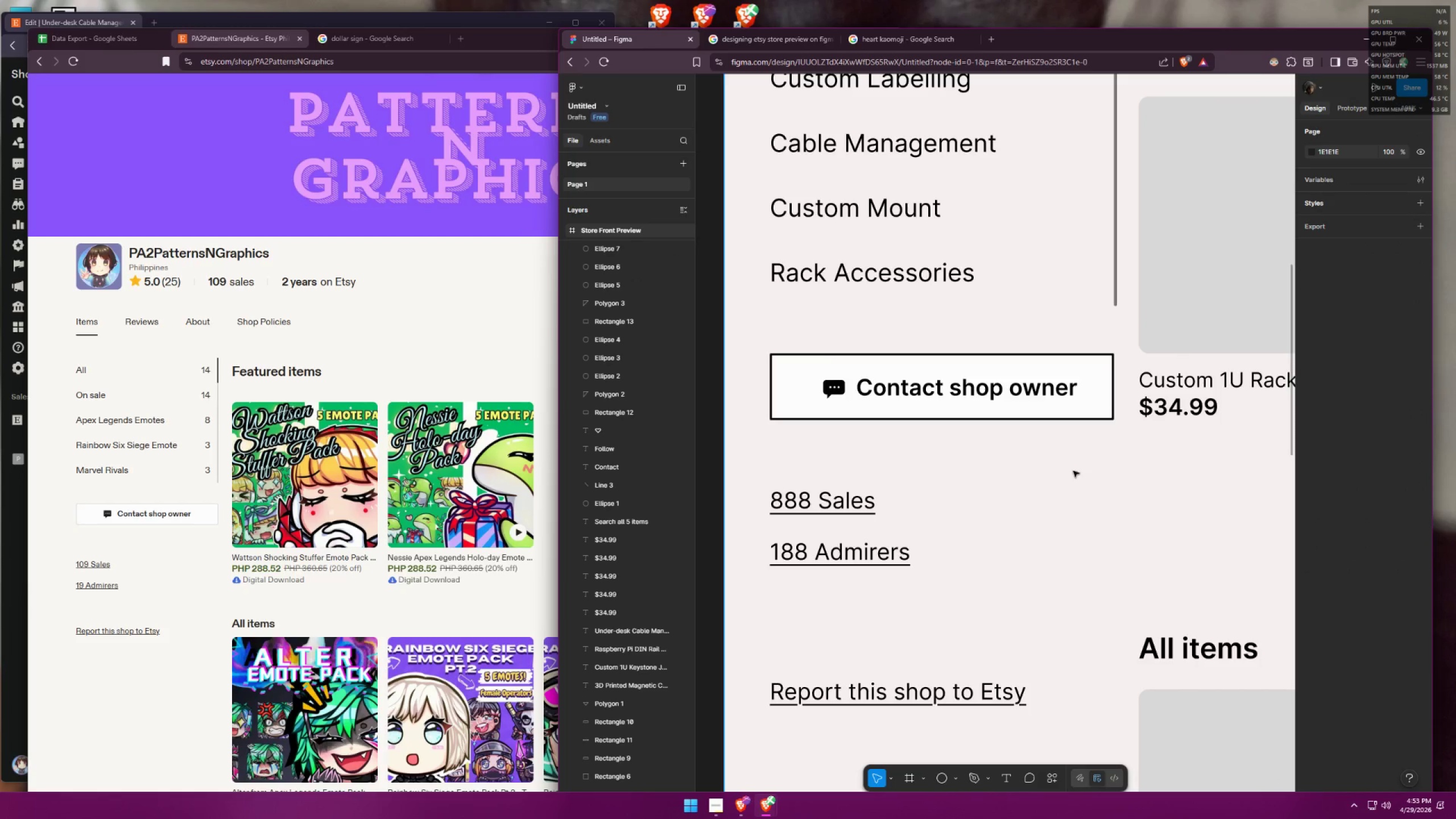 
left_click_drag(start_coordinate=[1078, 466], to_coordinate=[797, 365])
 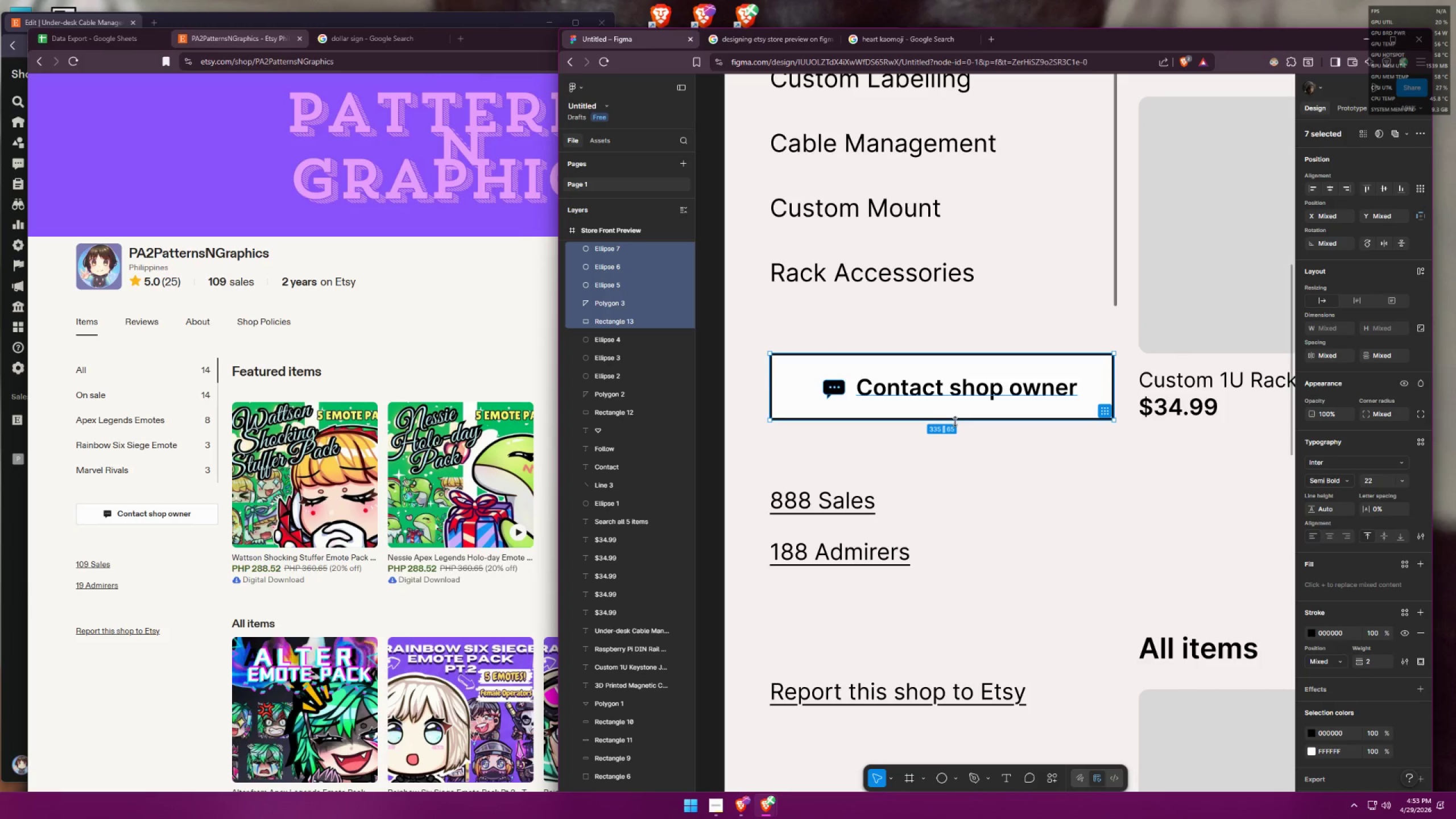 
hold_key(key=ShiftLeft, duration=0.81)
left_click([975, 411])
 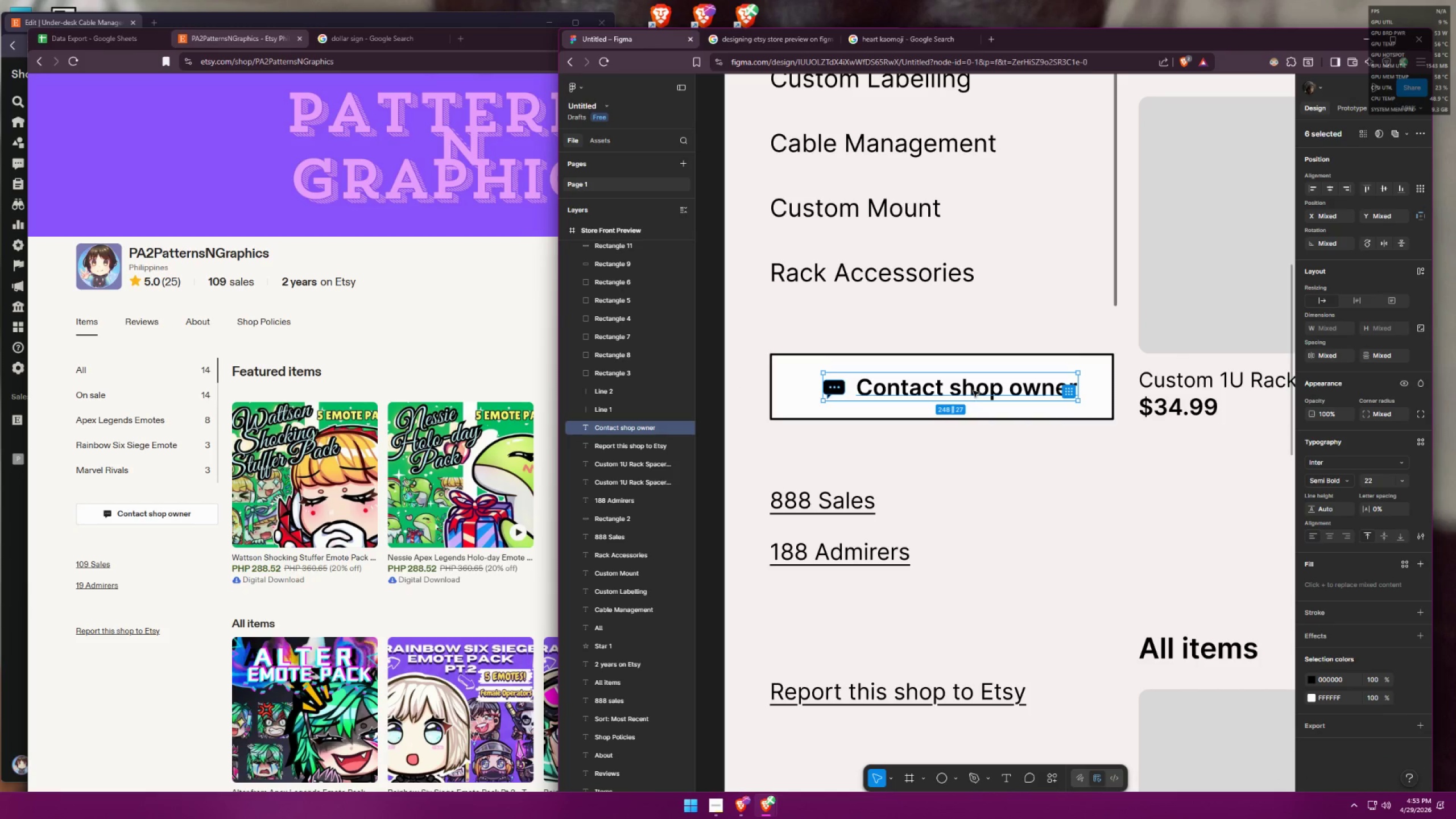 
left_click_drag(start_coordinate=[979, 388], to_coordinate=[971, 390])
 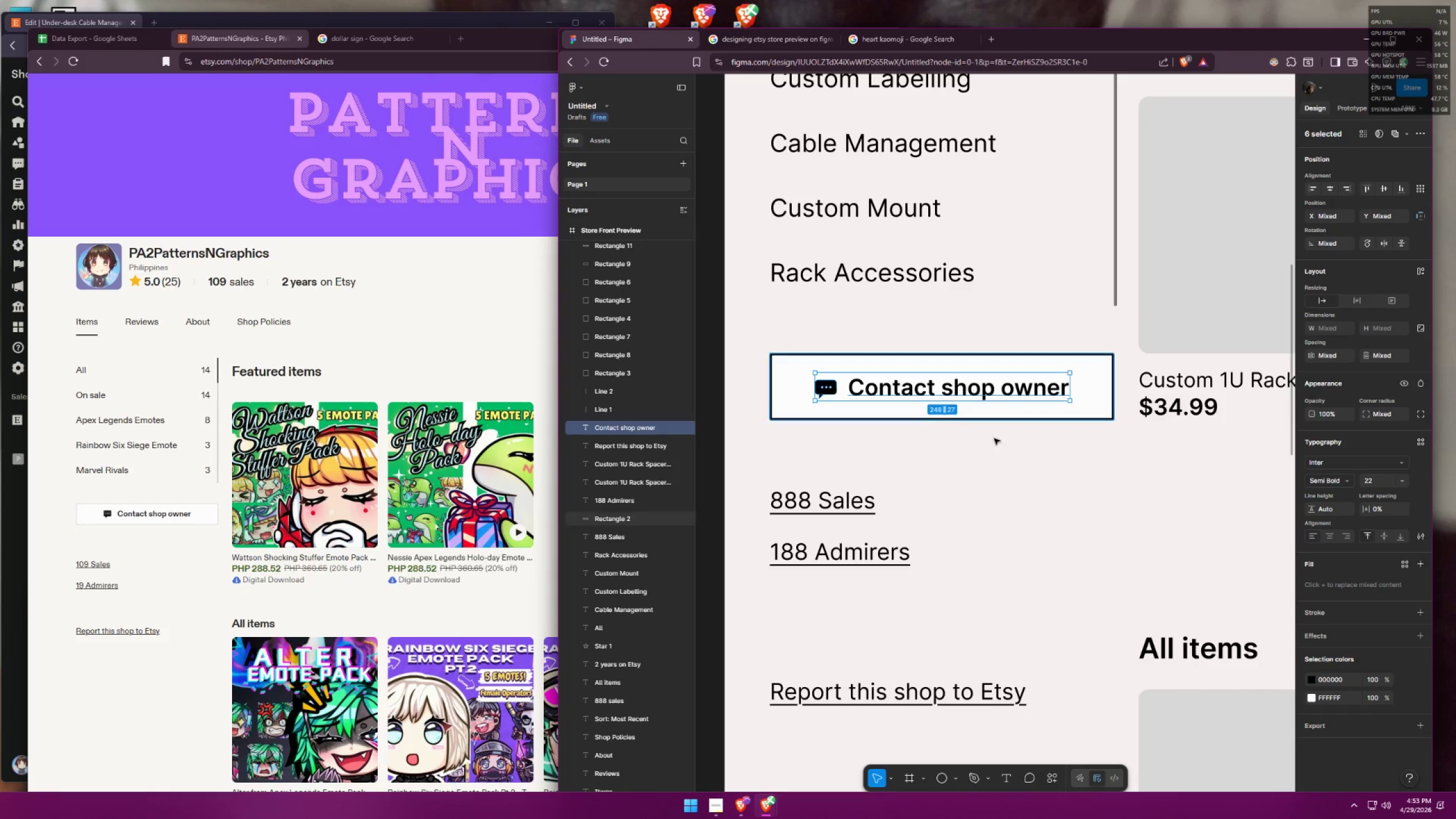 
left_click([995, 465])
 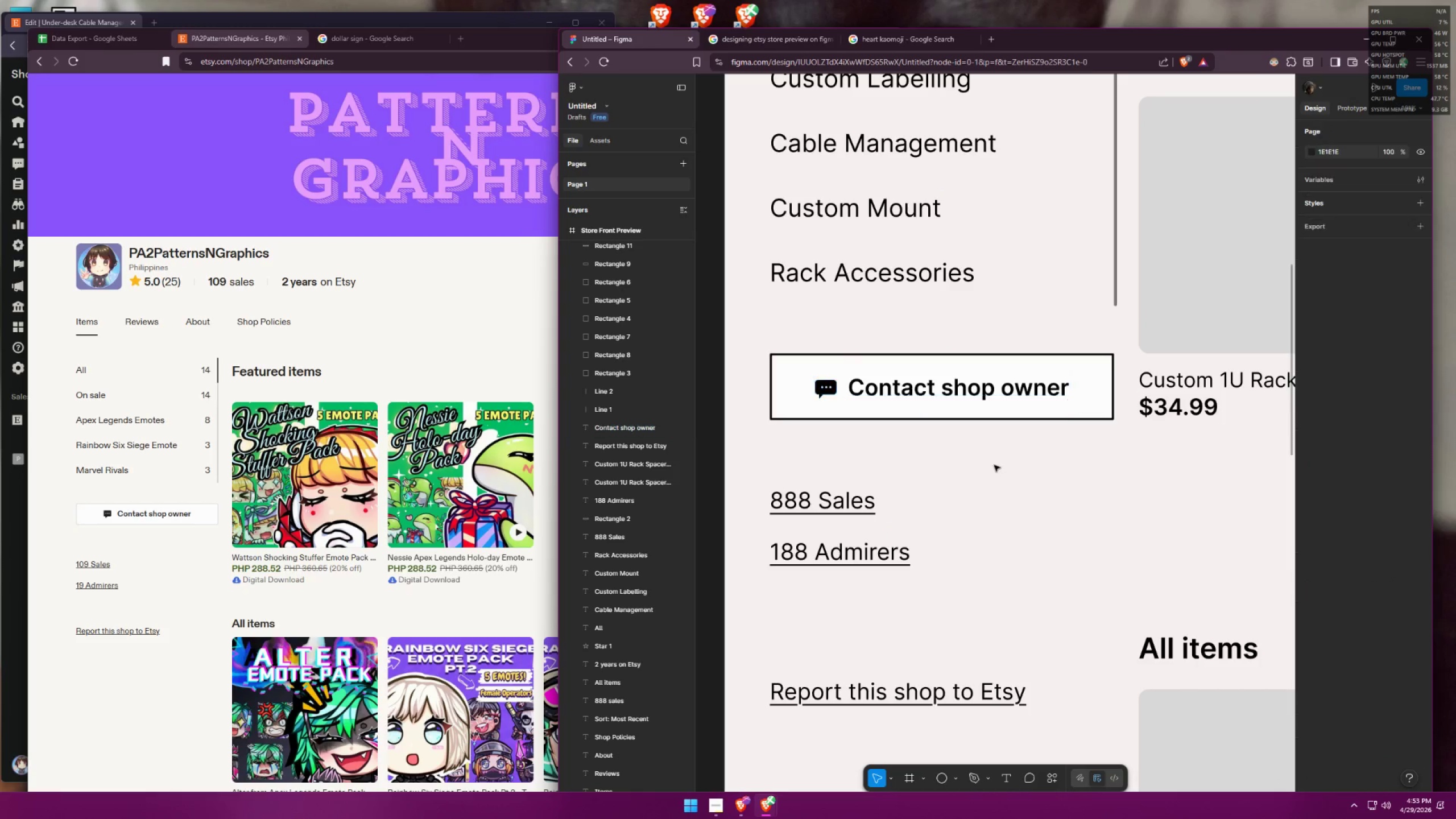 
hold_key(key=ControlLeft, duration=0.8)
 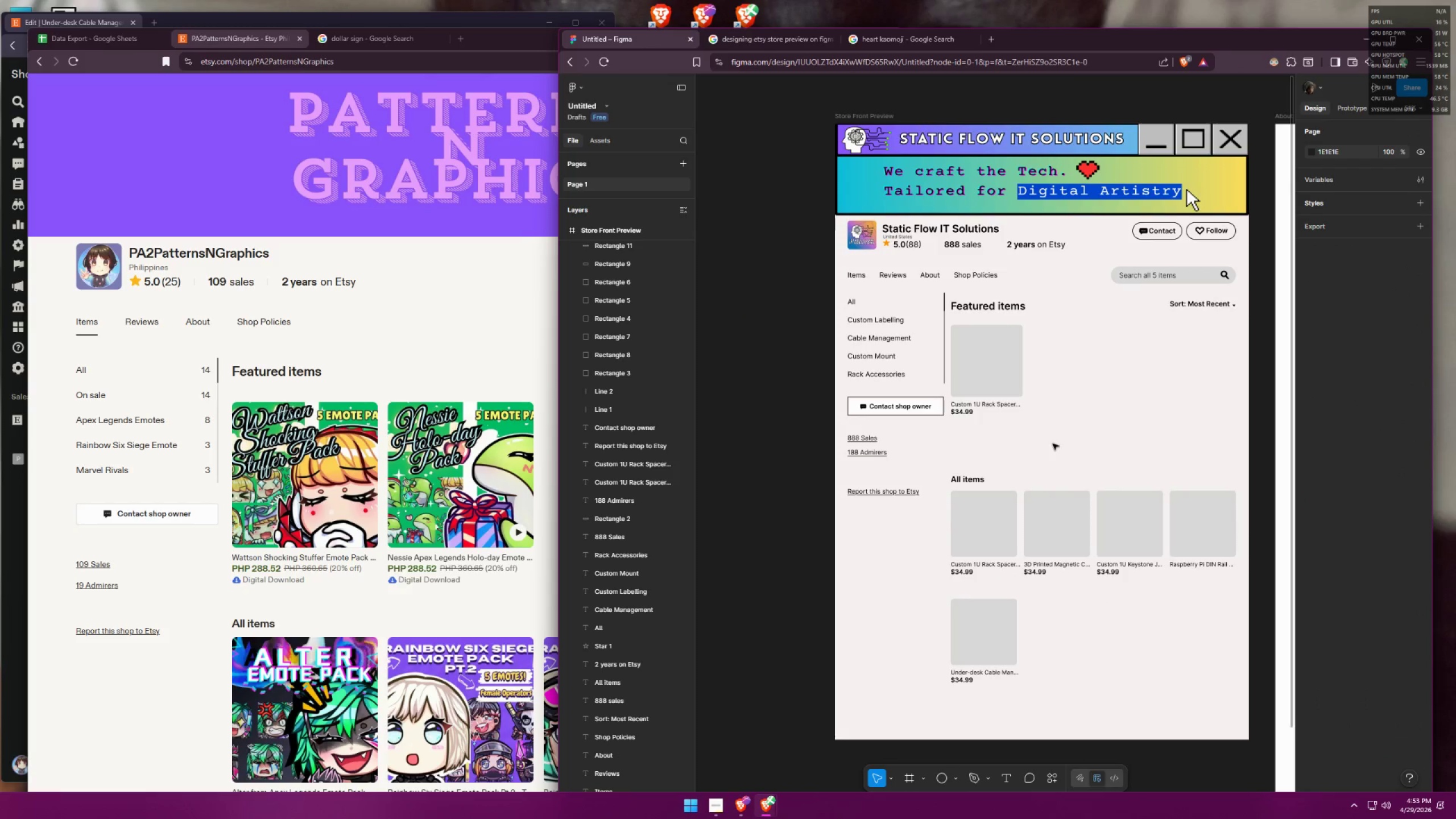 
left_click([1053, 442])
 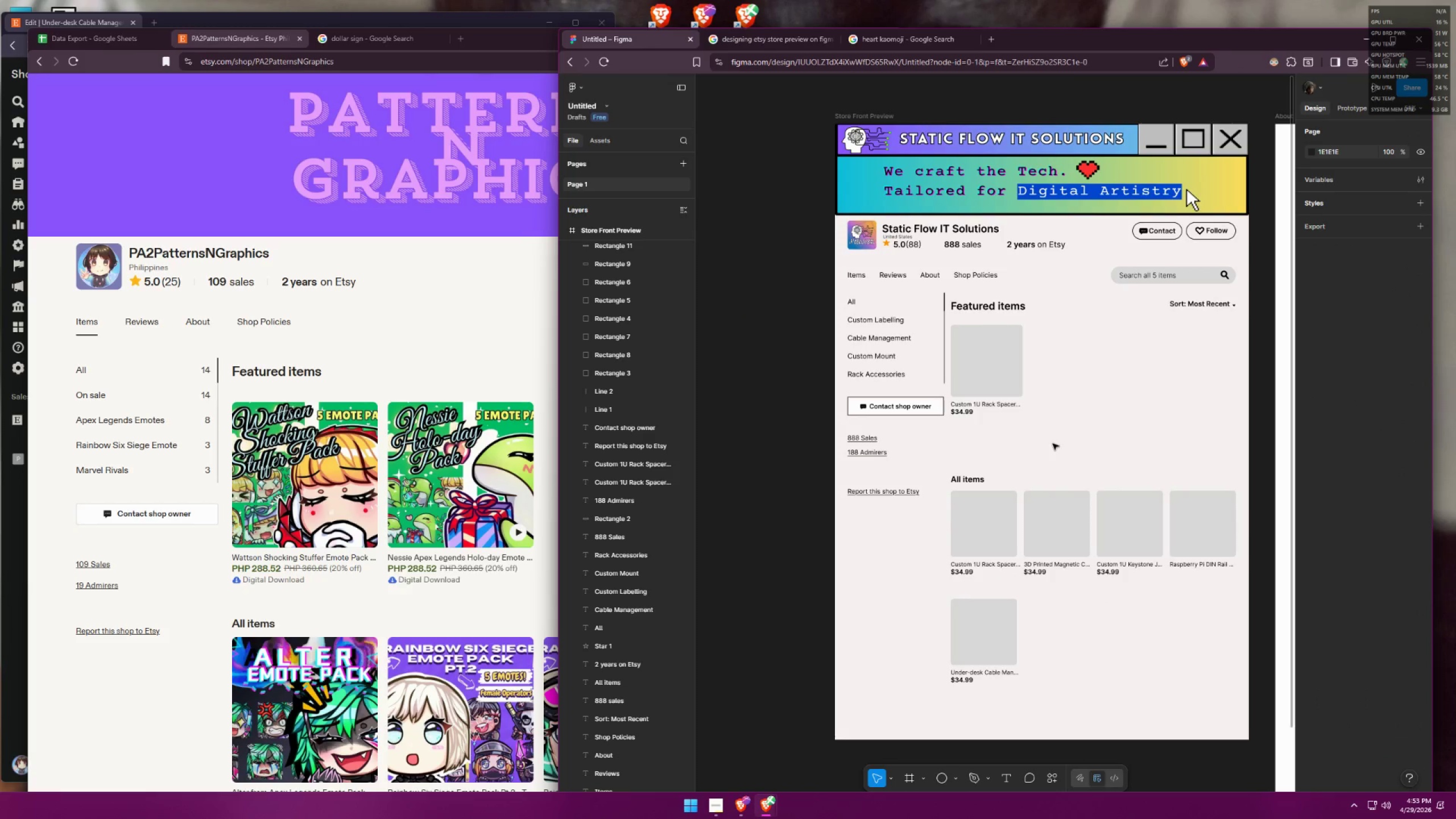 
scroll: coordinate [907, 416], scroll_direction: down, amount: 10.0
 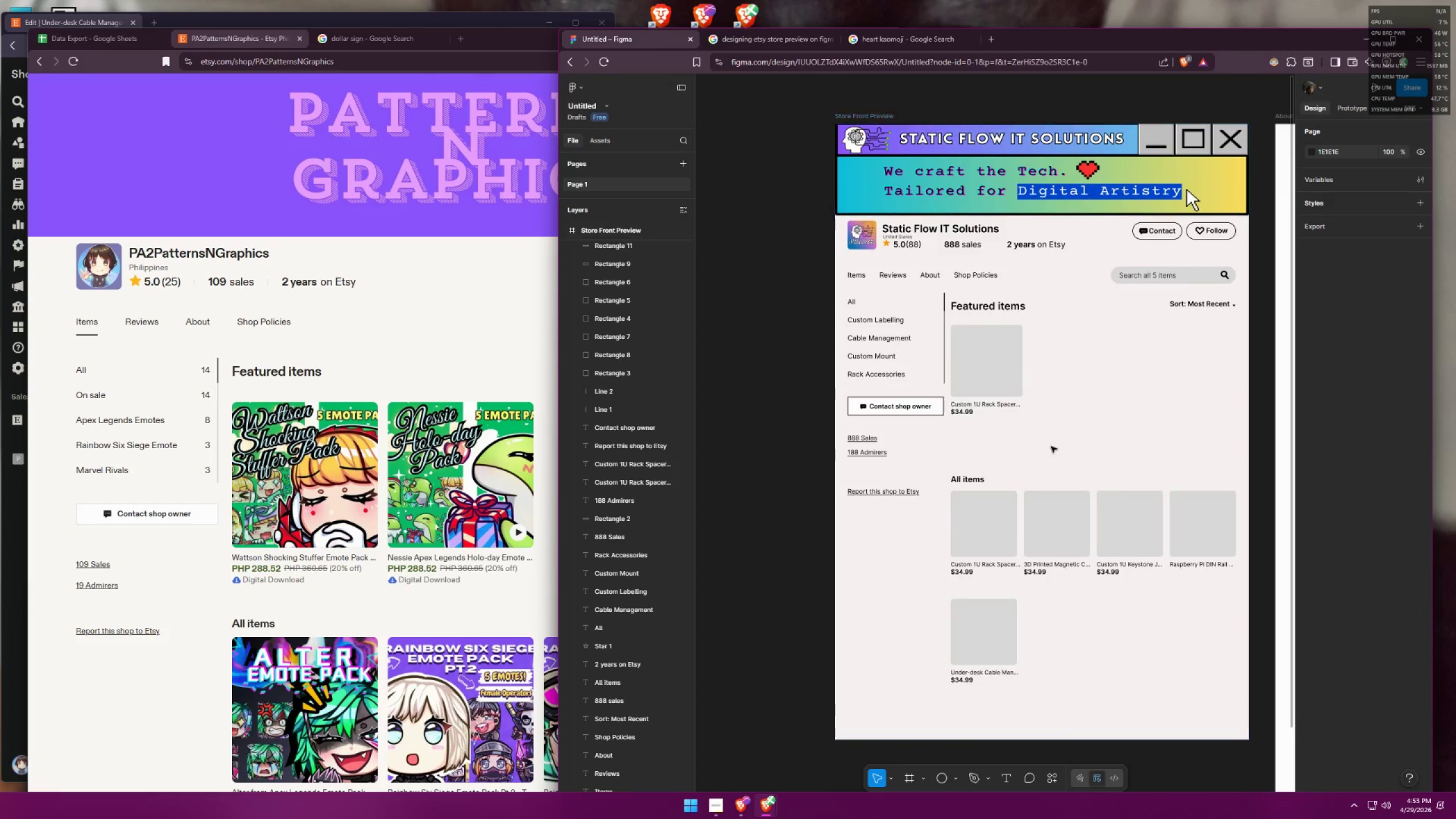 
hold_key(key=ControlLeft, duration=1.5)
scroll: coordinate [1018, 413], scroll_direction: down, amount: 3.0
 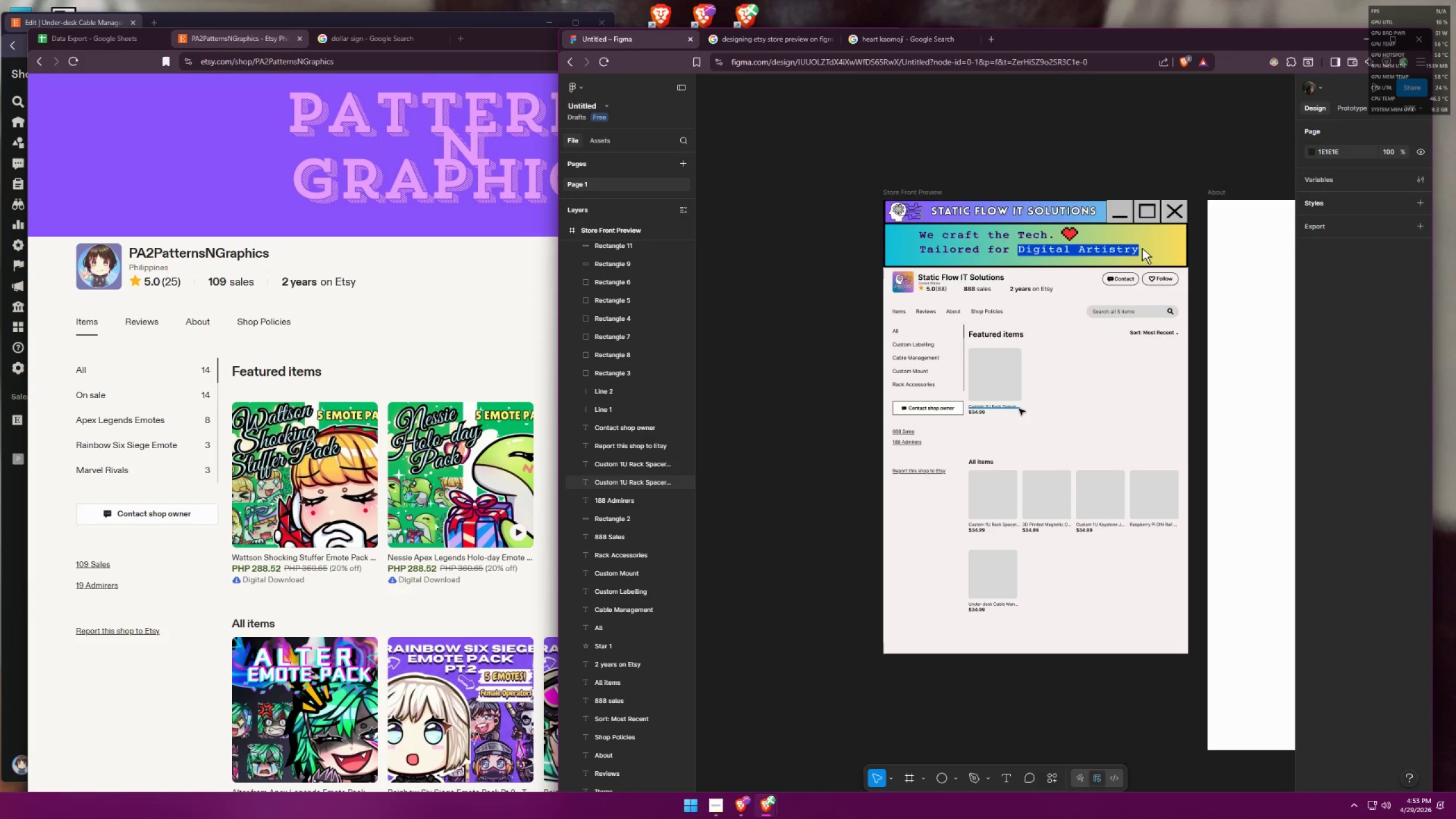 
hold_key(key=ControlLeft, duration=1.51)
 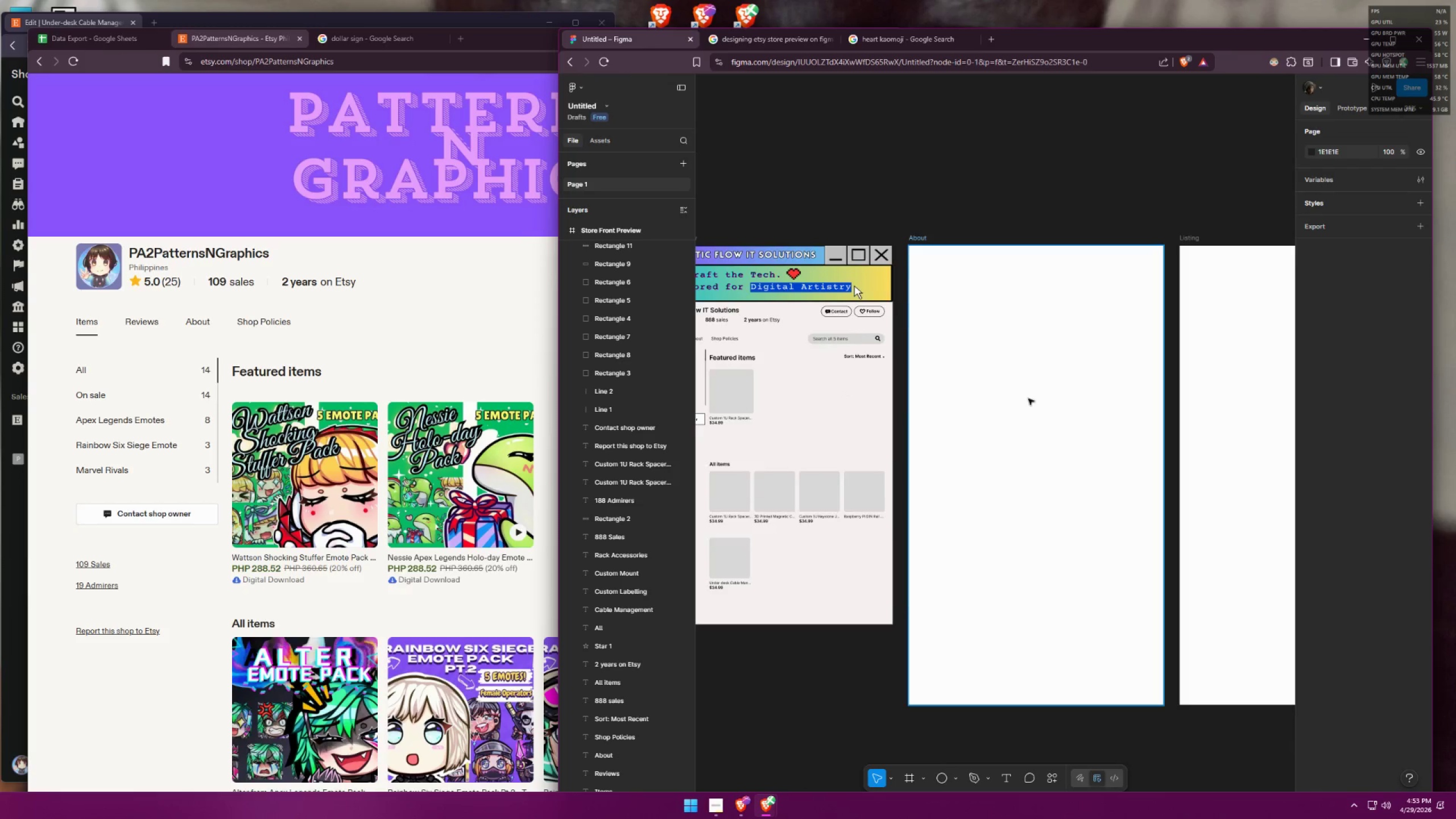 
scroll: coordinate [1014, 361], scroll_direction: down, amount: 6.0
 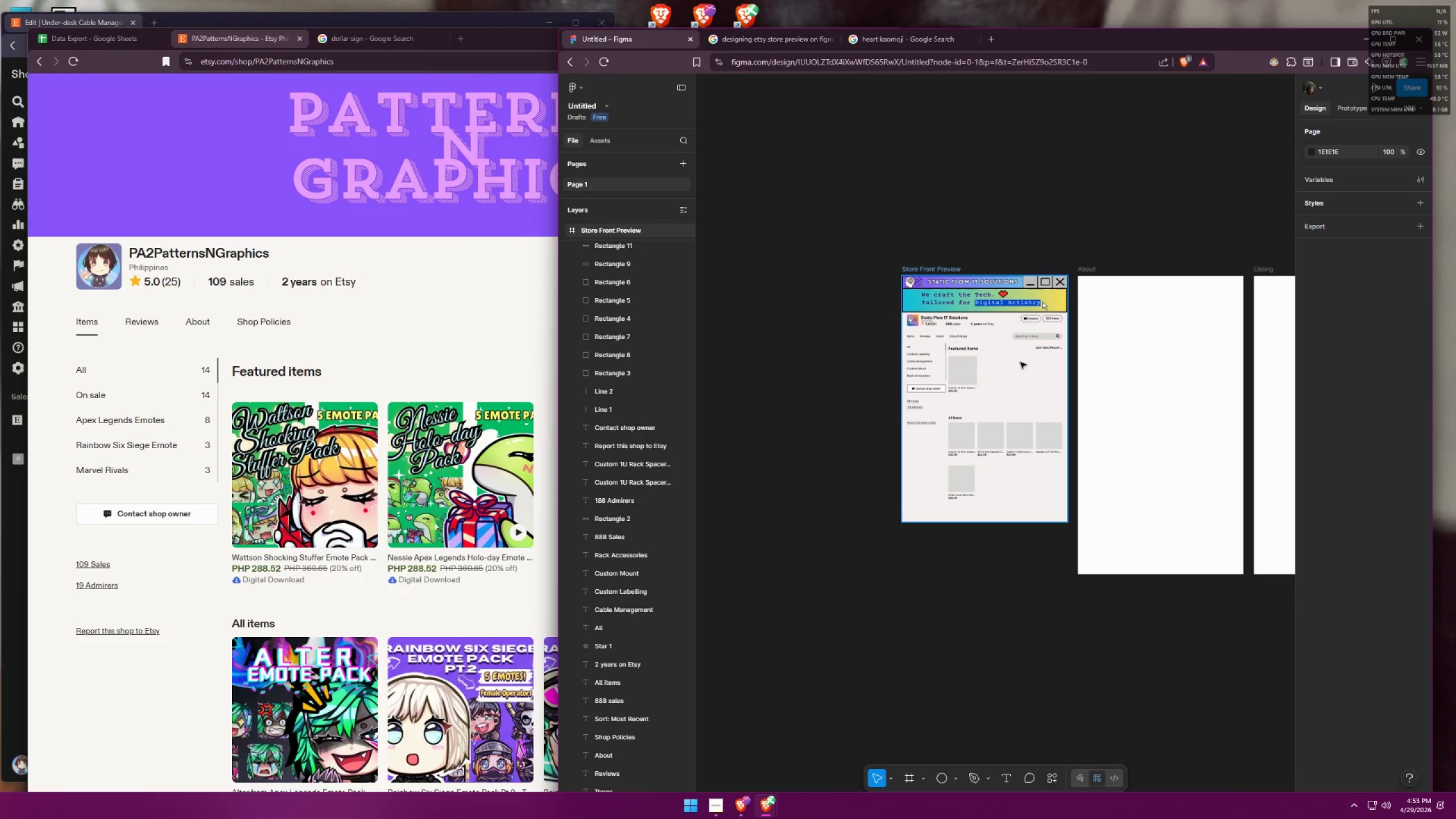 
hold_key(key=ControlLeft, duration=1.52)
scroll: coordinate [1116, 402], scroll_direction: up, amount: 1.0
 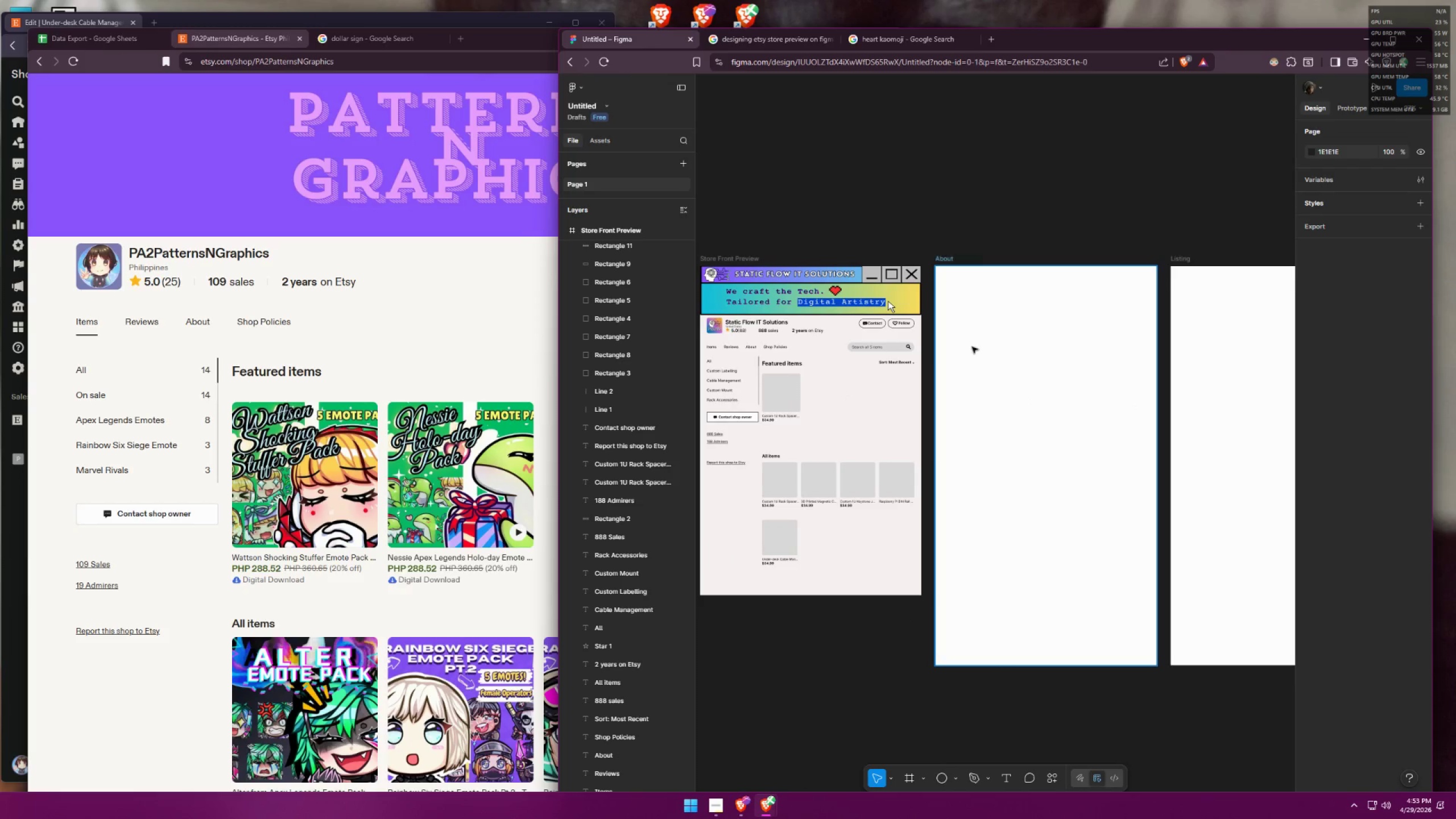 
hold_key(key=ControlLeft, duration=1.51)
 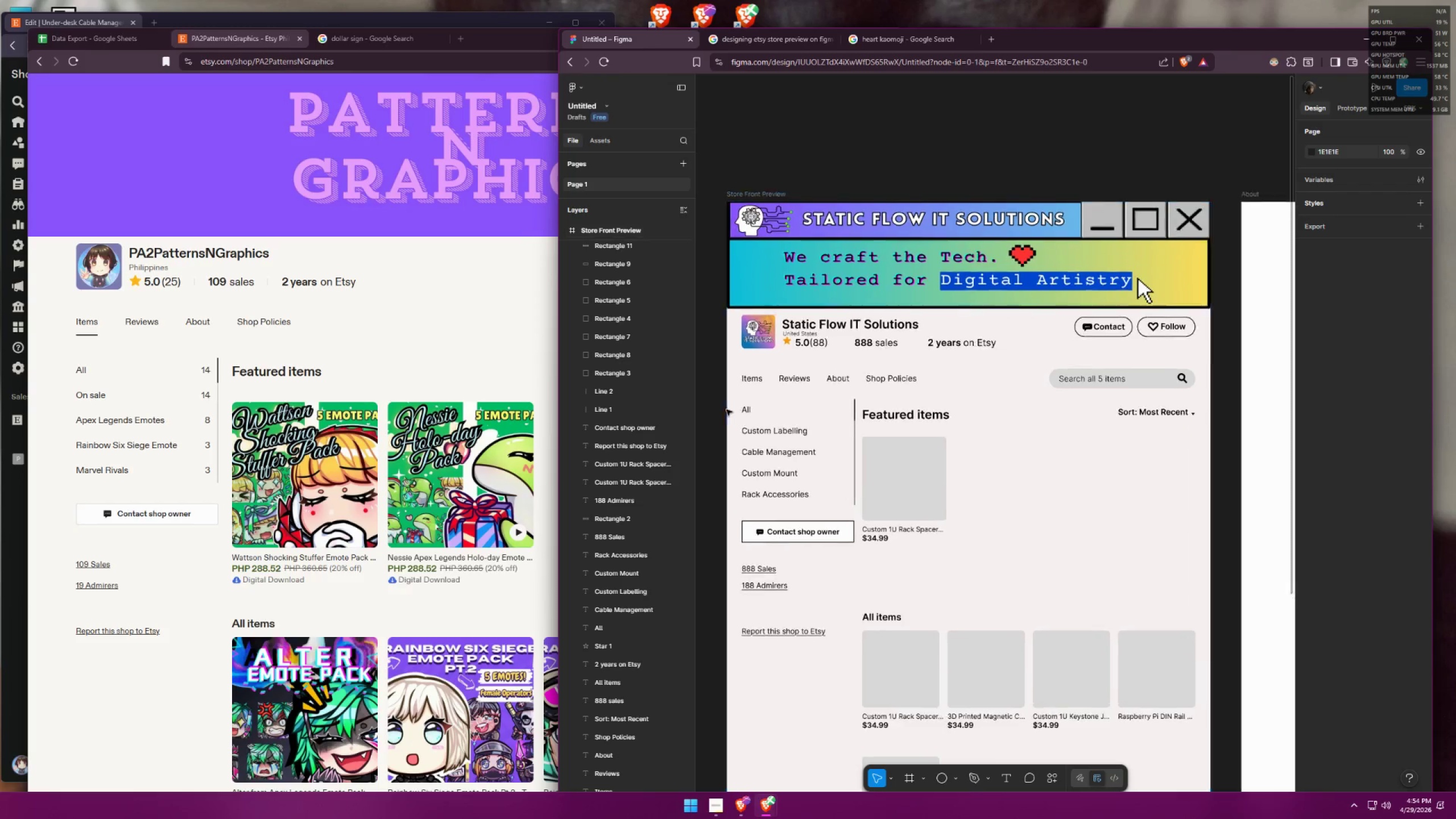 
scroll: coordinate [1016, 340], scroll_direction: up, amount: 1.0
 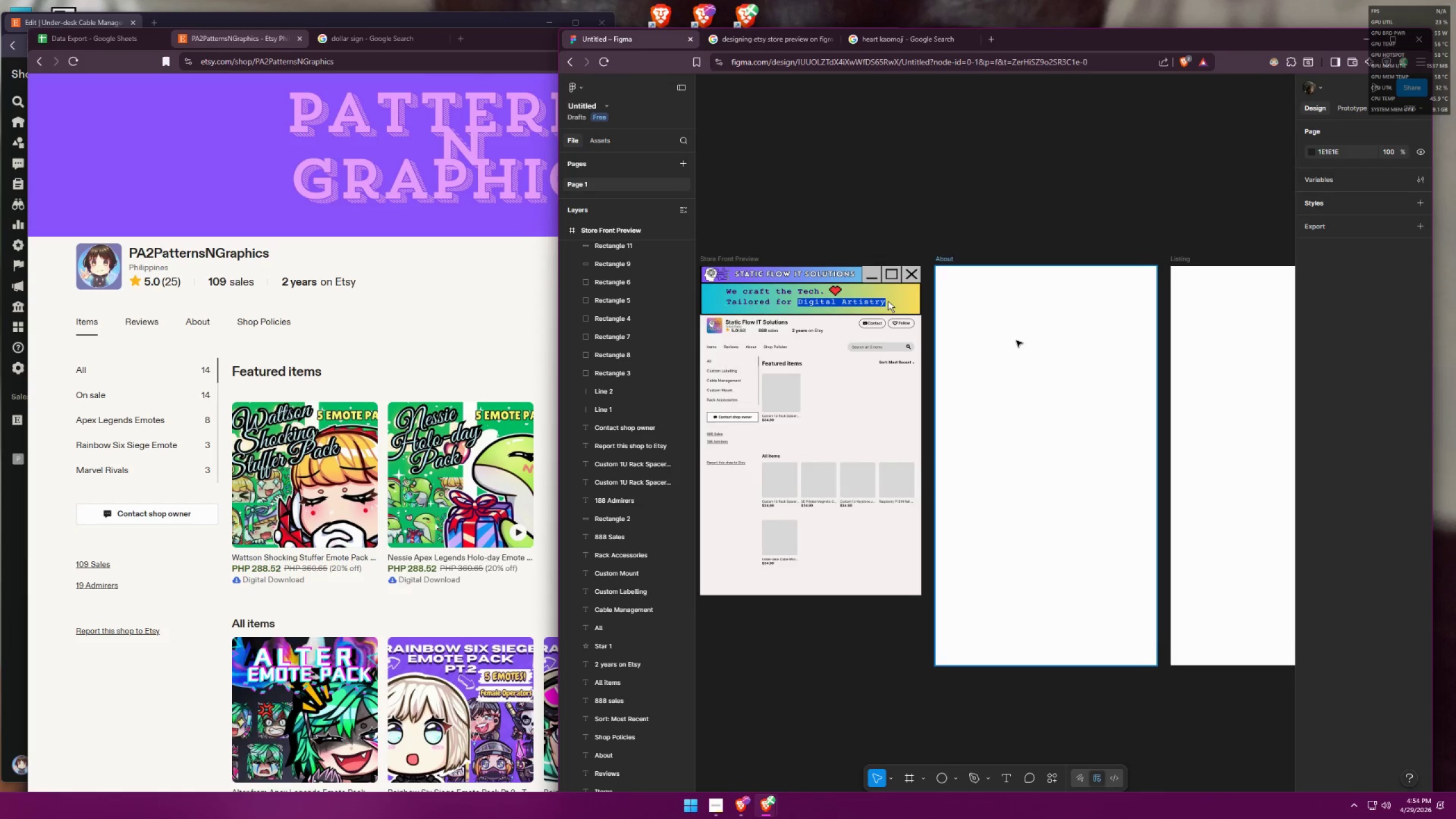 
hold_key(key=ControlLeft, duration=1.52)
 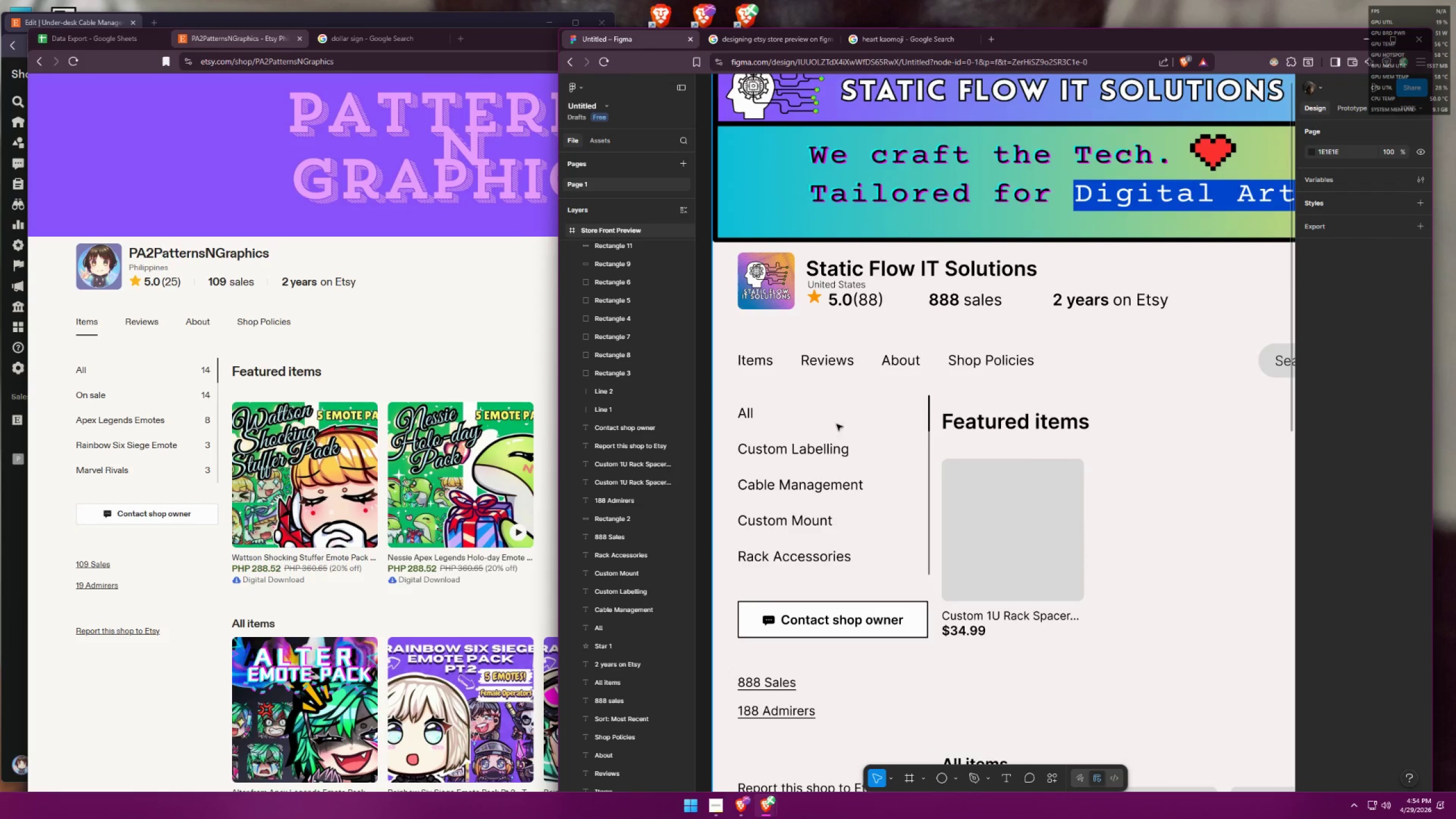 
hold_key(key=ControlLeft, duration=0.78)
 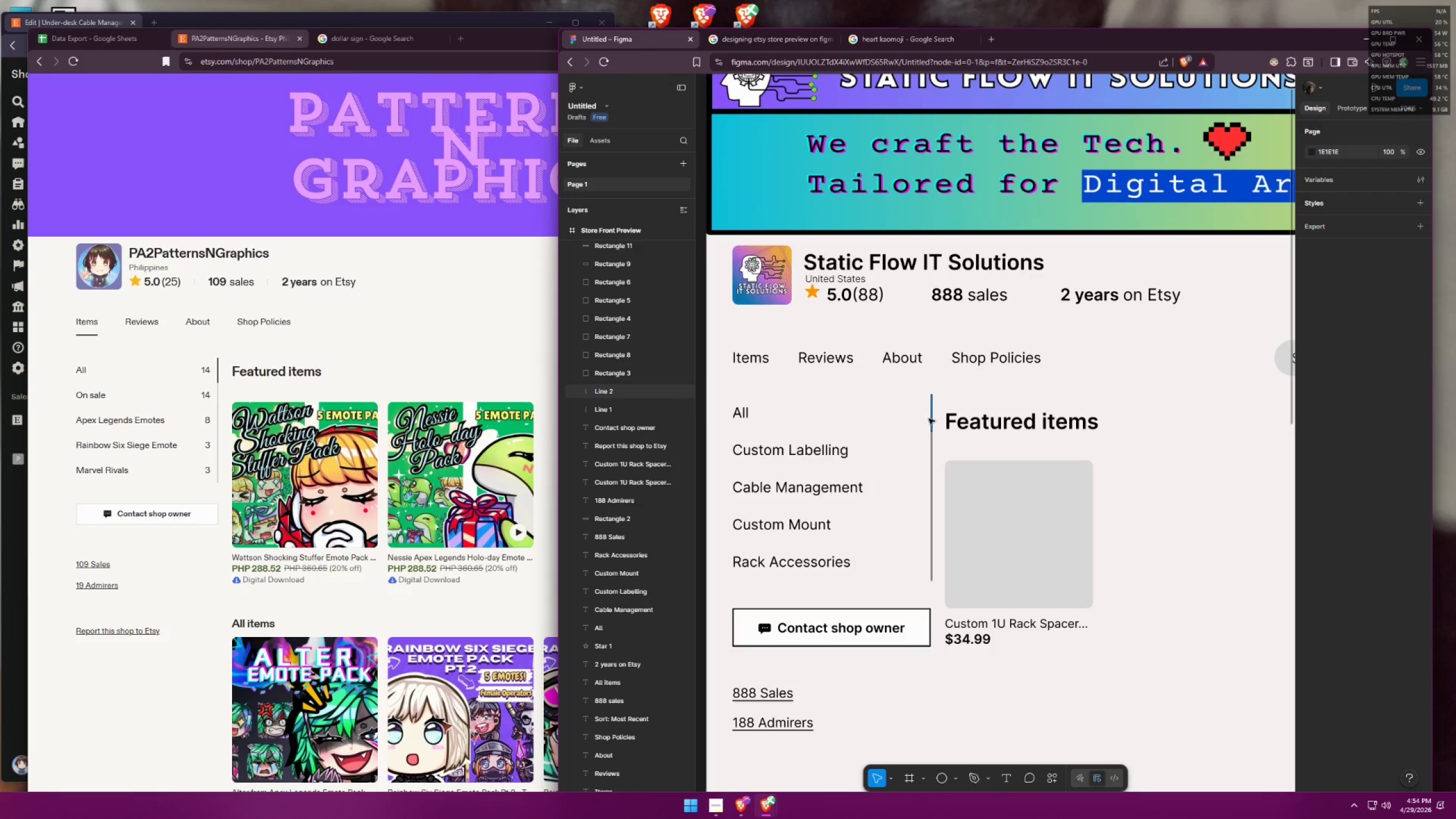 
scroll: coordinate [870, 426], scroll_direction: up, amount: 14.0
 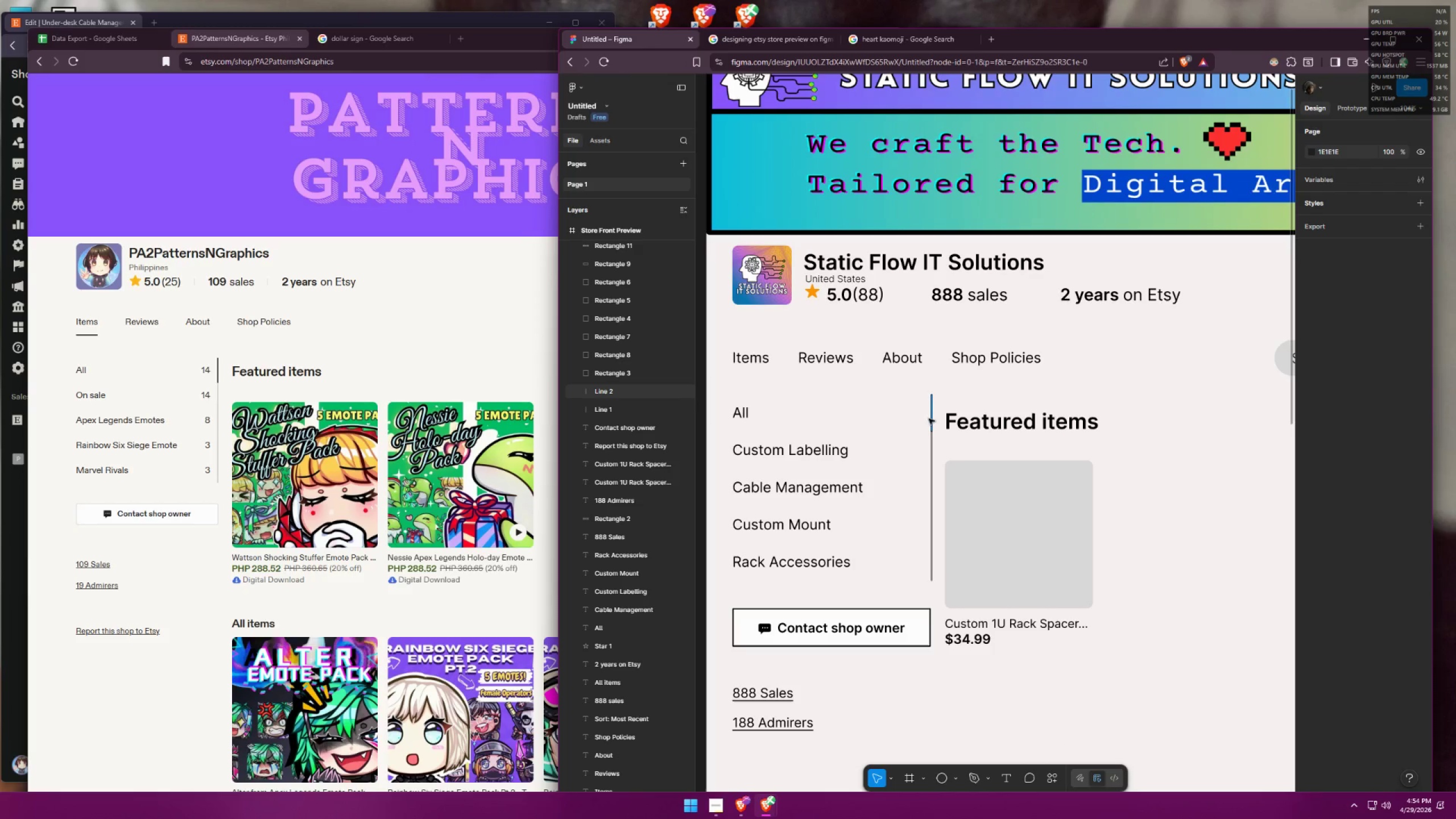 
left_click([932, 417])
 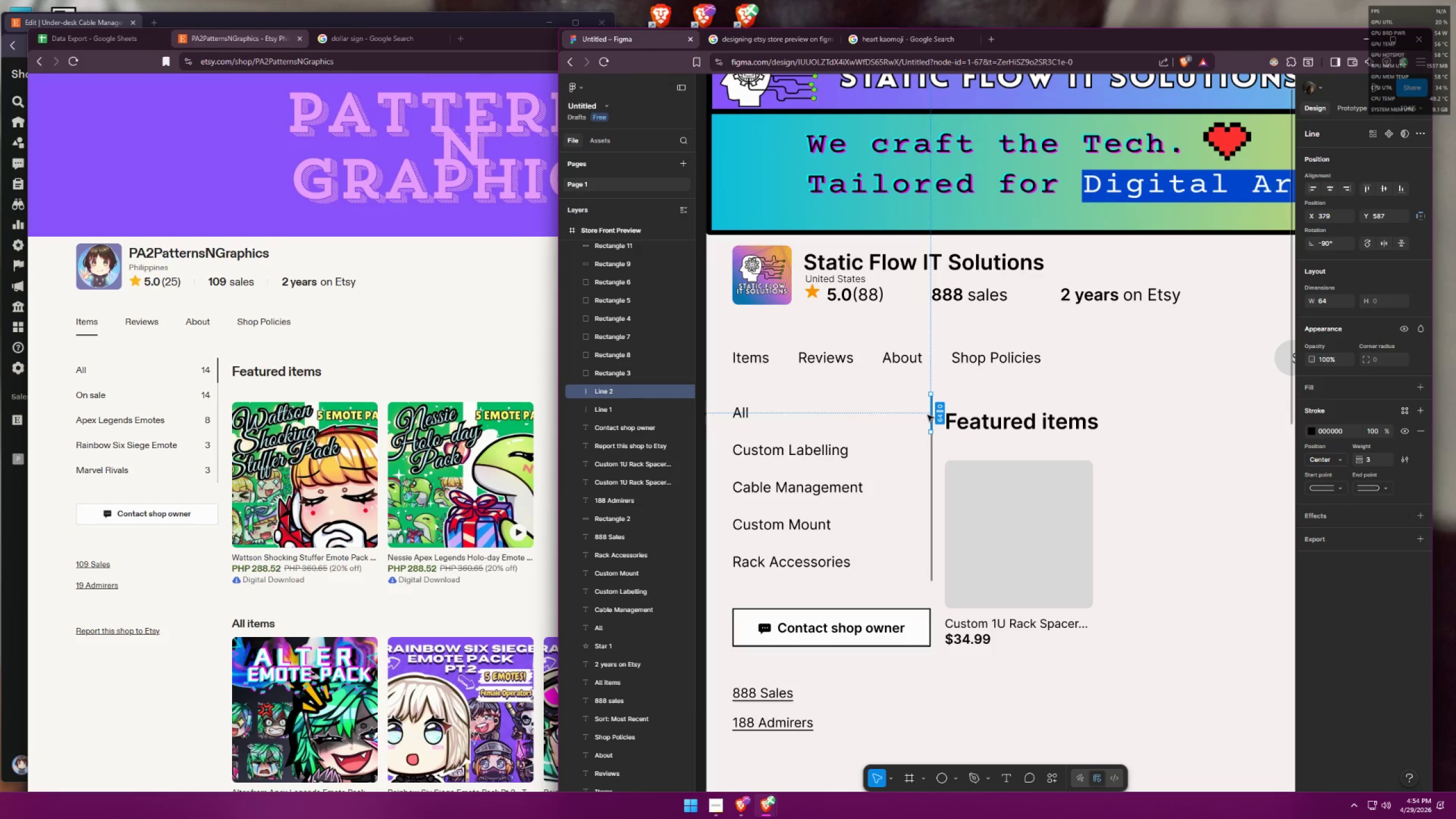 
hold_key(key=ShiftLeft, duration=1.06)
hold_key(key=AltLeft, duration=1.01)
left_click_drag(start_coordinate=[931, 413], to_coordinate=[793, 386])
 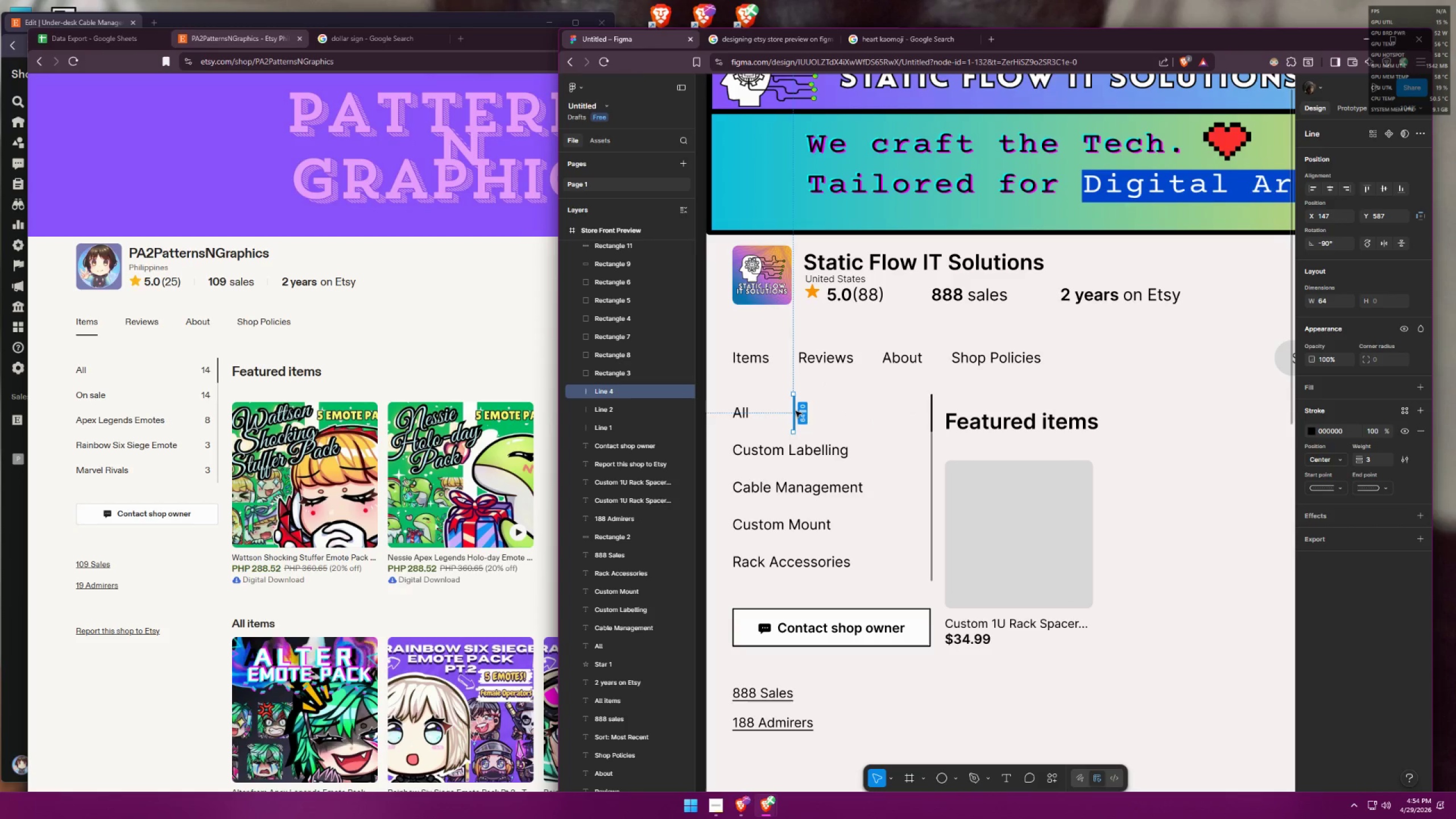 
hold_key(key=ControlLeft, duration=0.34)
 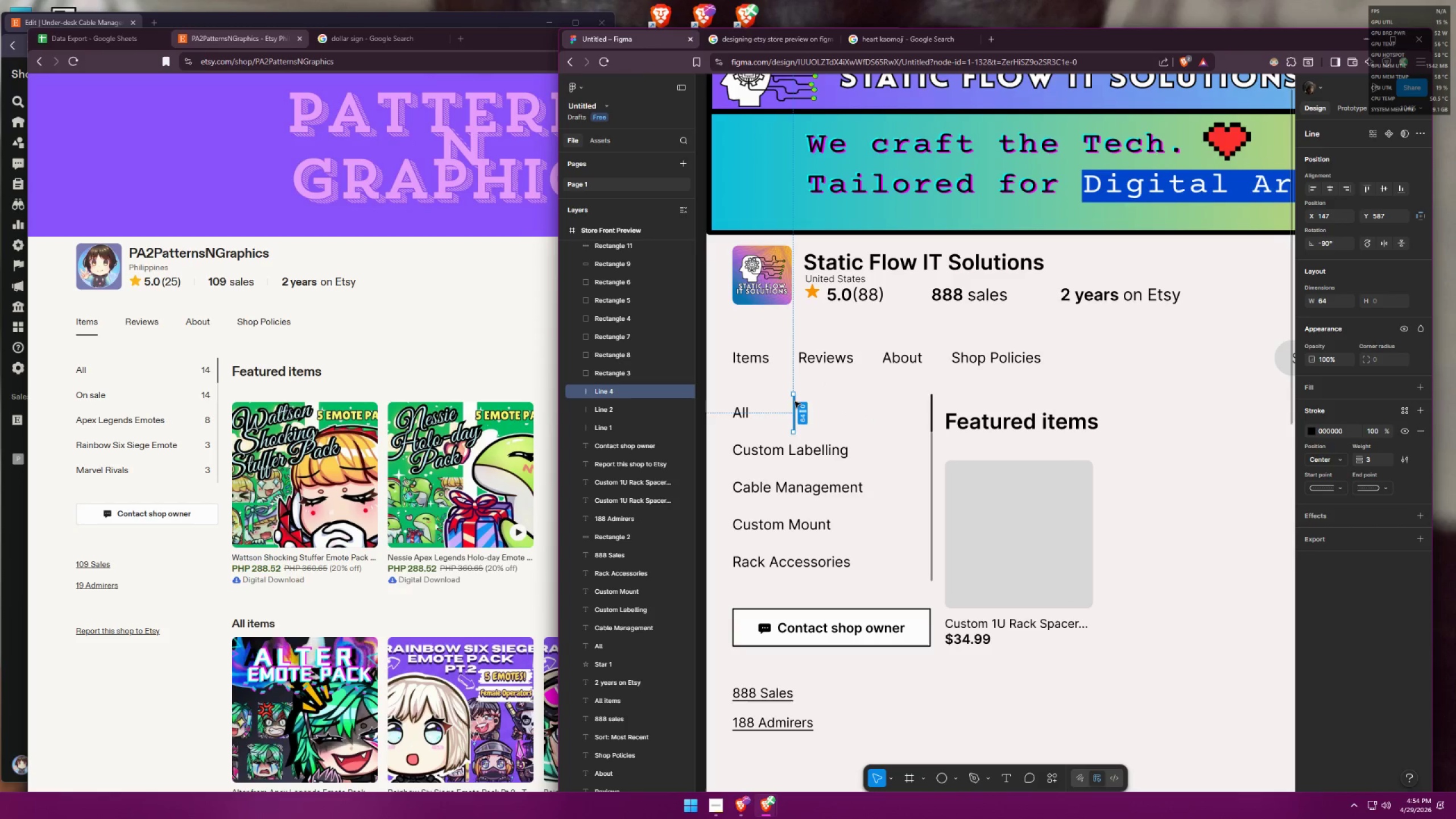 
hold_key(key=ShiftLeft, duration=1.5)
left_click_drag(start_coordinate=[801, 395], to_coordinate=[781, 407])
 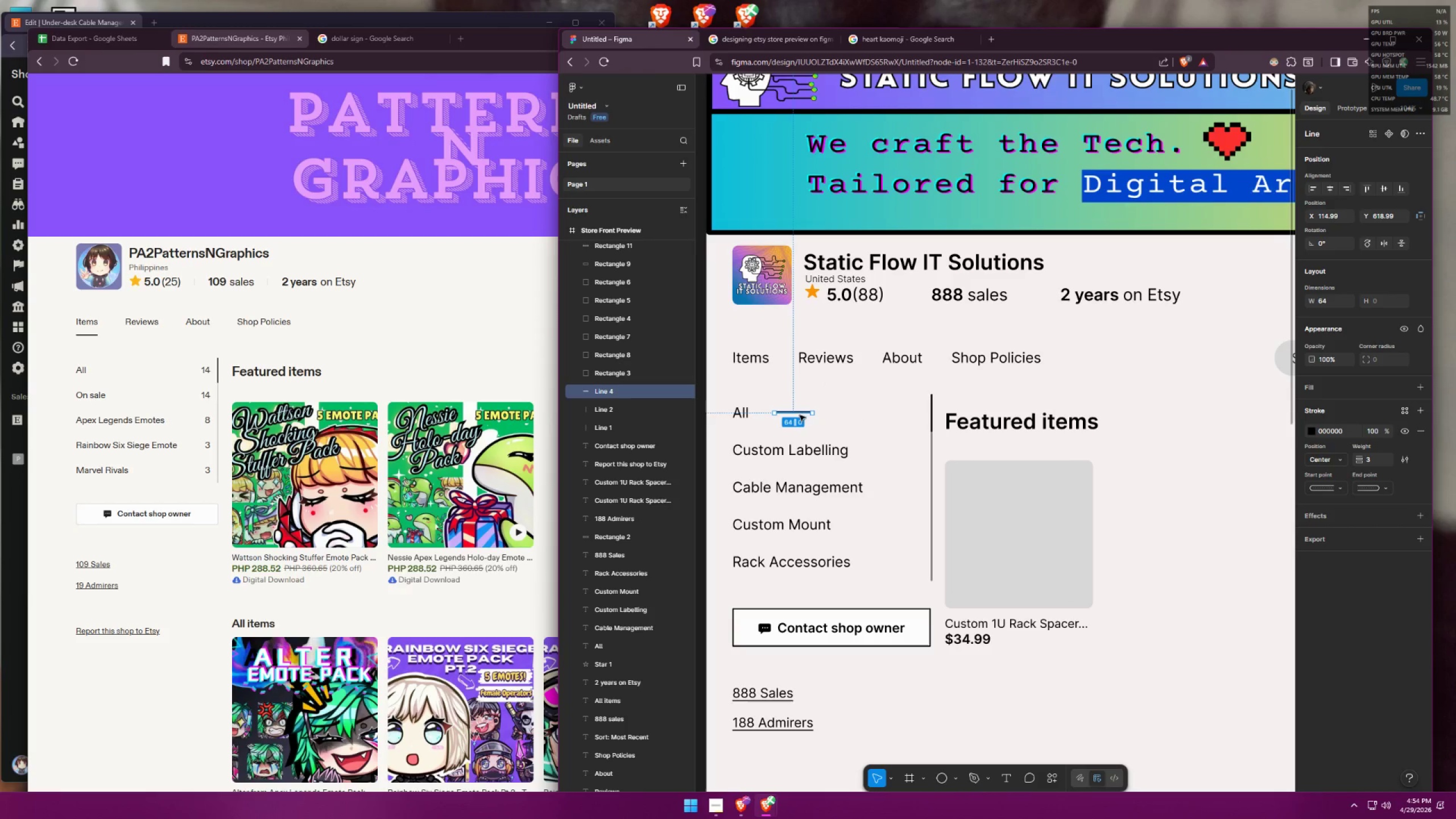 
key(Shift+ShiftLeft)
 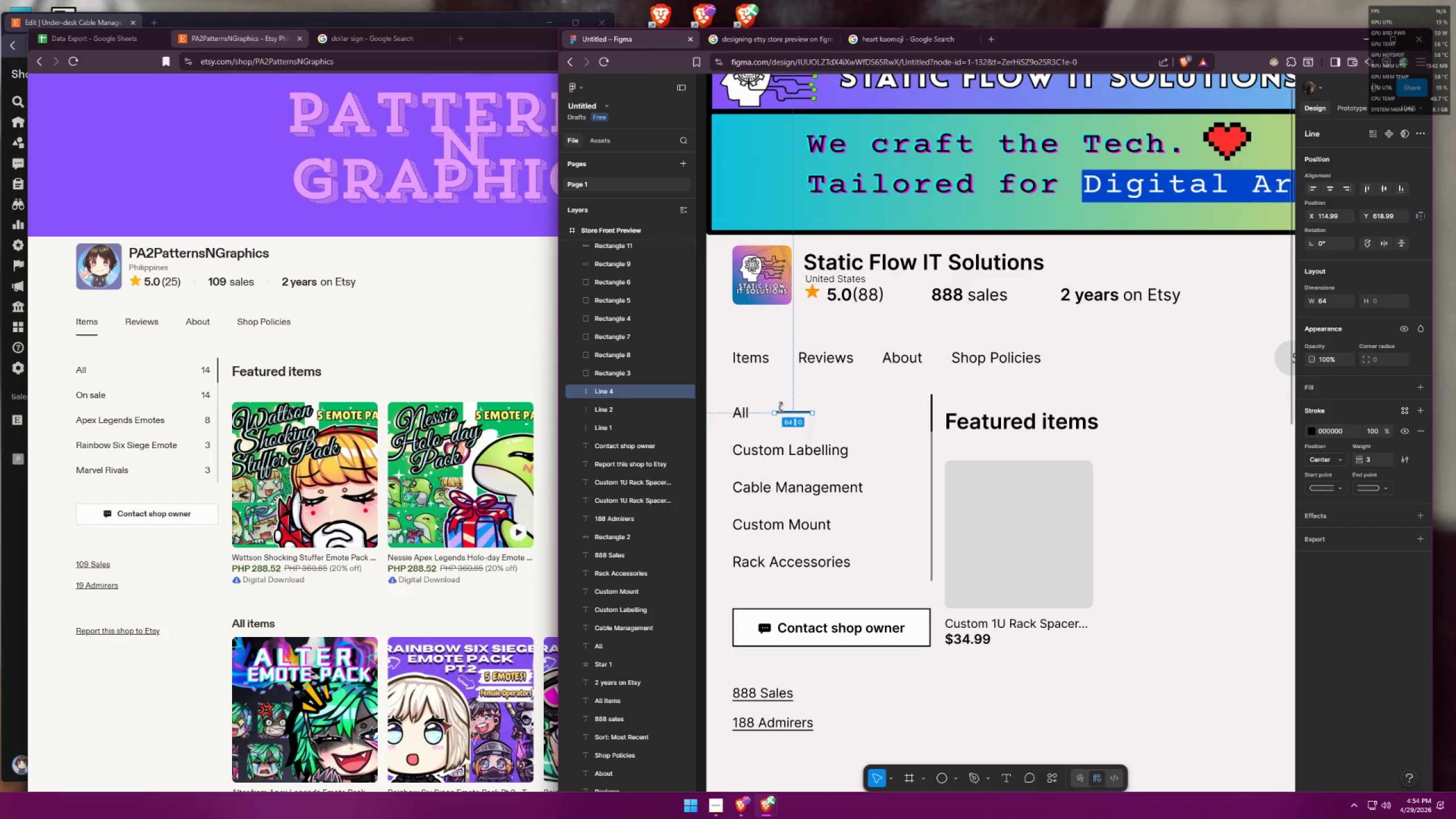 
key(Shift+ShiftLeft)
 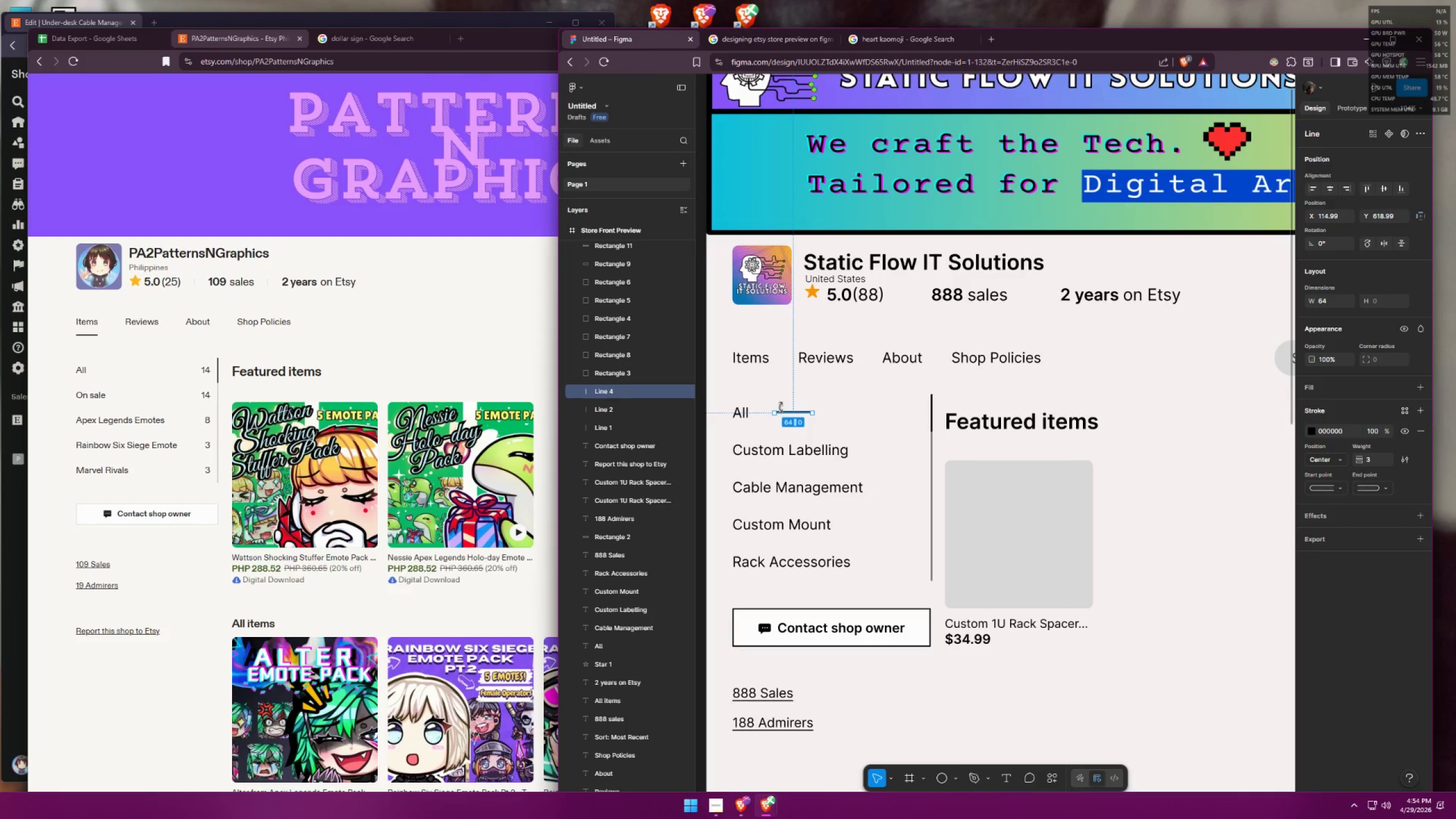 
key(Shift+ShiftLeft)
 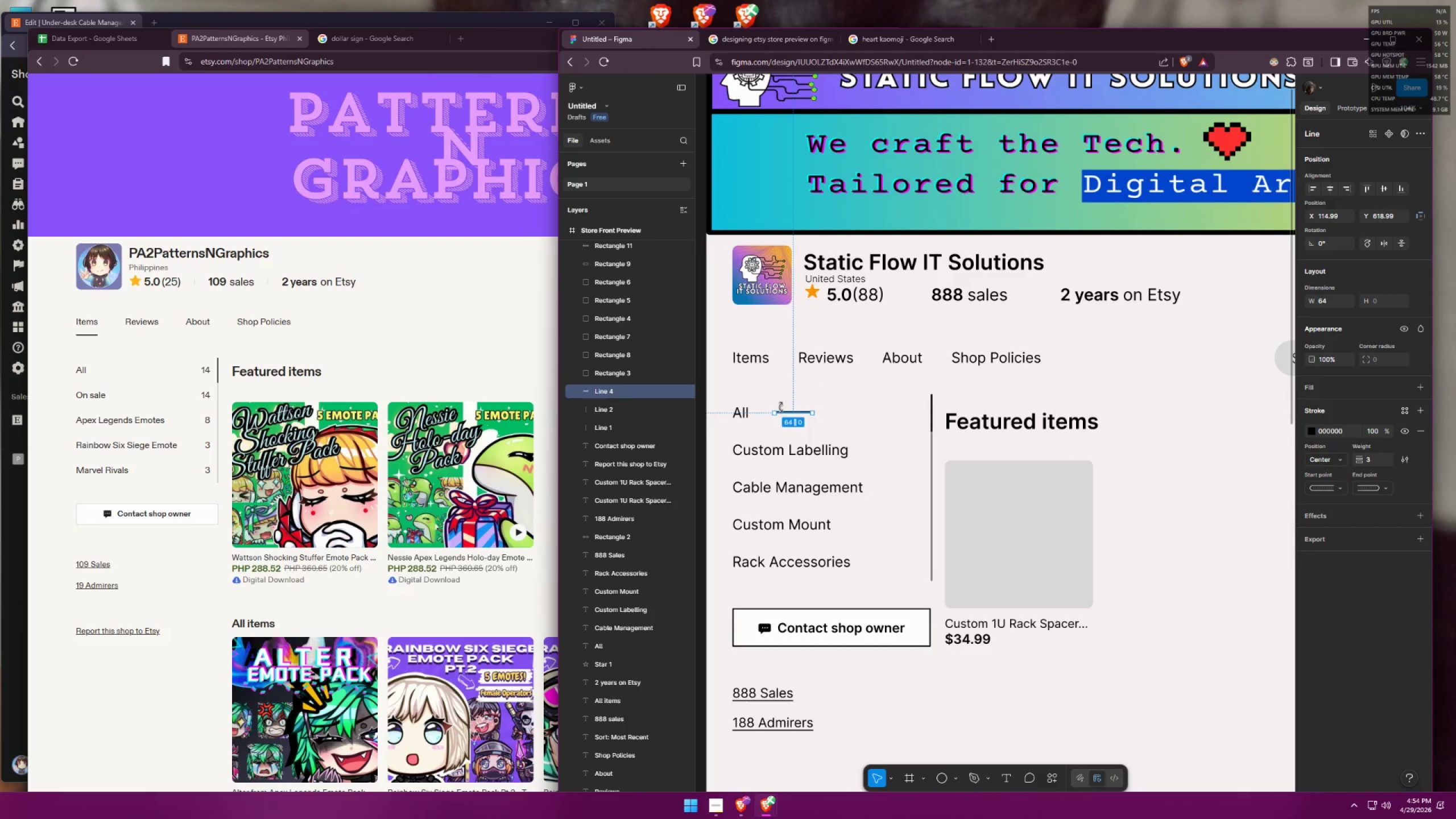 
key(Shift+ShiftLeft)
 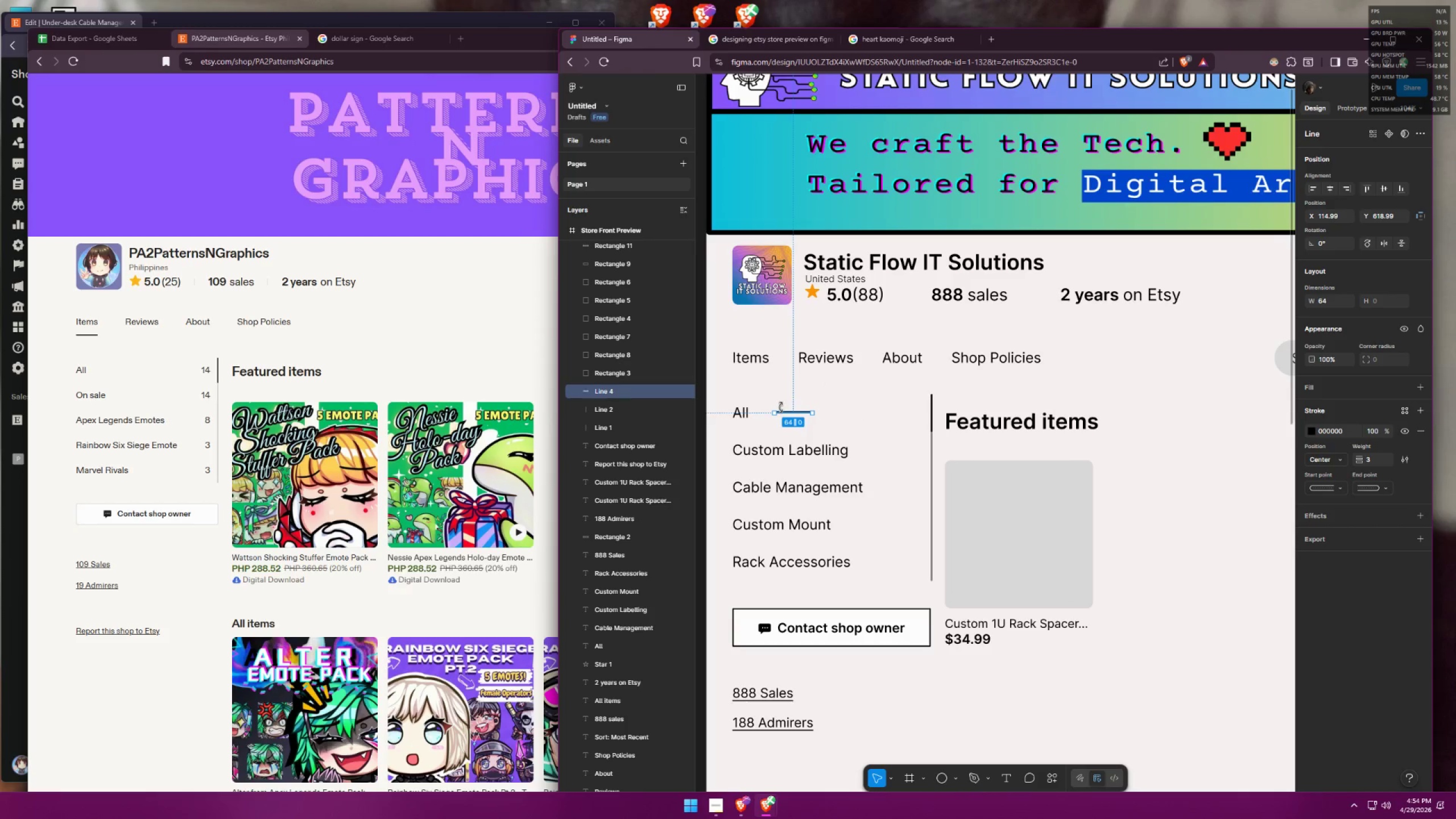 
key(Shift+ShiftLeft)
 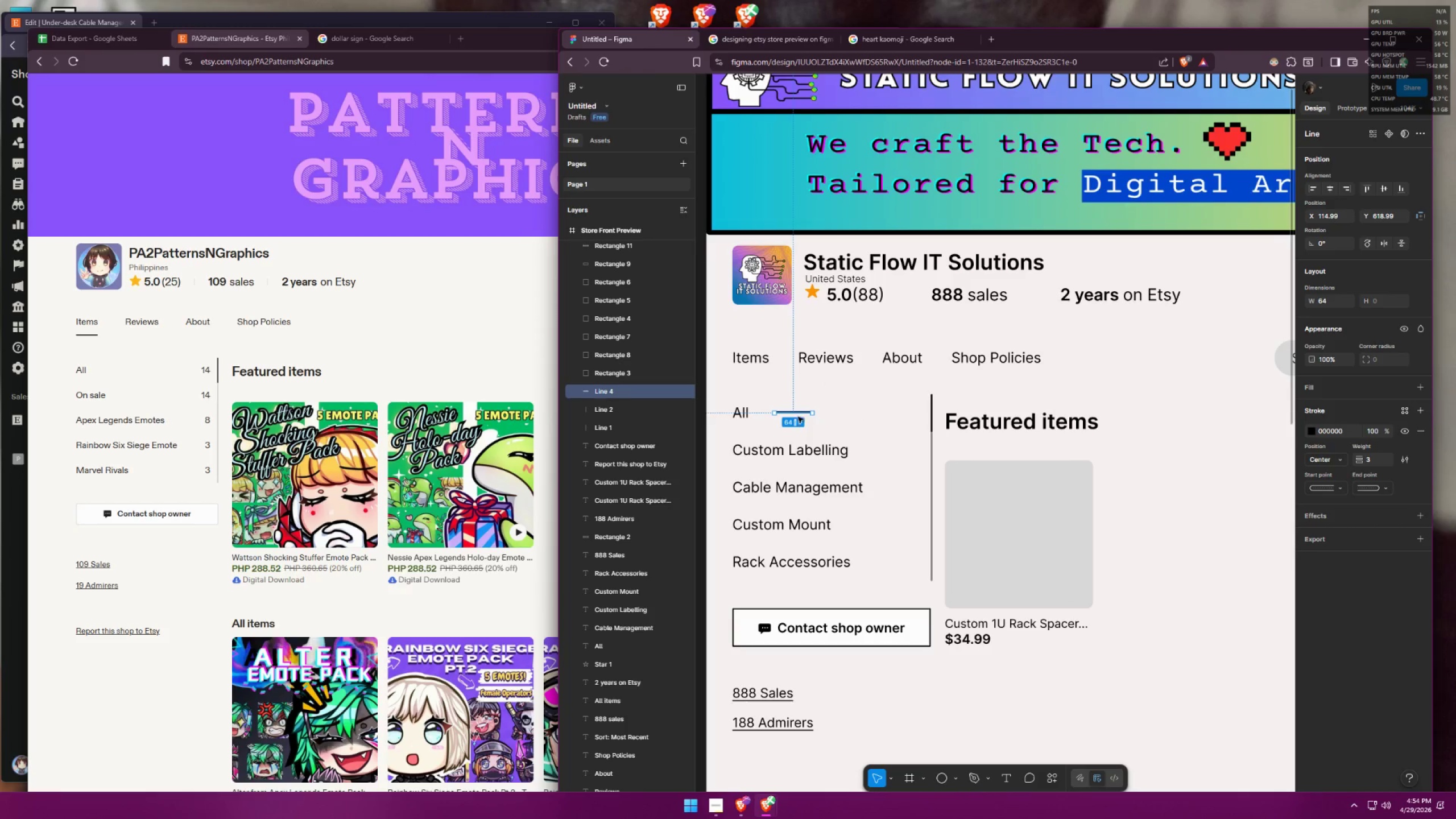 
left_click_drag(start_coordinate=[801, 412], to_coordinate=[759, 372])
 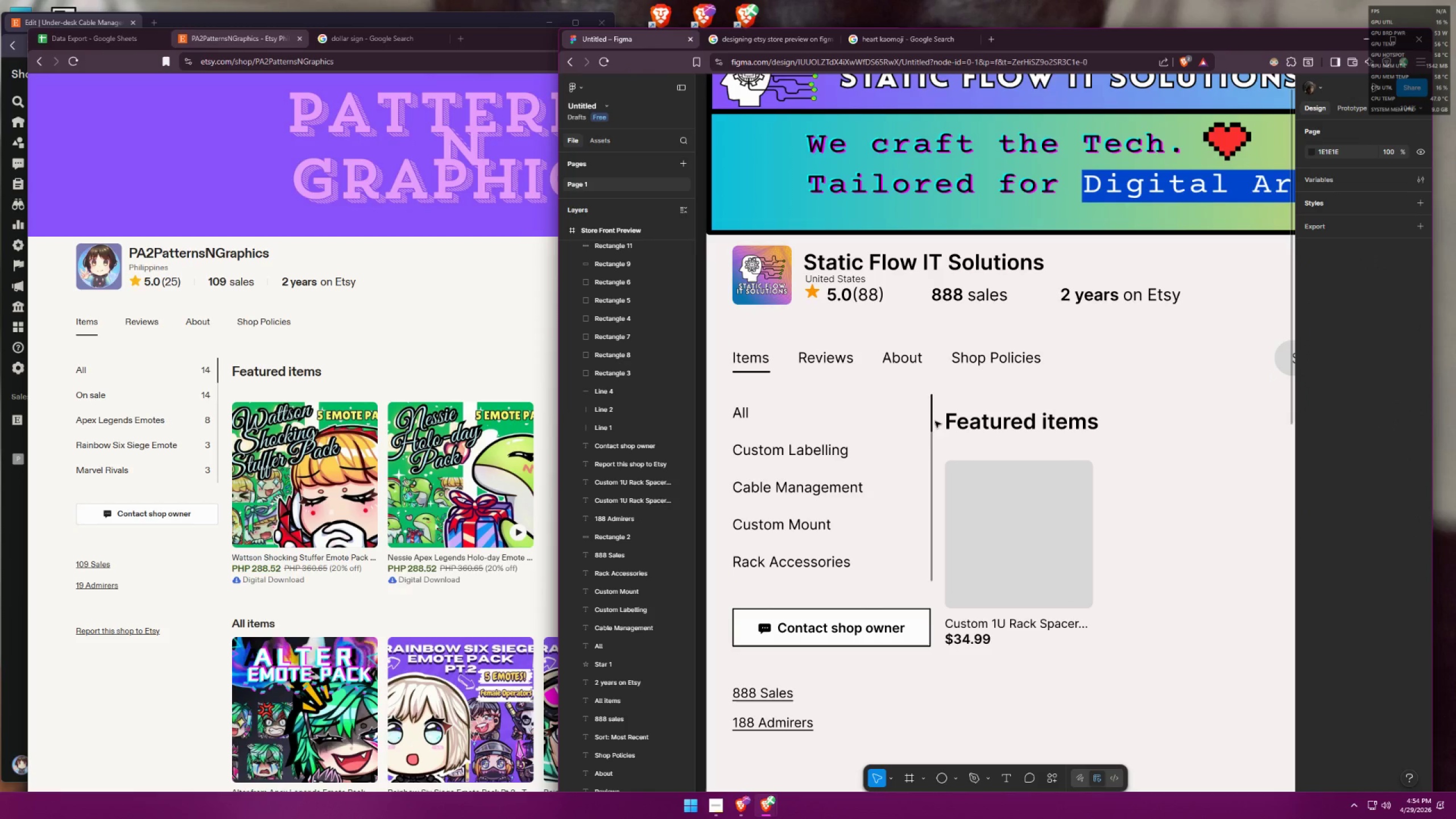 
left_click([894, 416])
 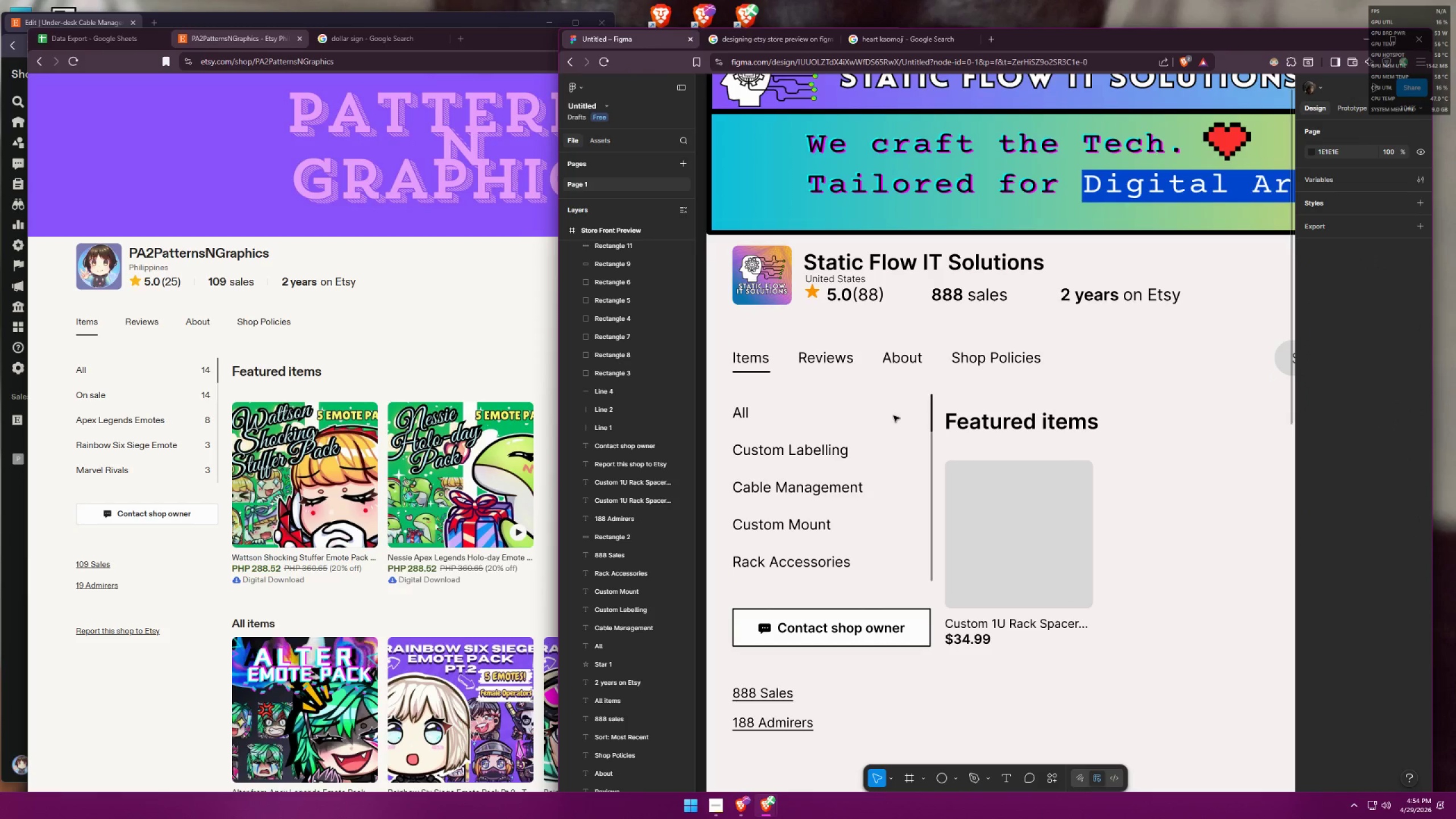 
hold_key(key=ControlLeft, duration=1.5)
scroll: coordinate [856, 340], scroll_direction: down, amount: 5.0
 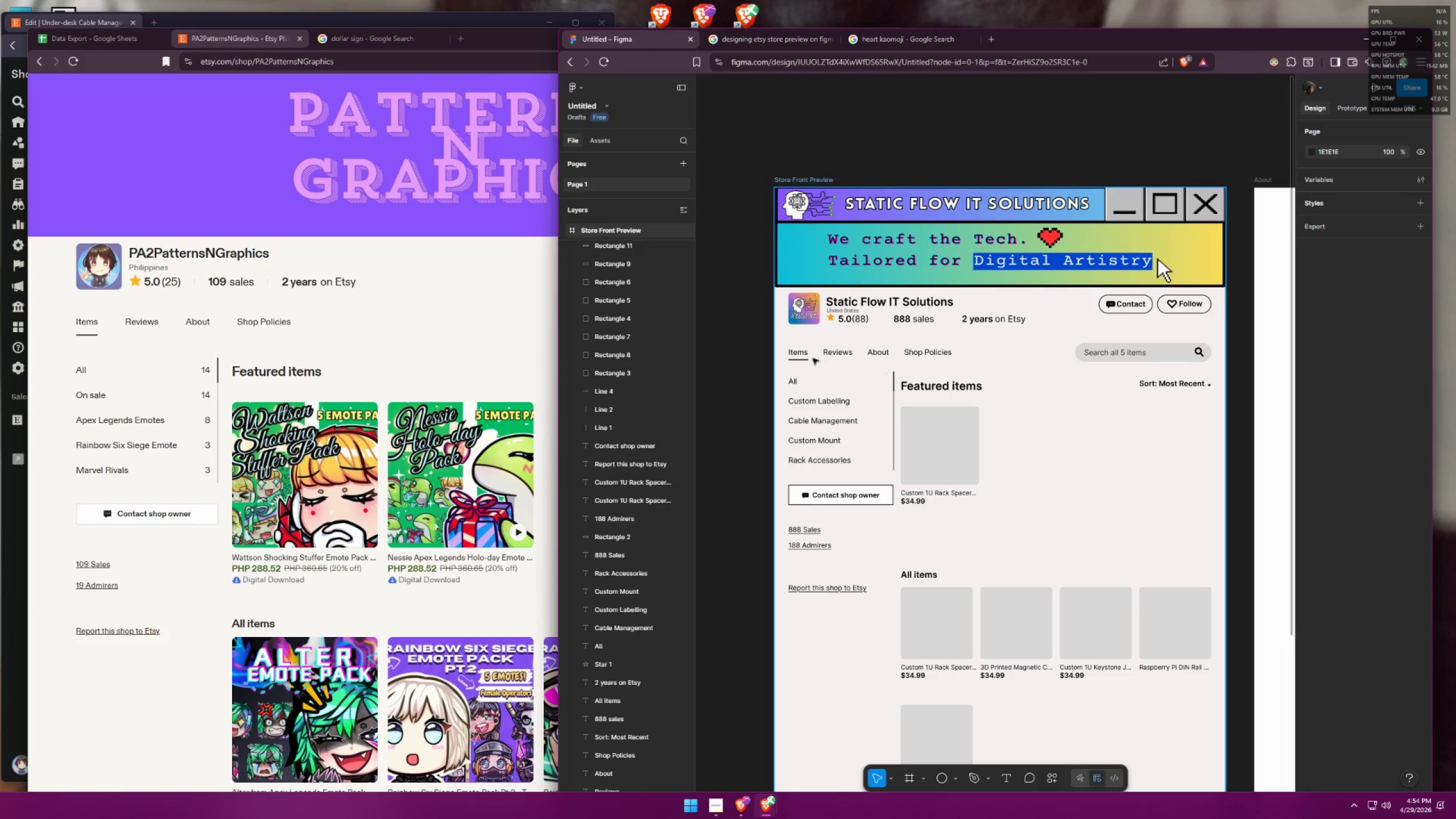 
hold_key(key=ControlLeft, duration=0.36)
 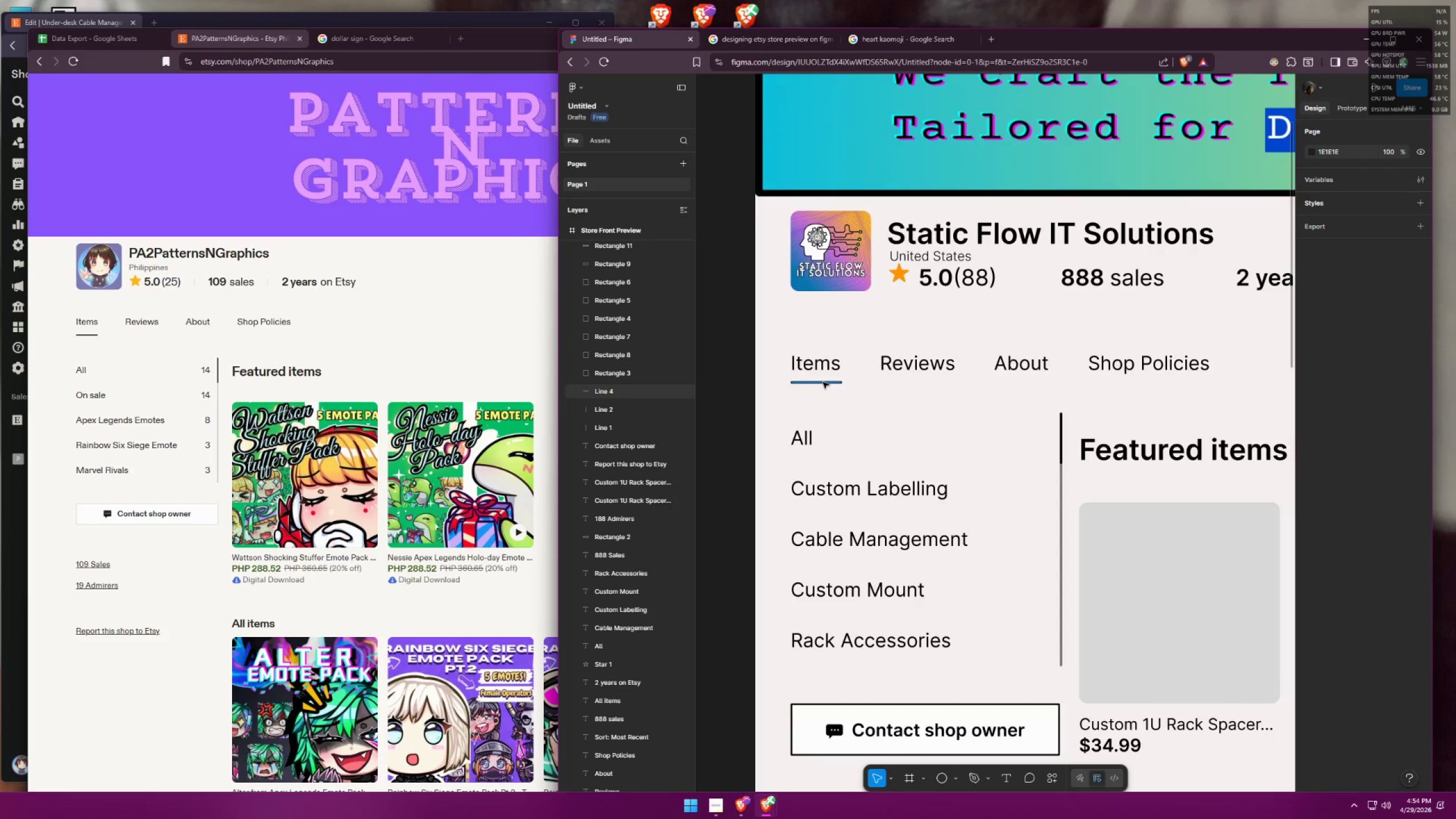 
hold_key(key=ShiftLeft, duration=0.92)
 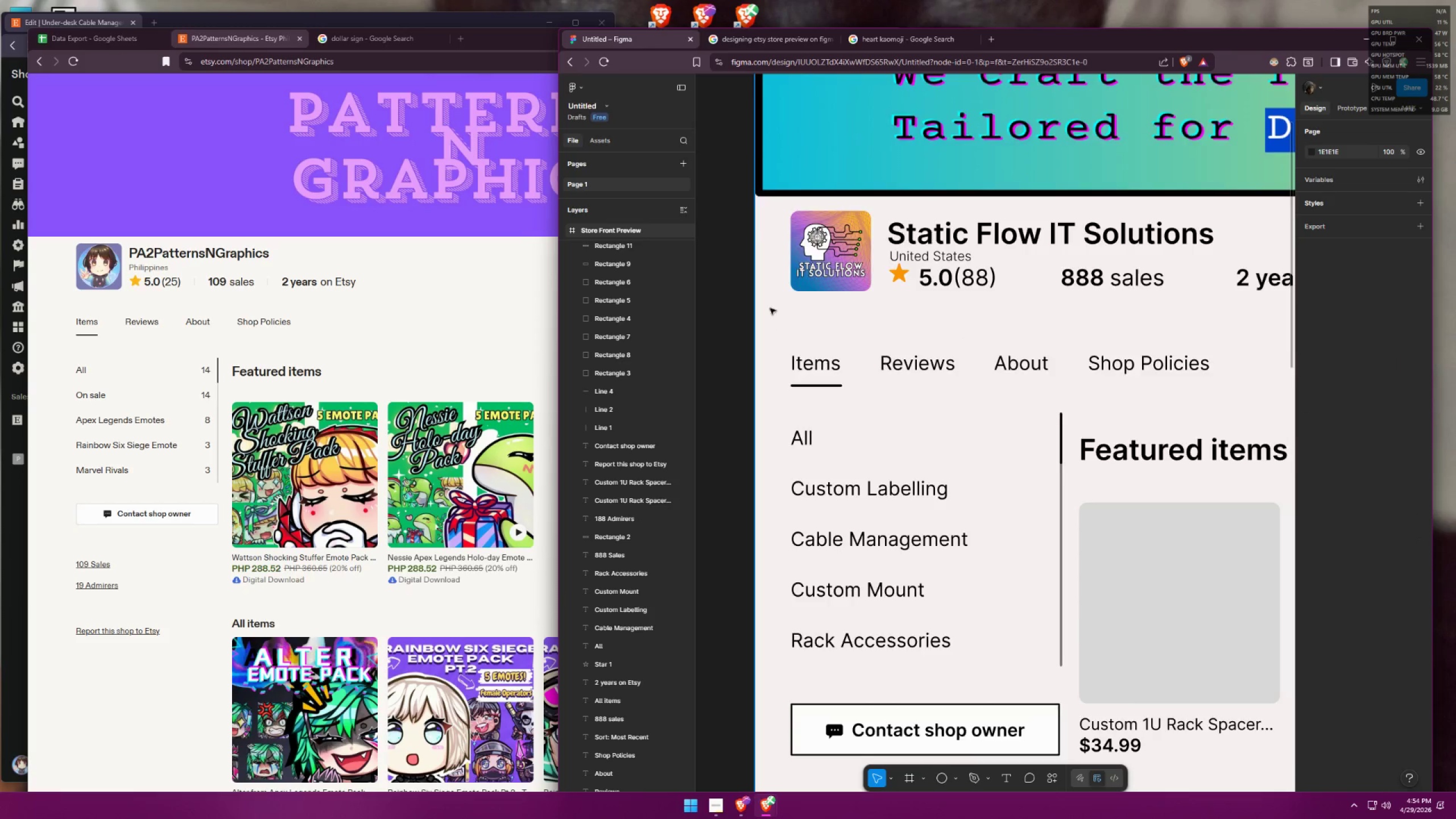 
scroll: coordinate [806, 360], scroll_direction: up, amount: 8.0
 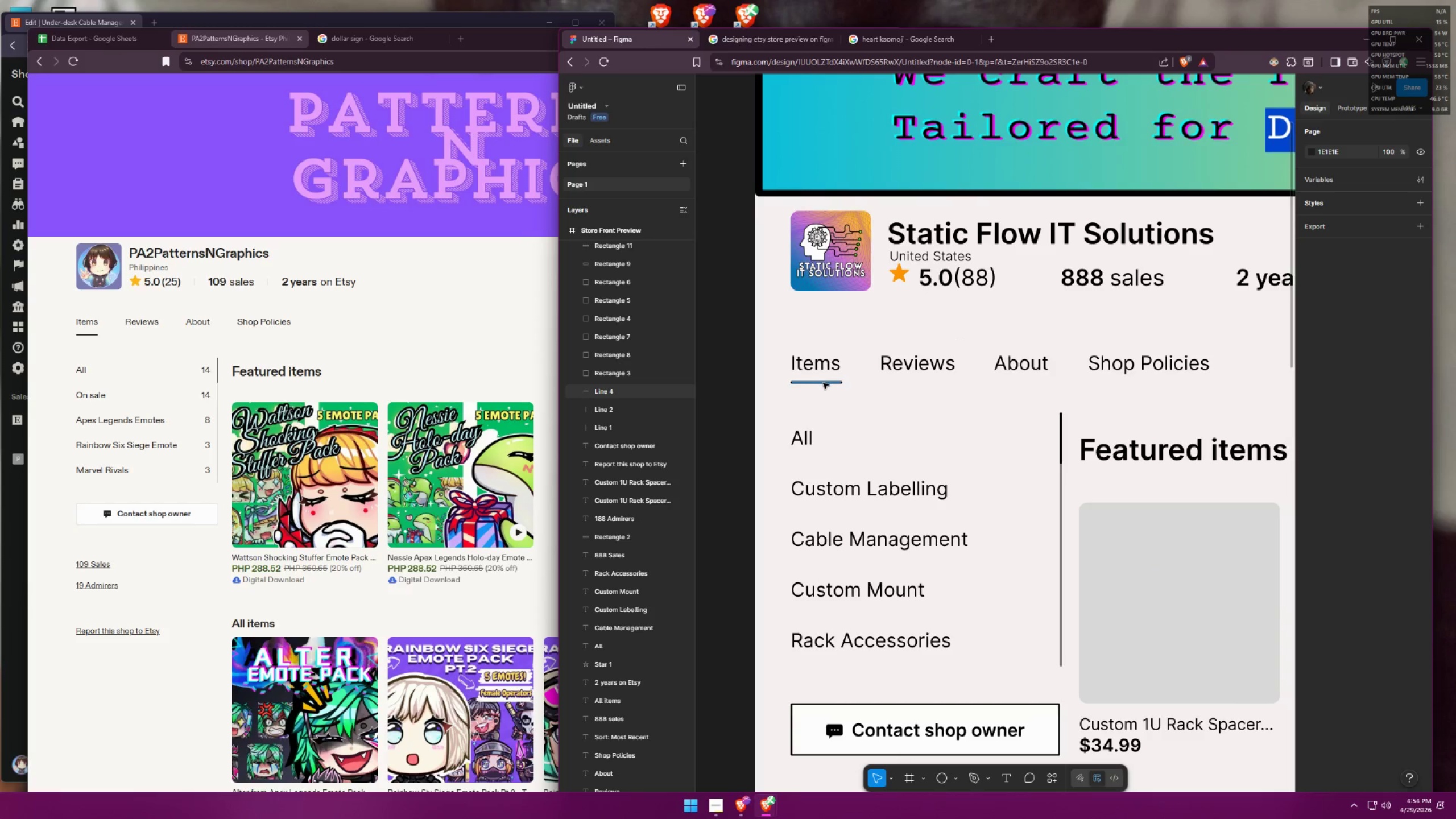 
left_click_drag(start_coordinate=[823, 384], to_coordinate=[823, 387])
 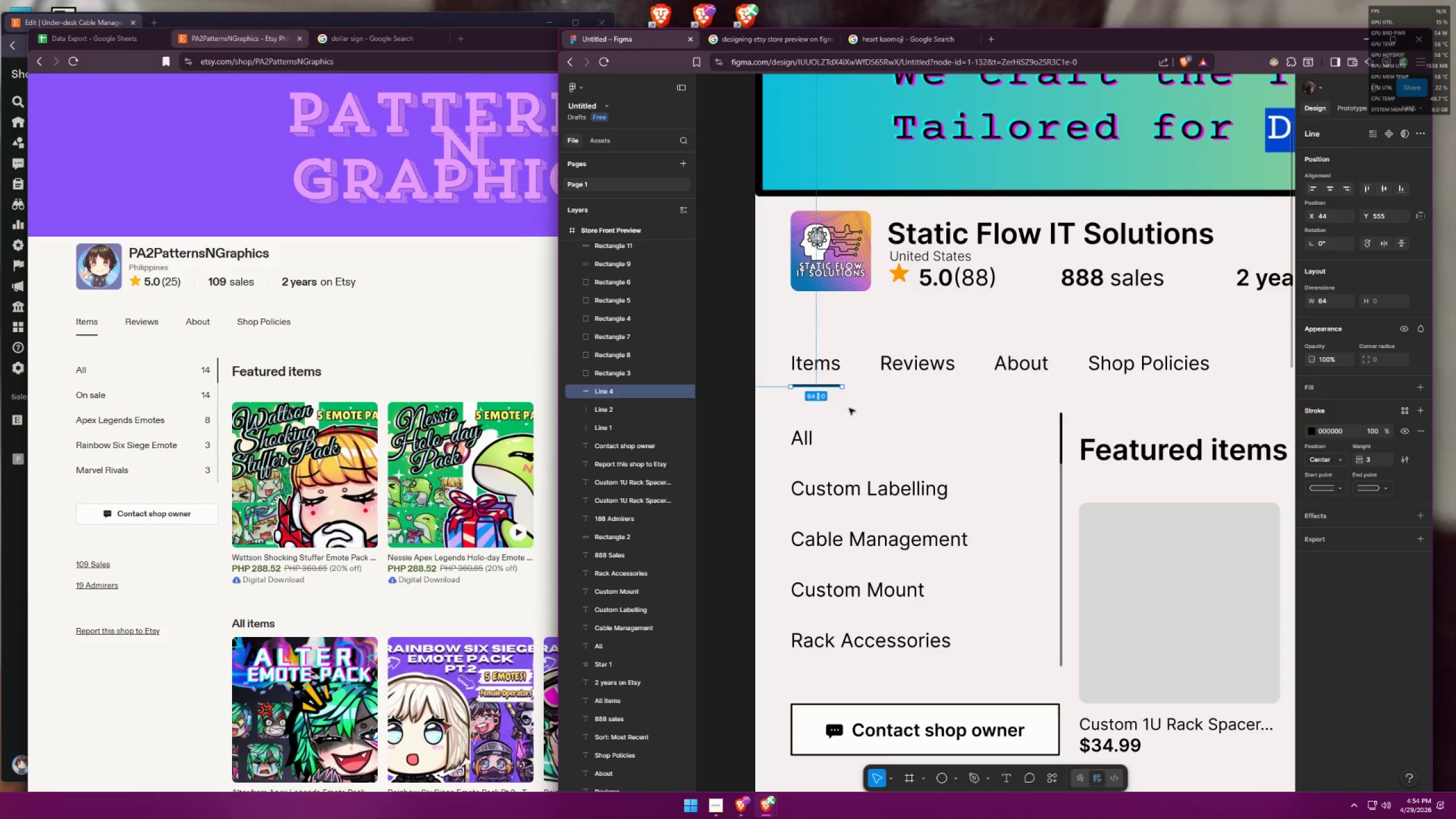 
left_click([859, 413])
 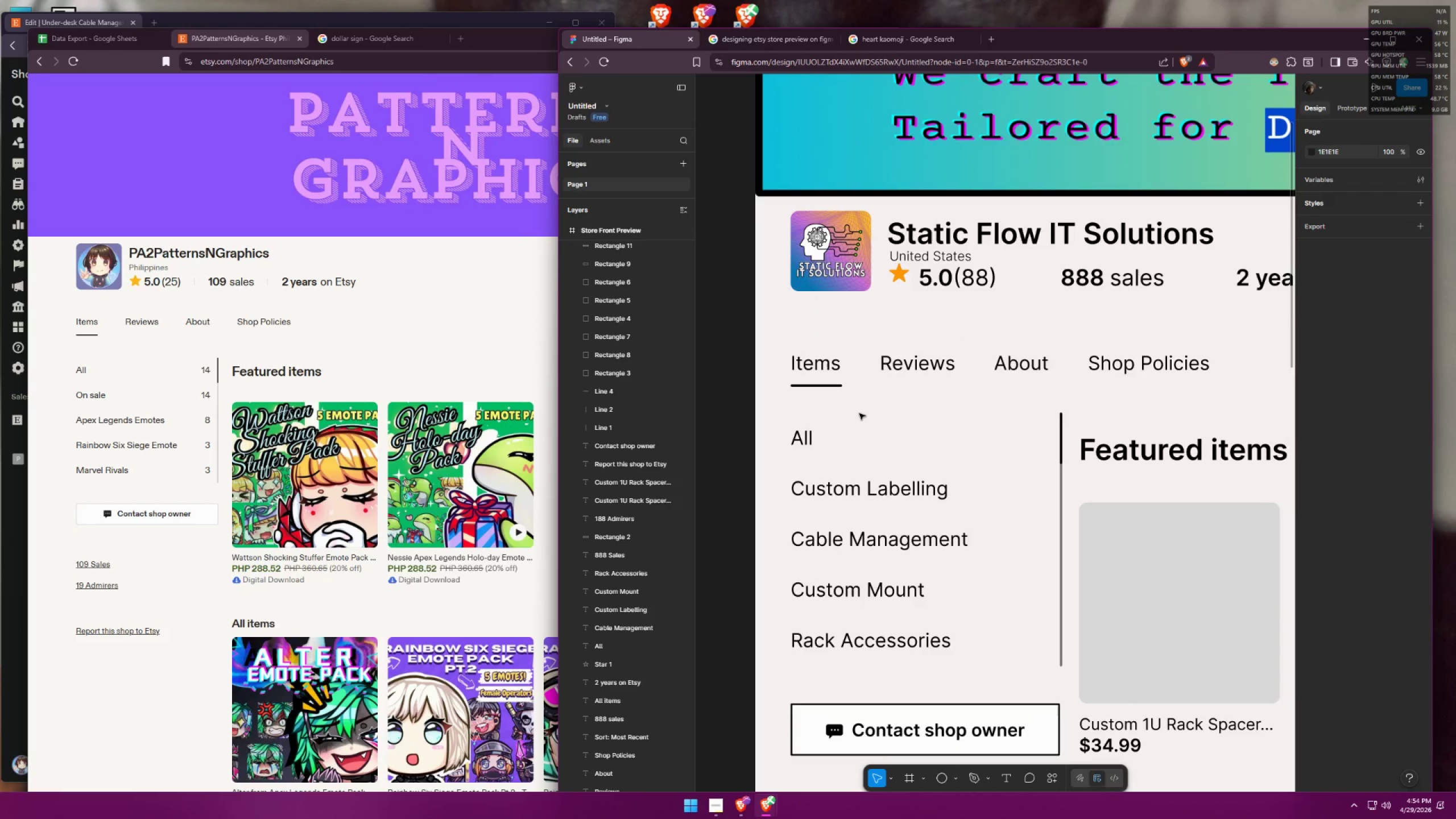 
hold_key(key=ControlLeft, duration=1.5)
scroll: coordinate [839, 298], scroll_direction: down, amount: 9.0
 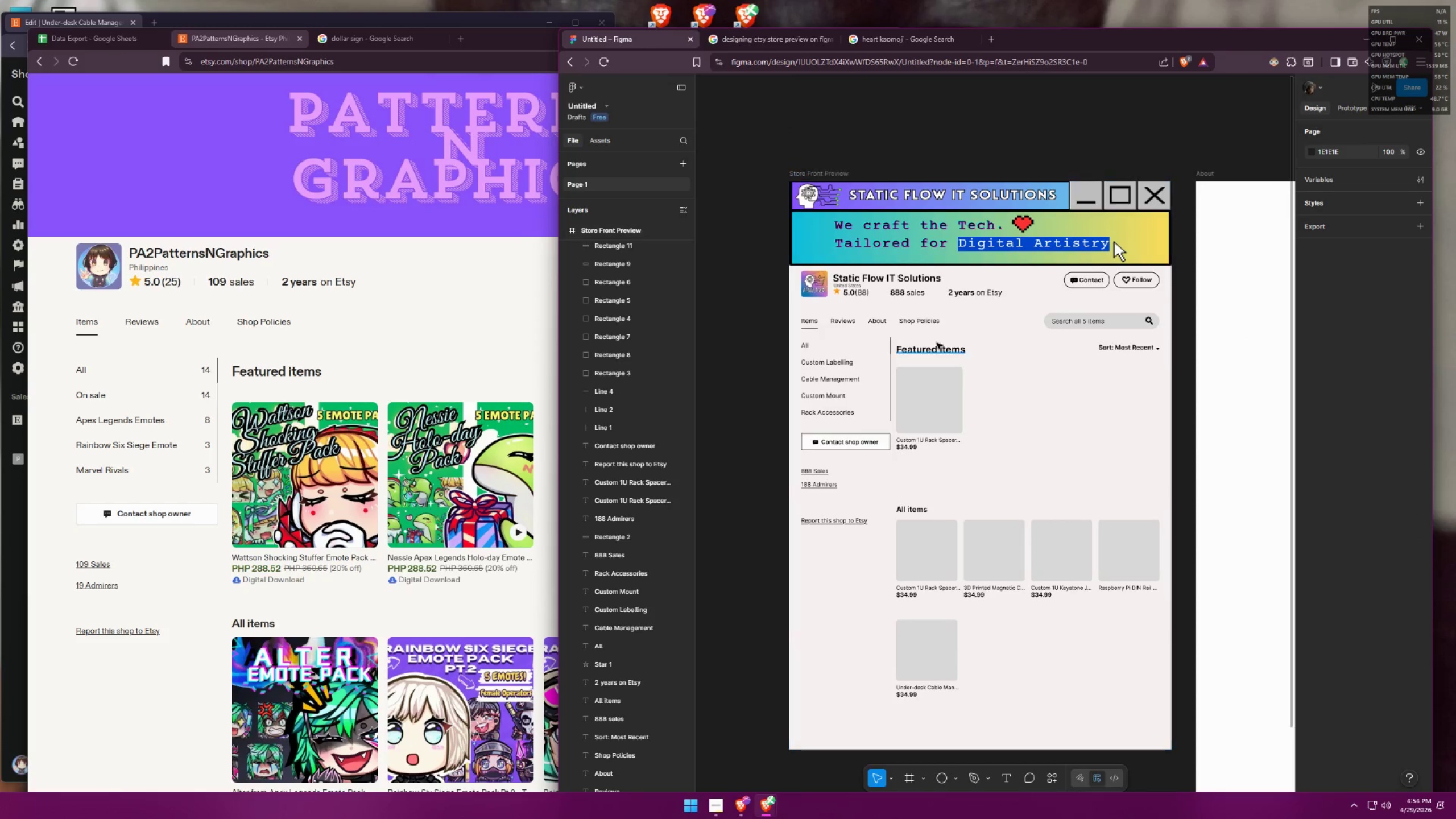 
hold_key(key=ControlLeft, duration=0.66)
 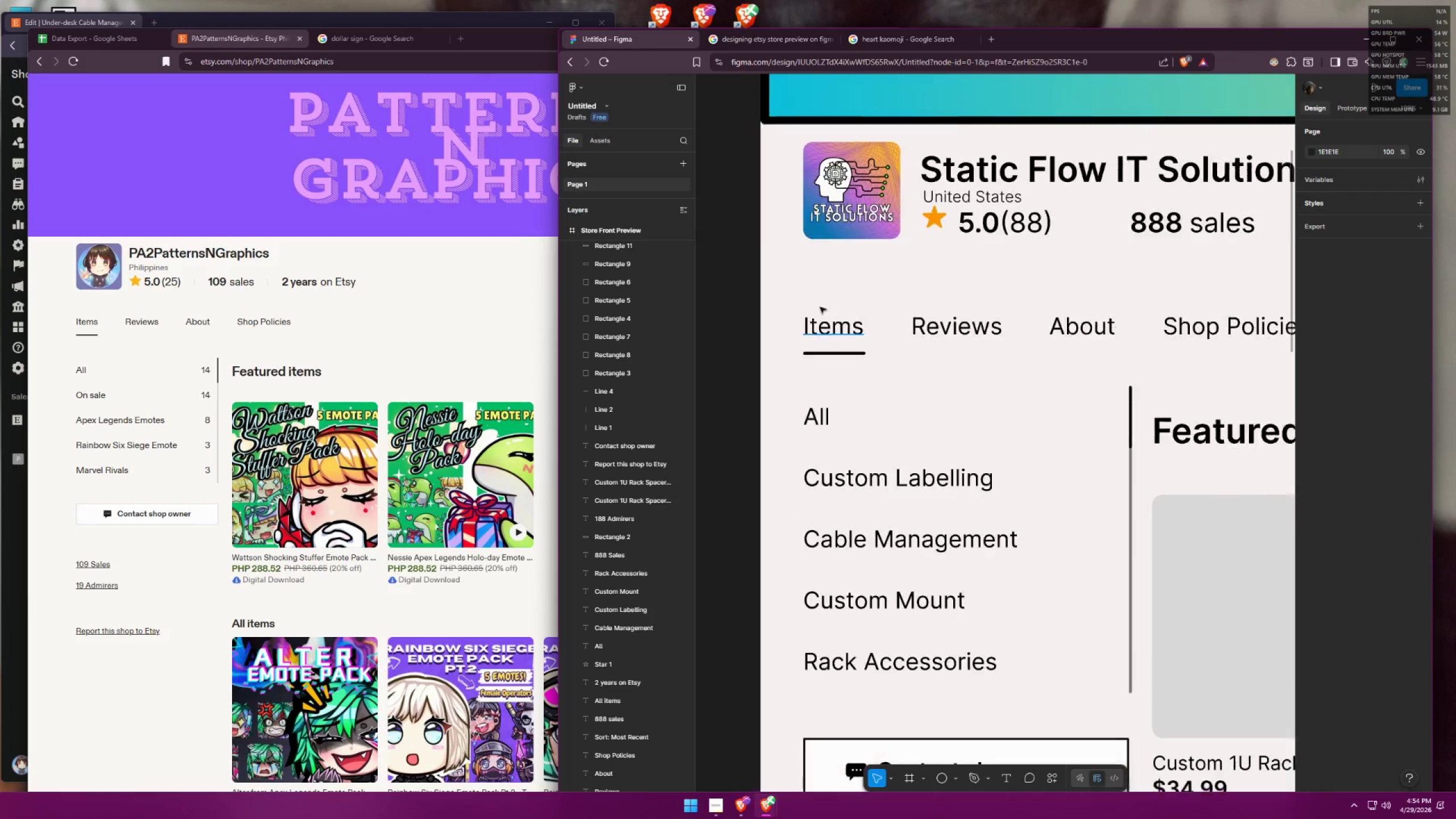 
hold_key(key=ControlLeft, duration=1.5)
 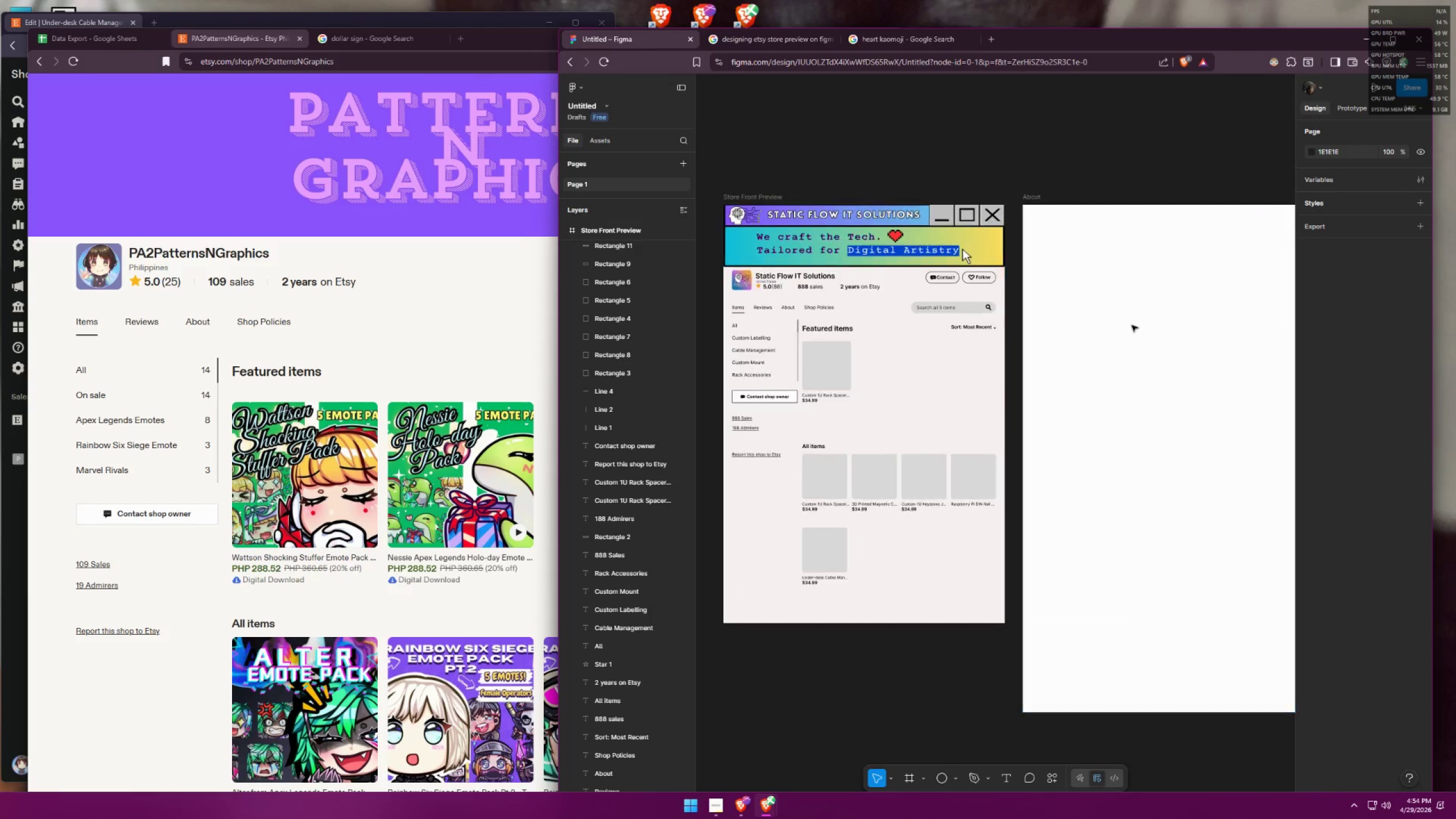 
scroll: coordinate [814, 321], scroll_direction: up, amount: 11.0
 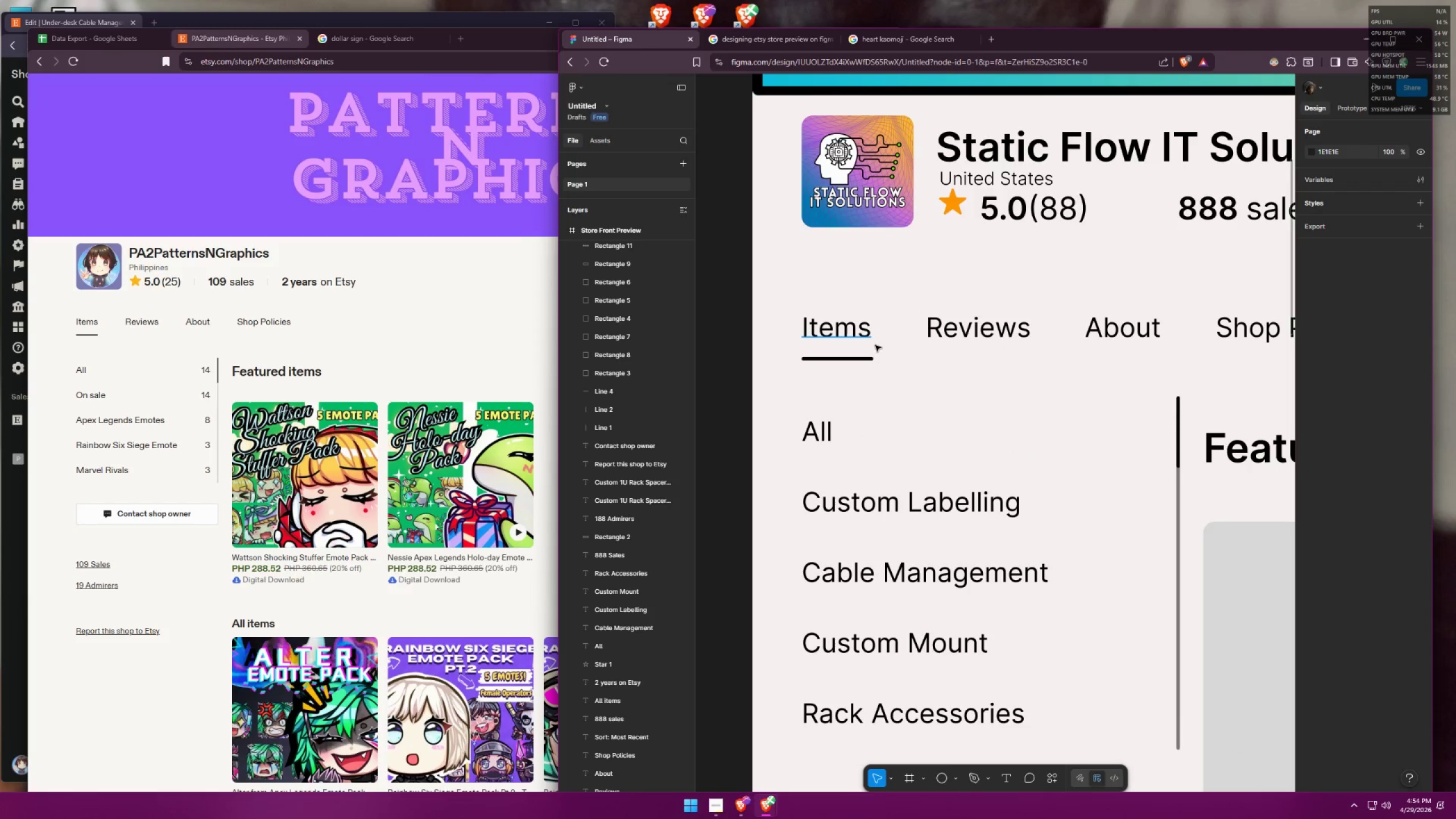 
hold_key(key=ControlLeft, duration=0.88)
 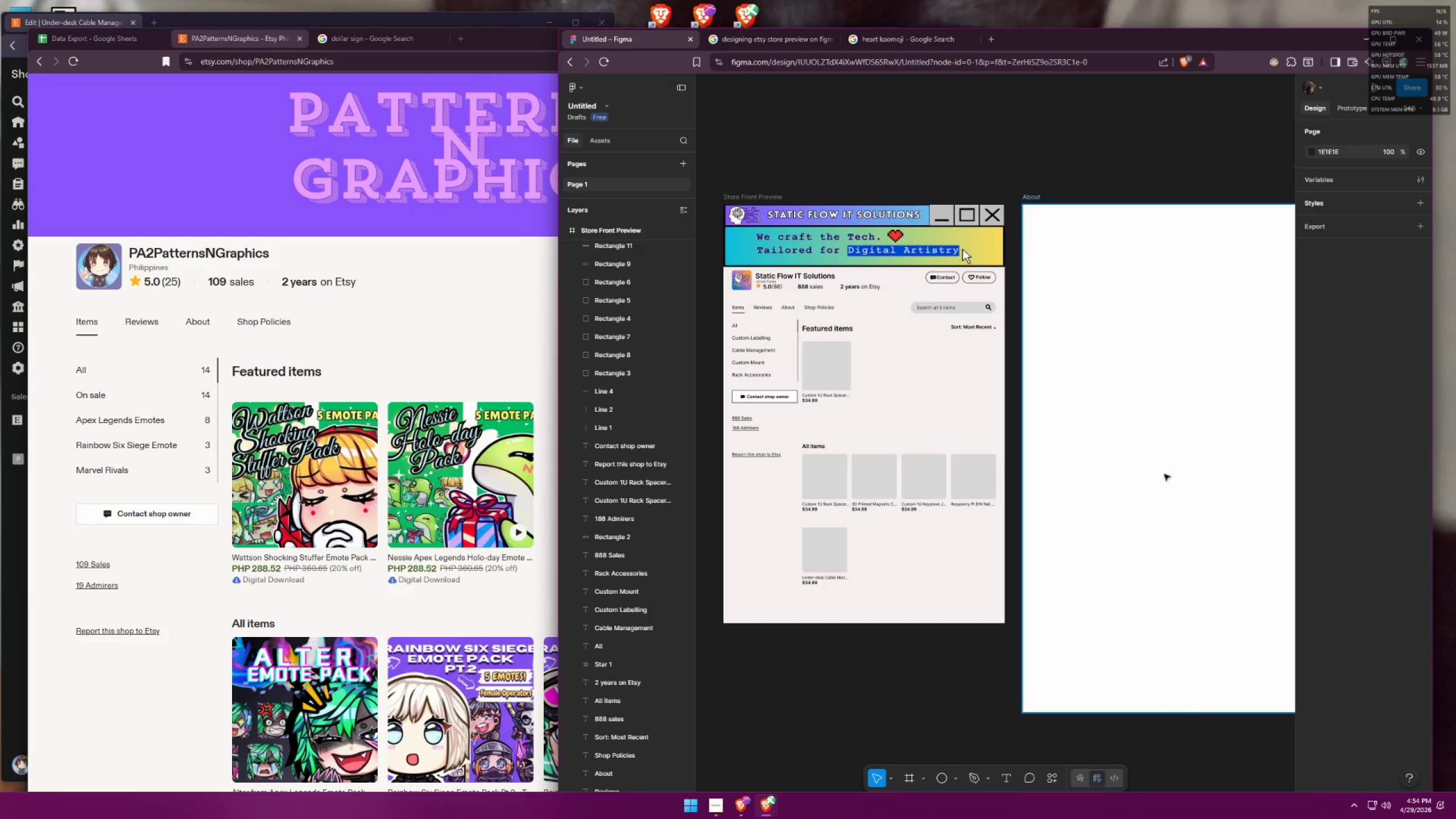 
scroll: coordinate [849, 313], scroll_direction: down, amount: 17.0
 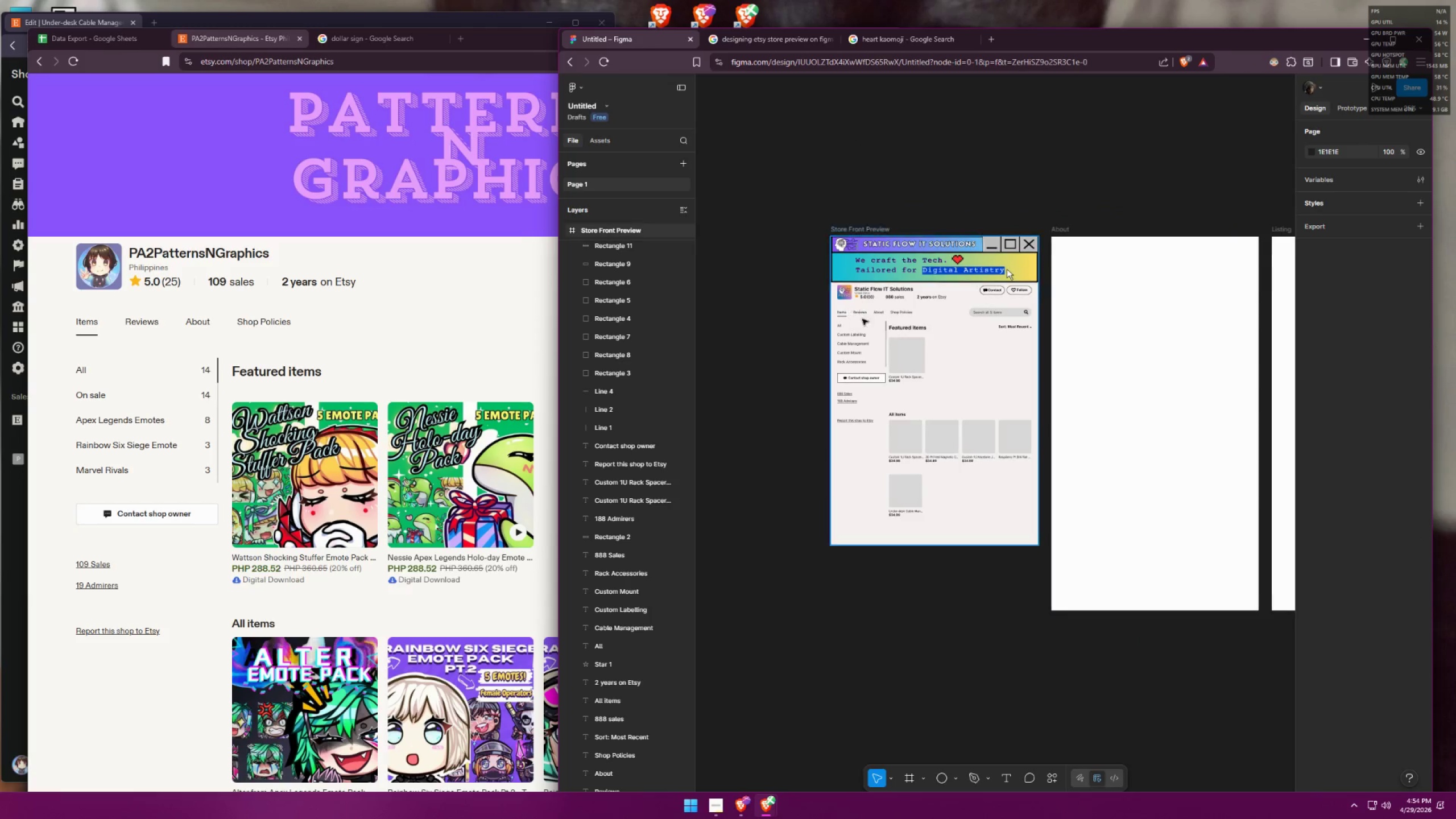 
scroll: coordinate [1132, 325], scroll_direction: up, amount: 3.0
 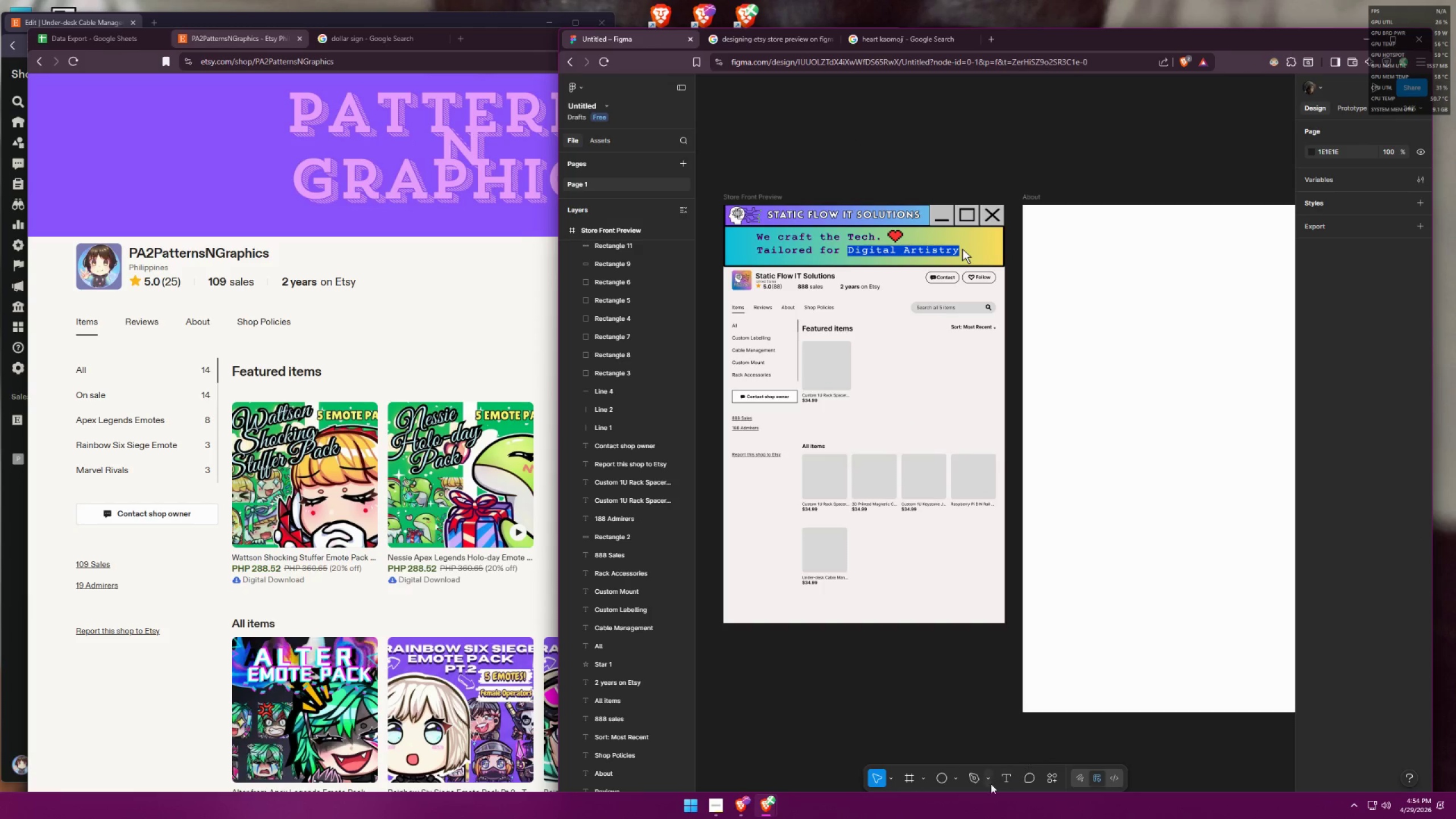 
double_click([954, 779])
 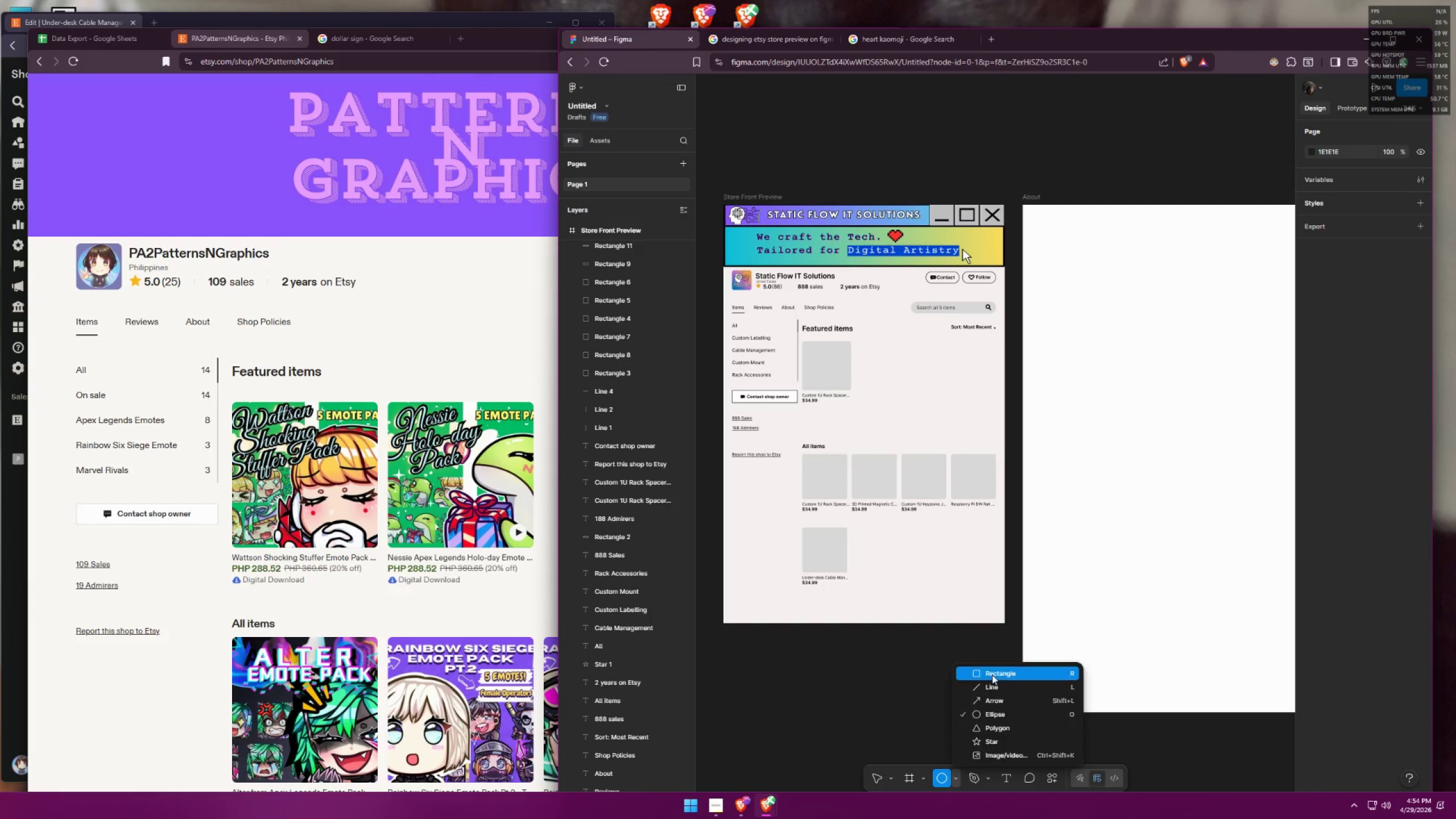 
left_click([1003, 675])
 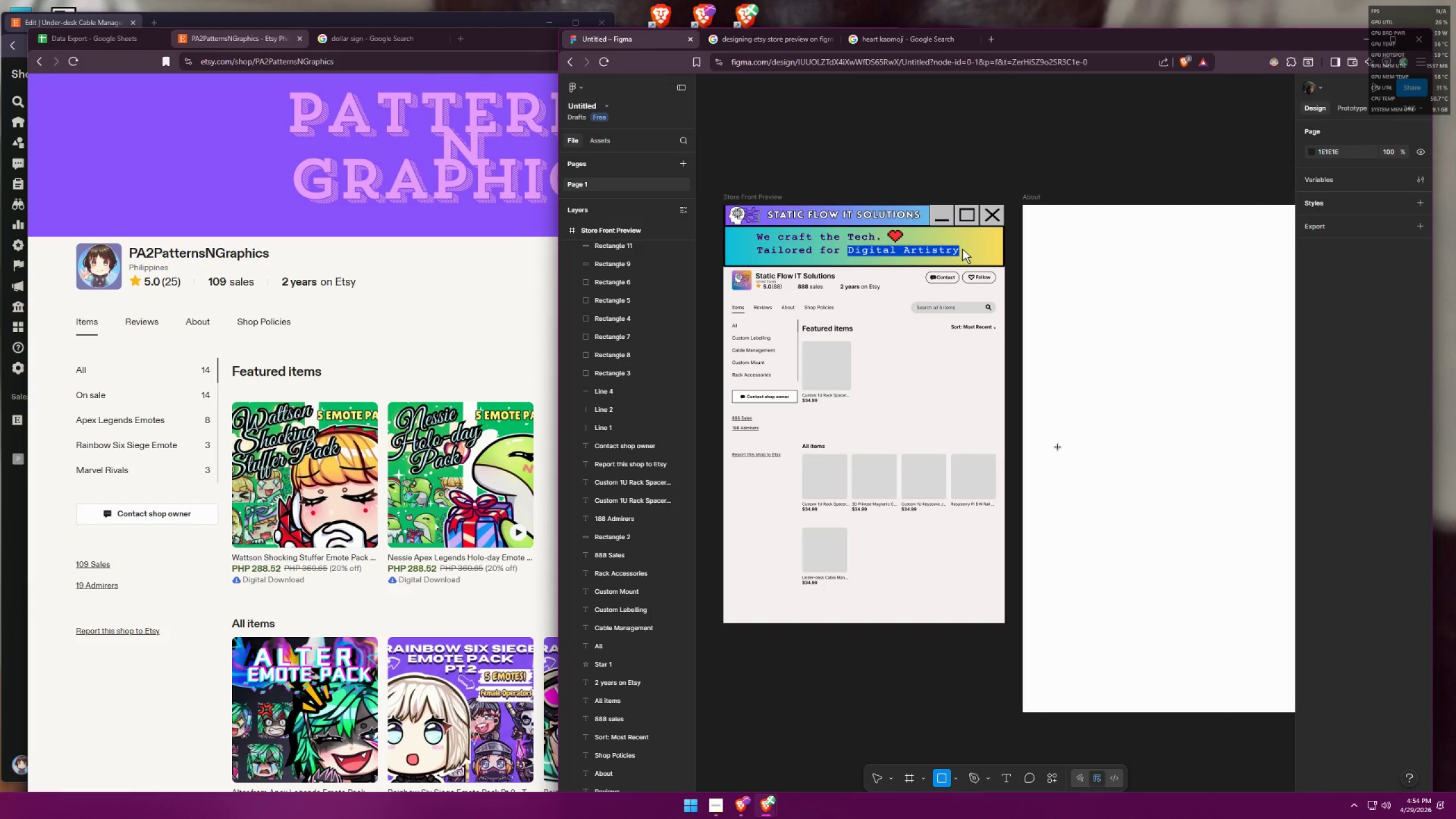 
hold_key(key=ControlLeft, duration=1.5)
 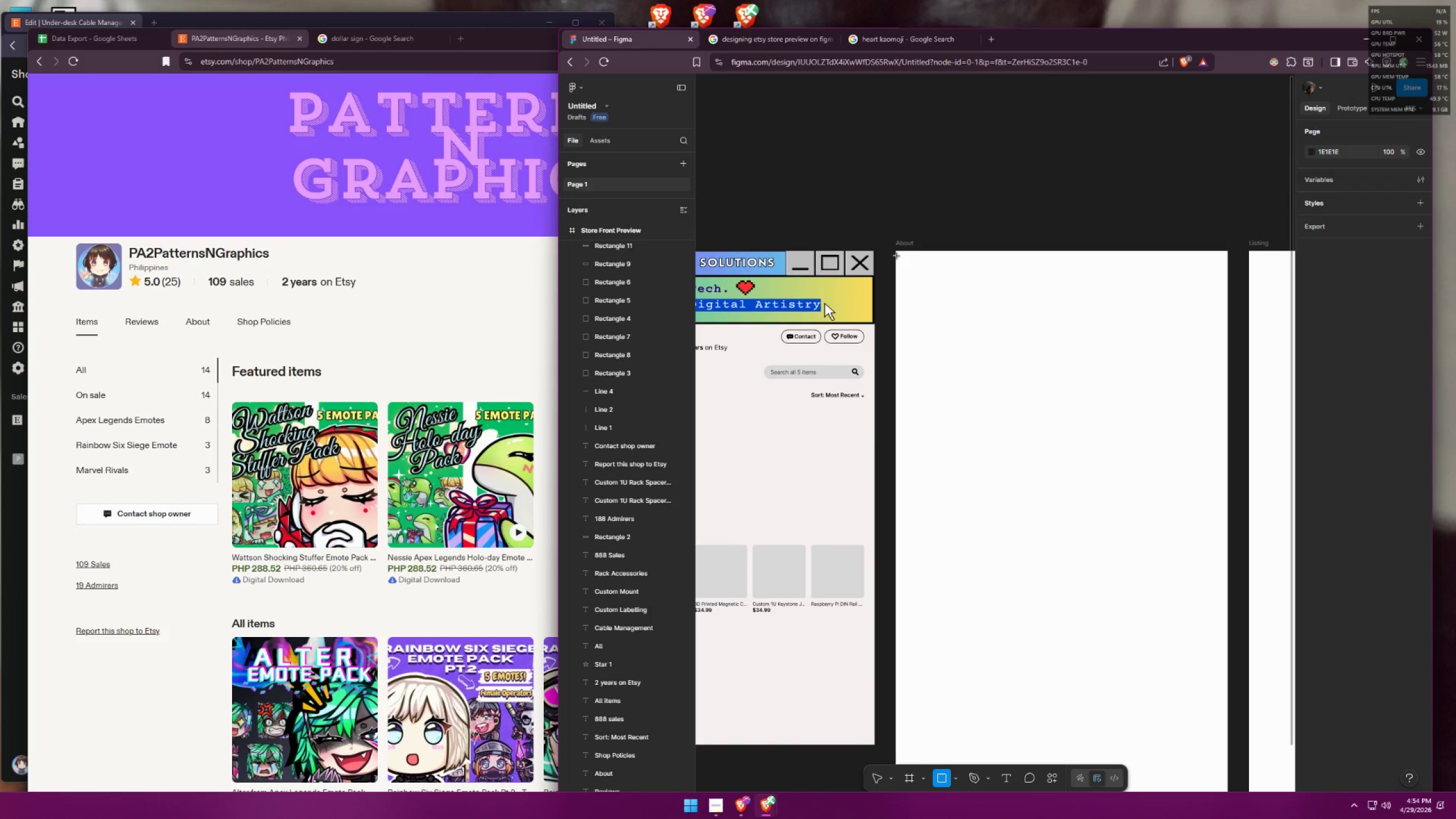 
key(Control+ControlLeft)
 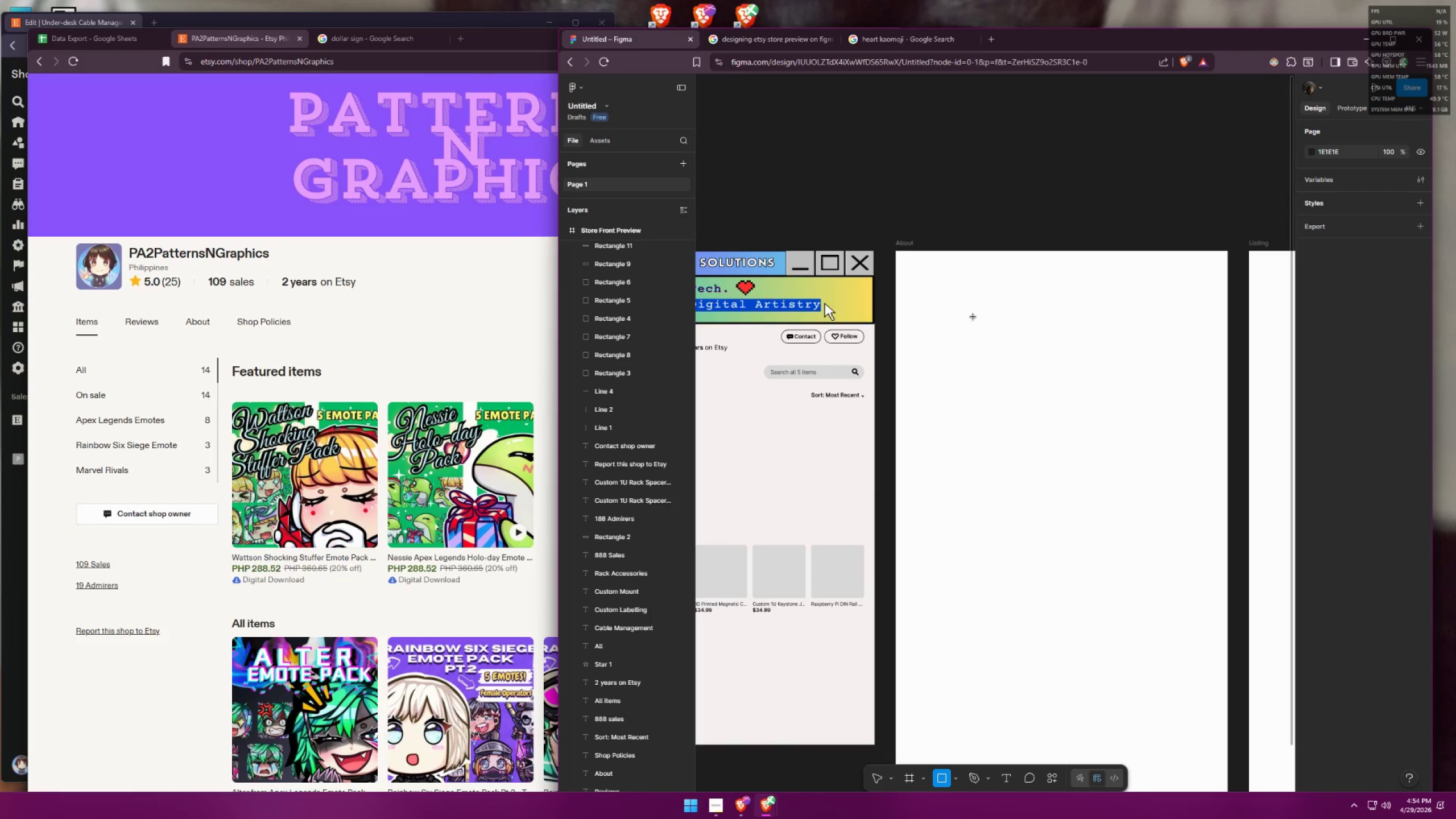 
key(Control+ControlLeft)
 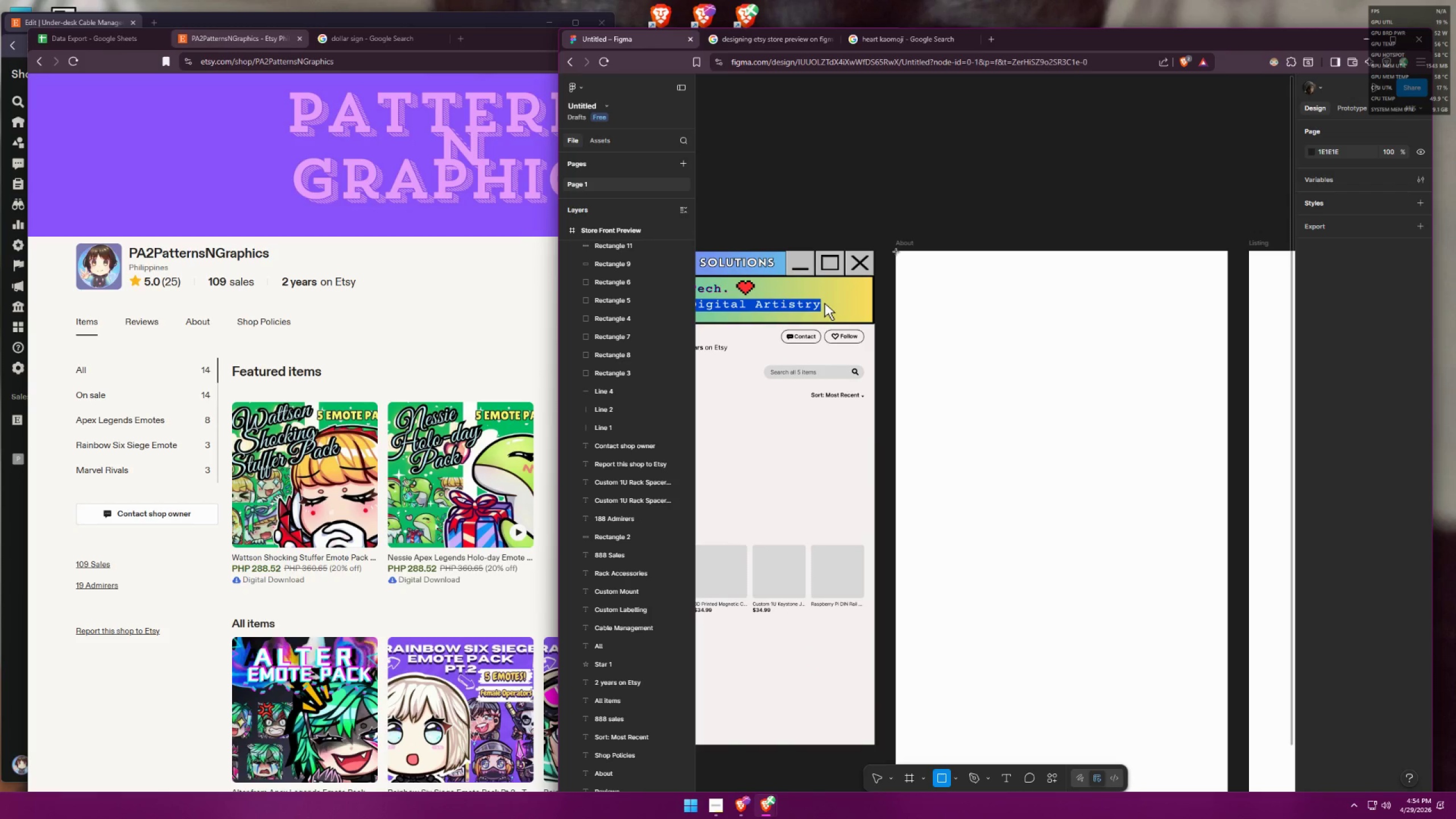 
scroll: coordinate [1069, 322], scroll_direction: up, amount: 1.0
 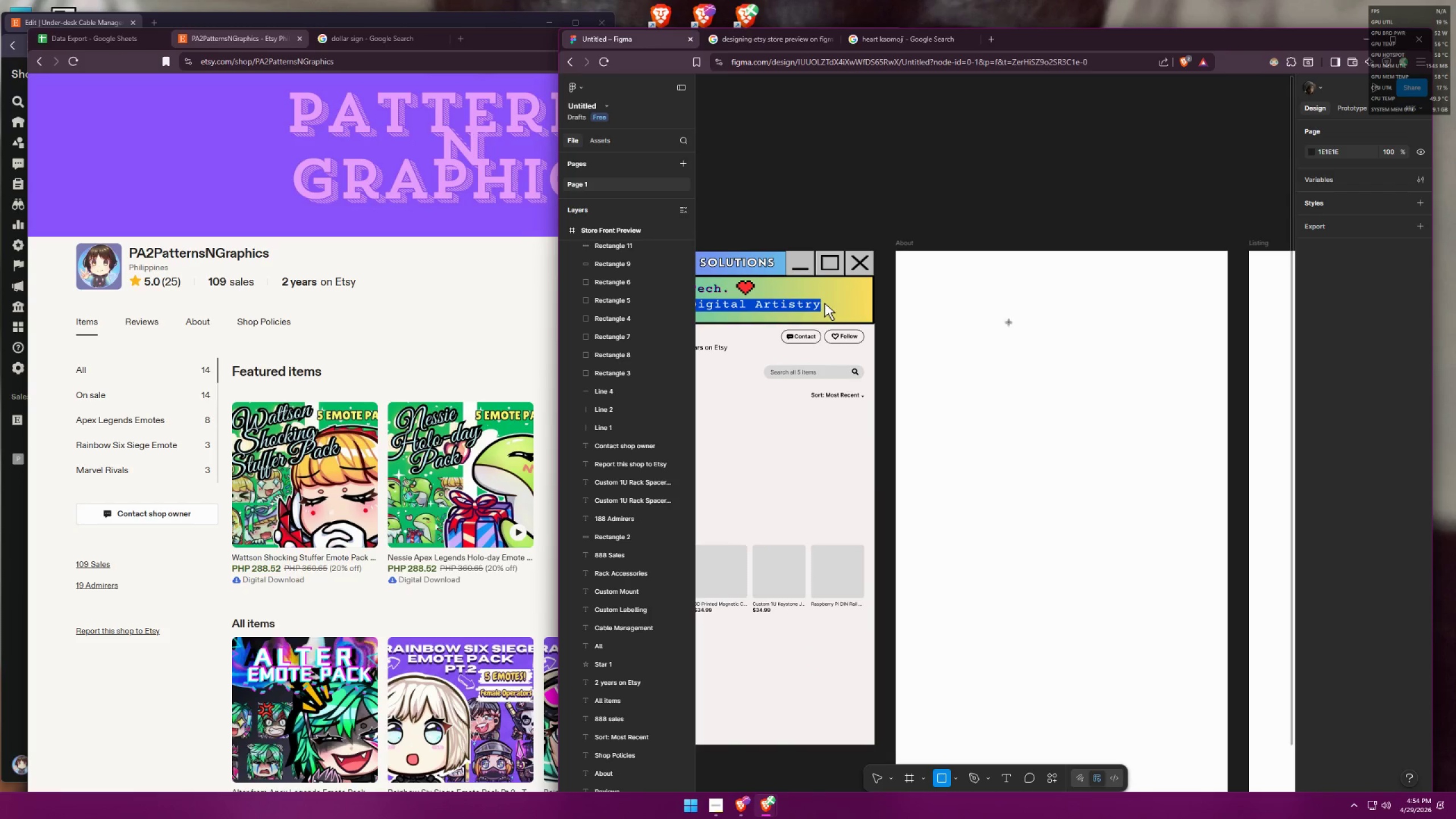 
left_click_drag(start_coordinate=[895, 251], to_coordinate=[1230, 312])
 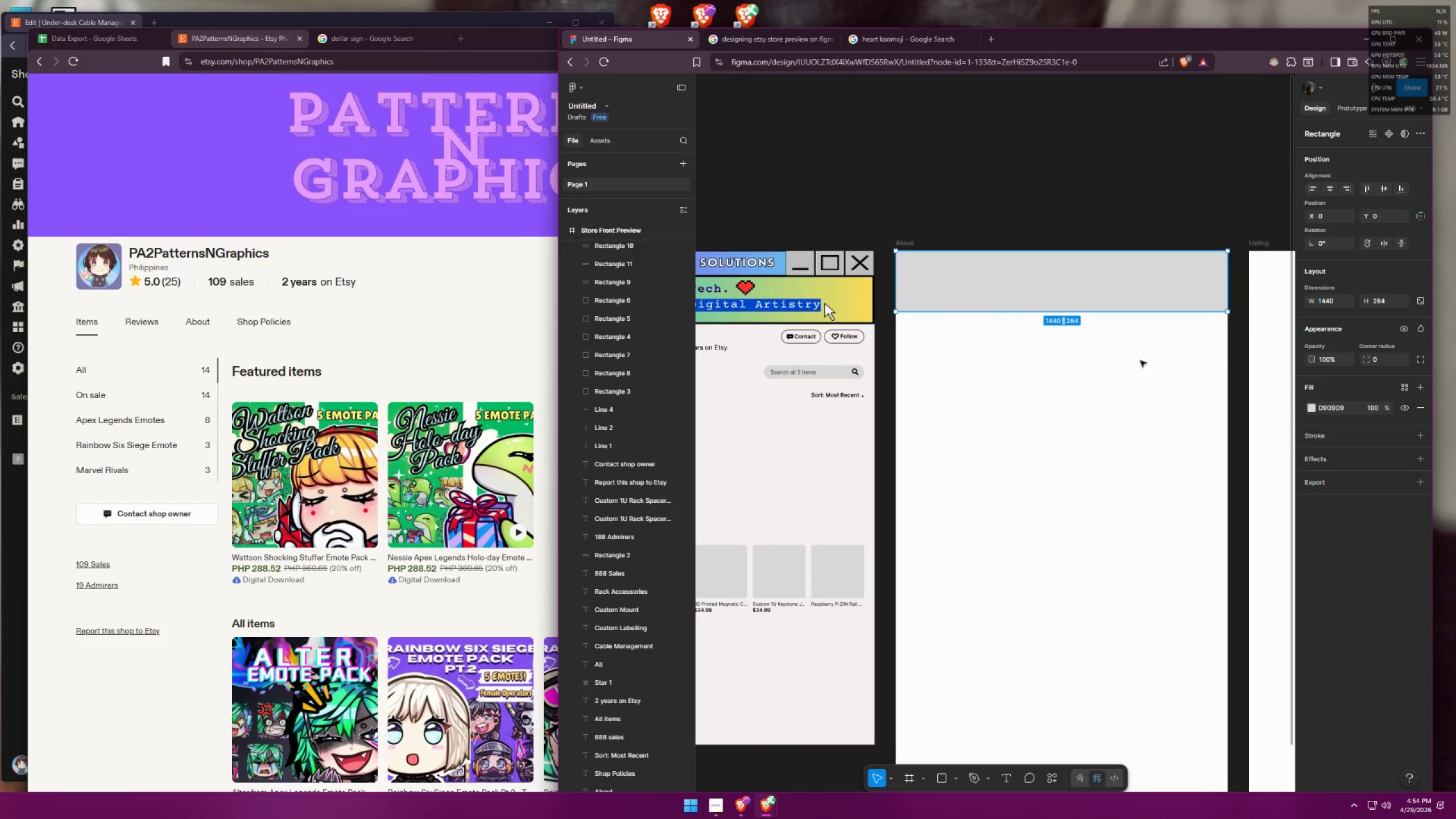 
left_click([1139, 361])
 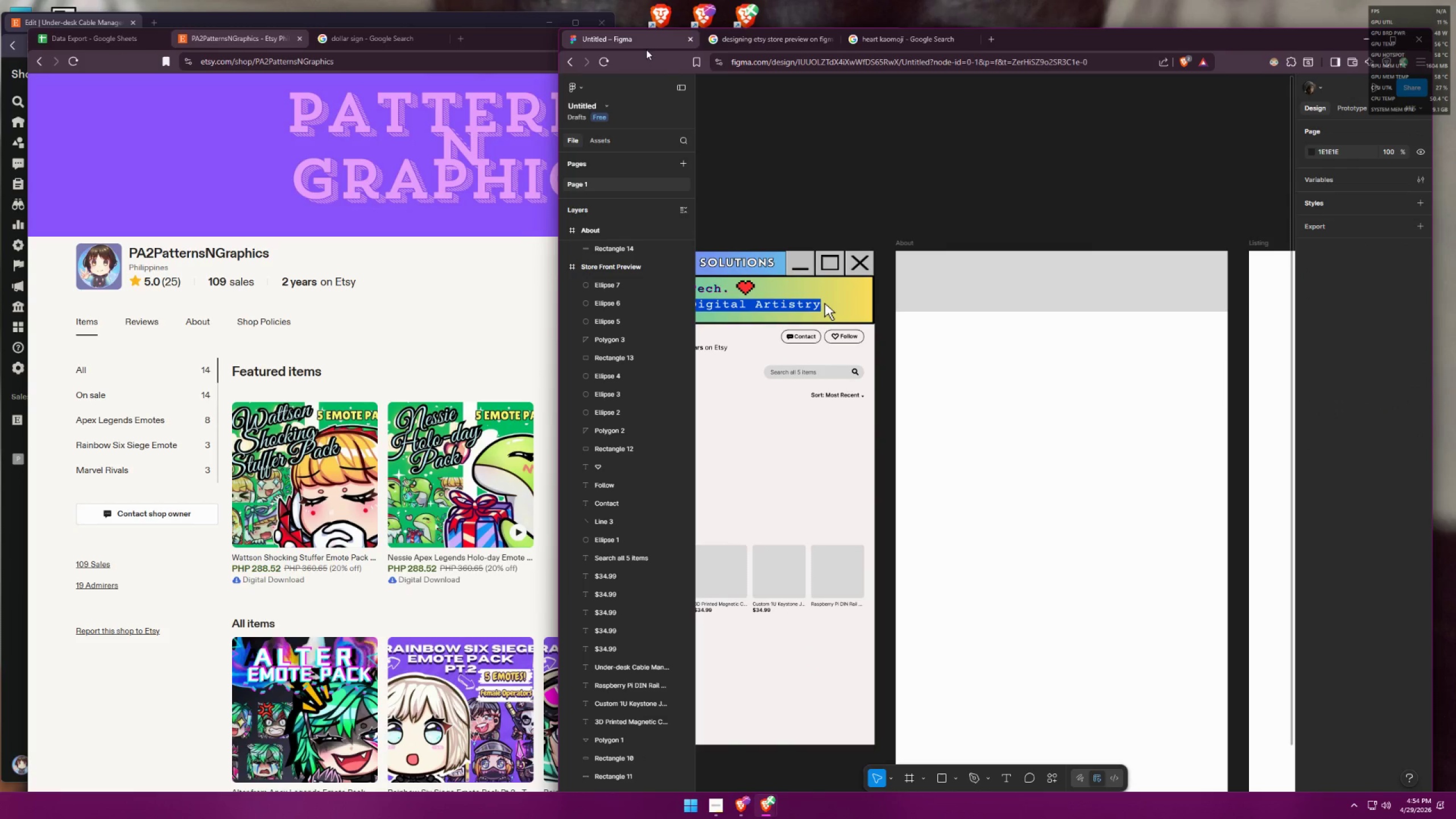 
left_click([764, 46])
 